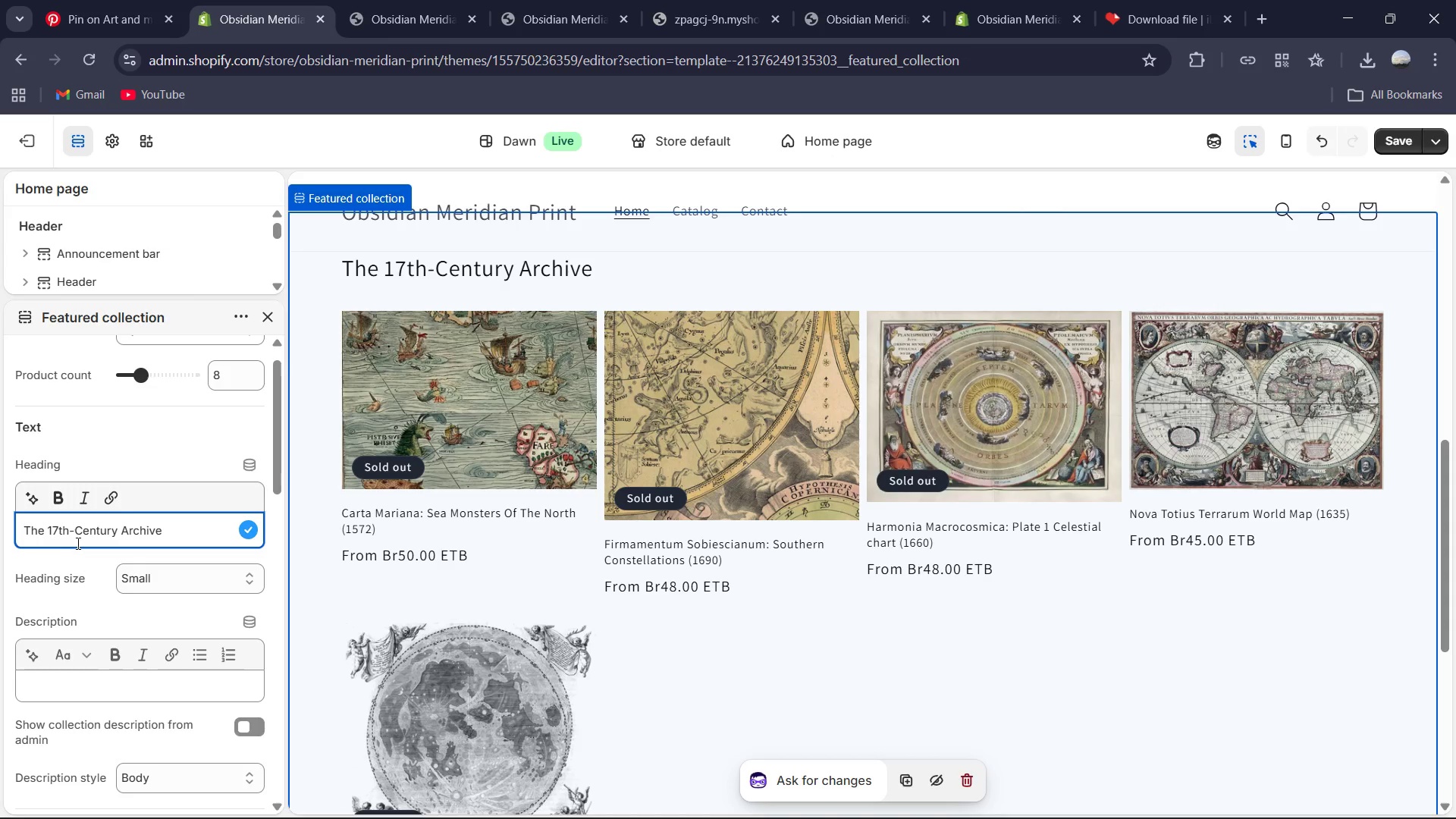 
left_click([162, 529])
 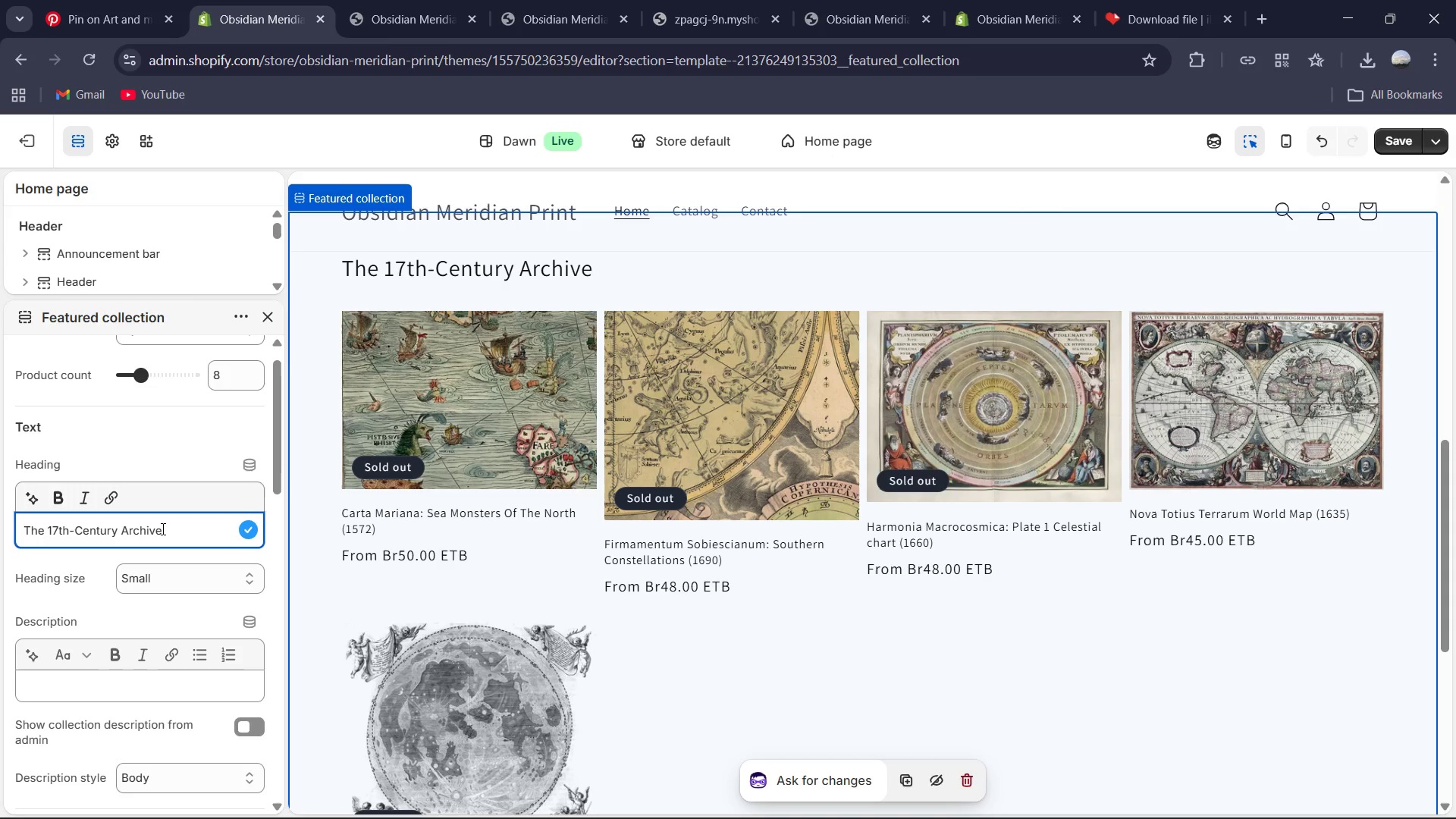 
wait(7.95)
 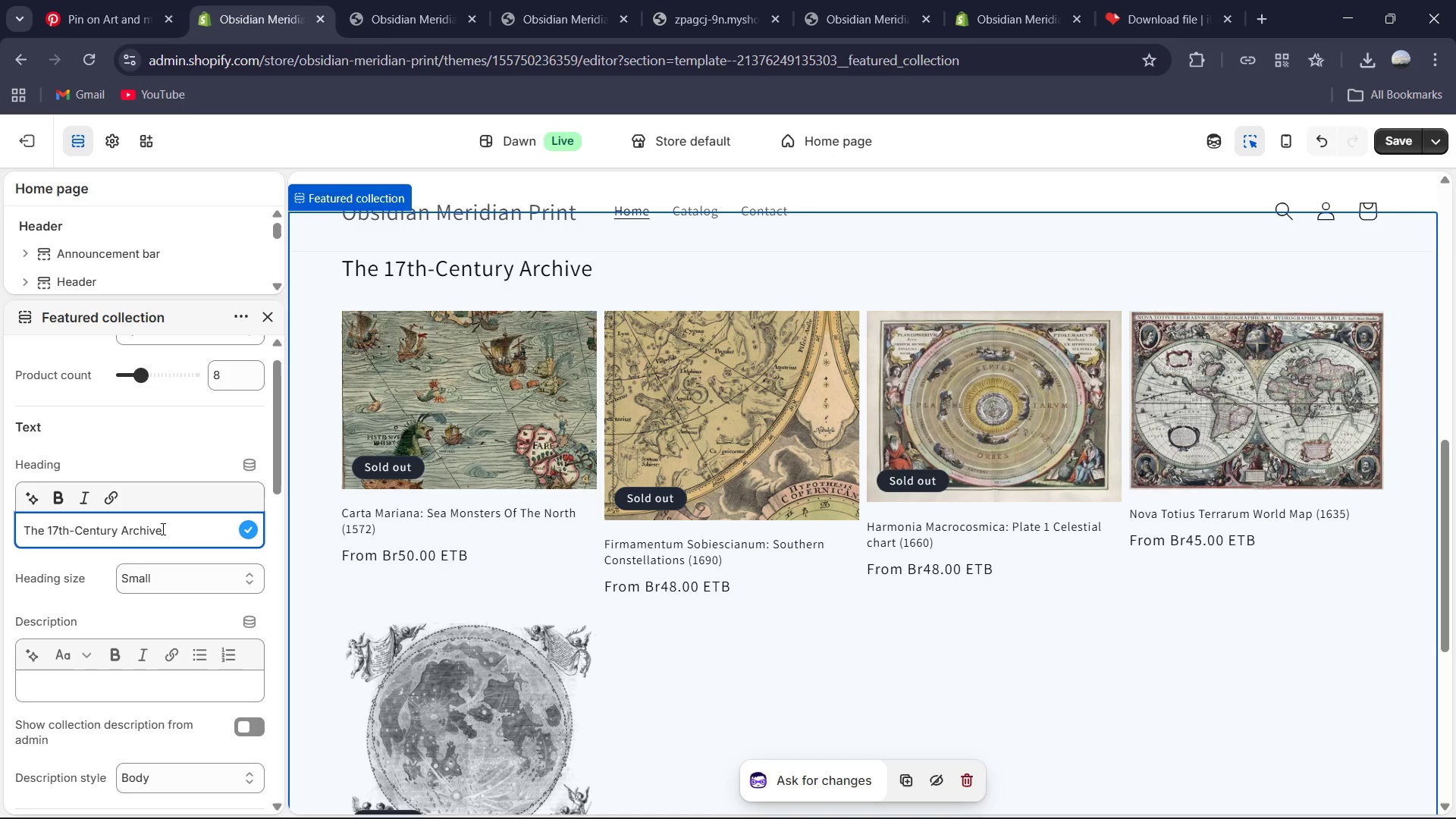 
left_click([228, 374])
 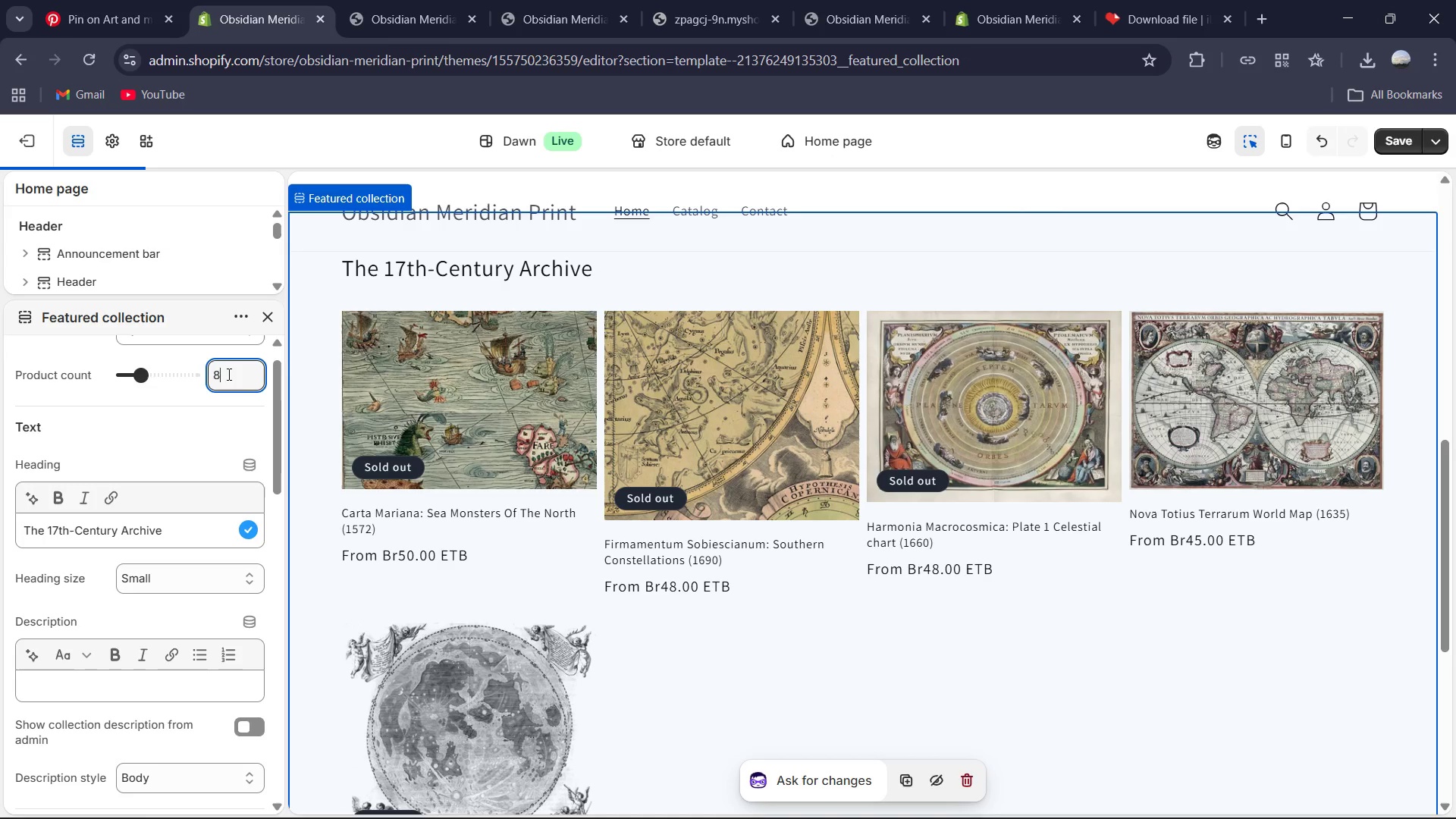 
key(Backspace)
 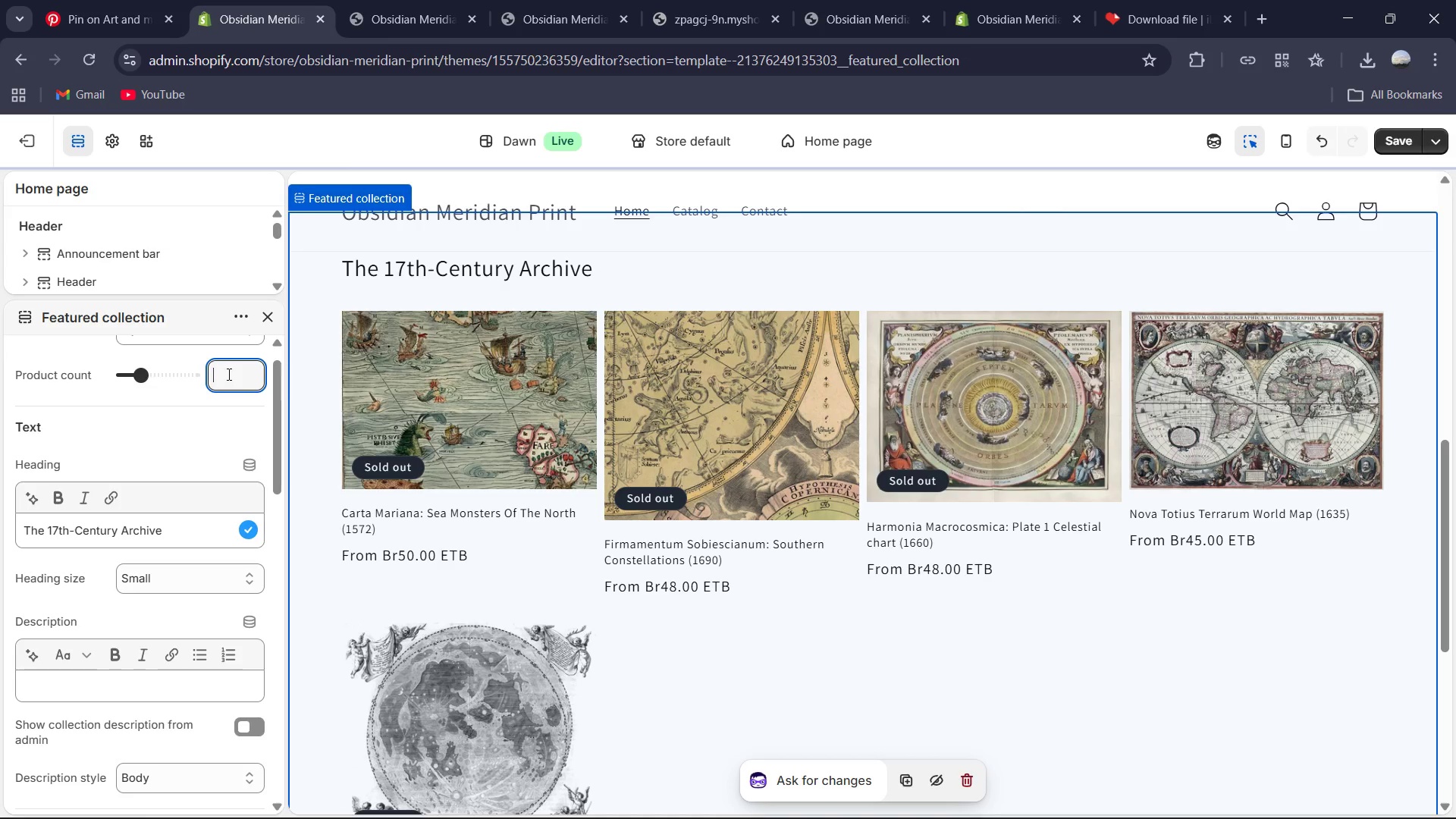 
key(5)
 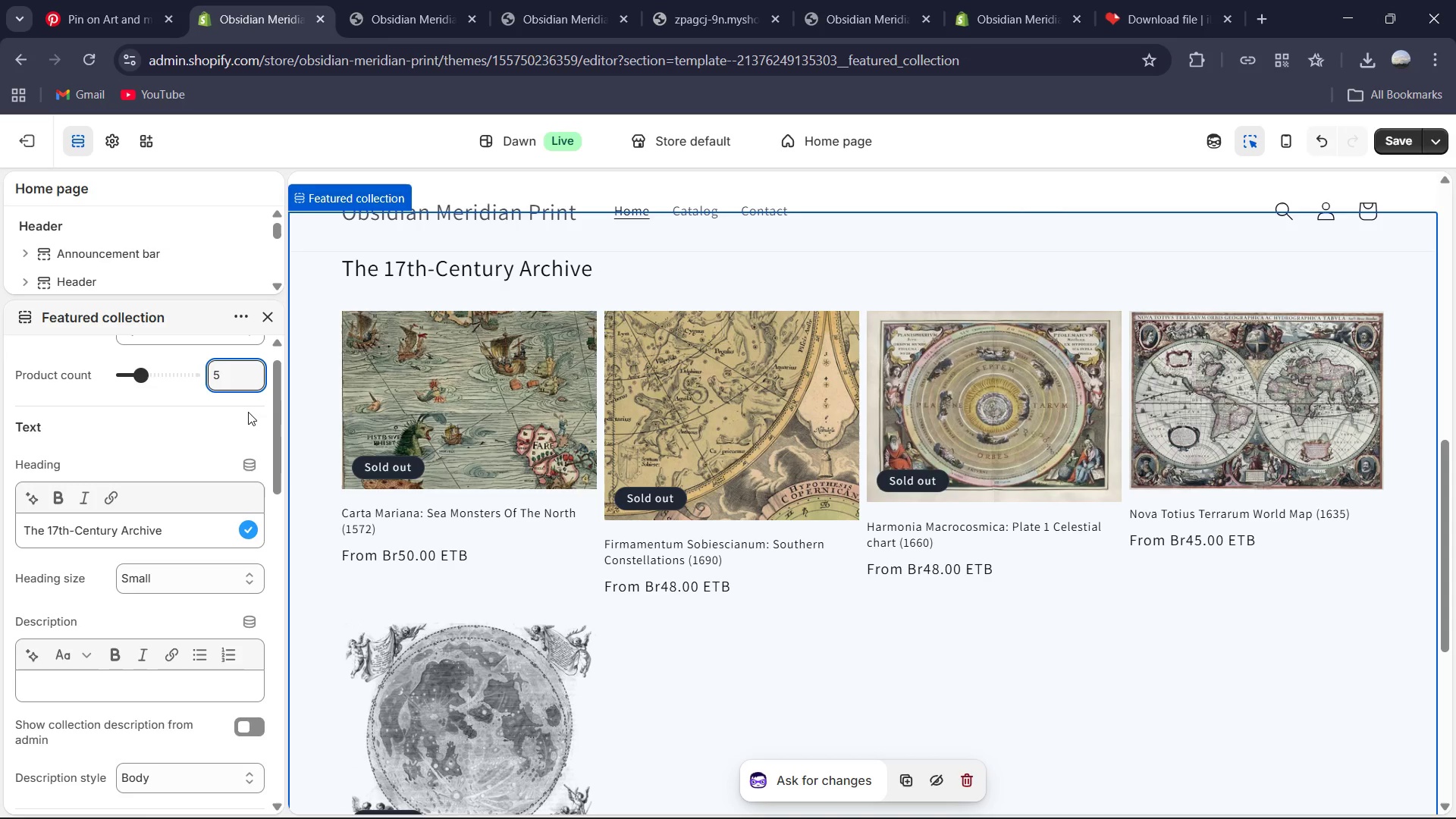 
left_click([242, 418])
 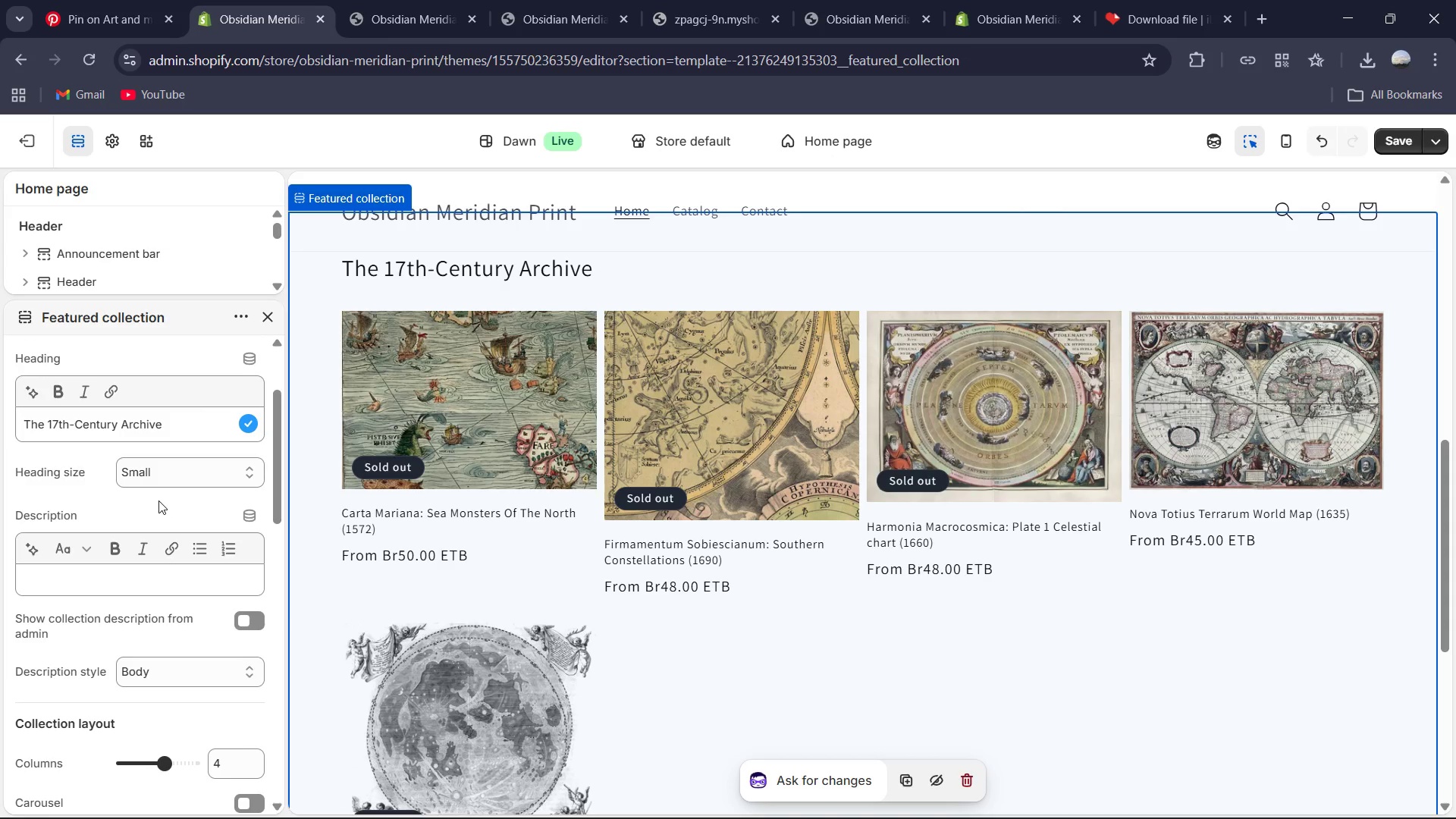 
wait(16.44)
 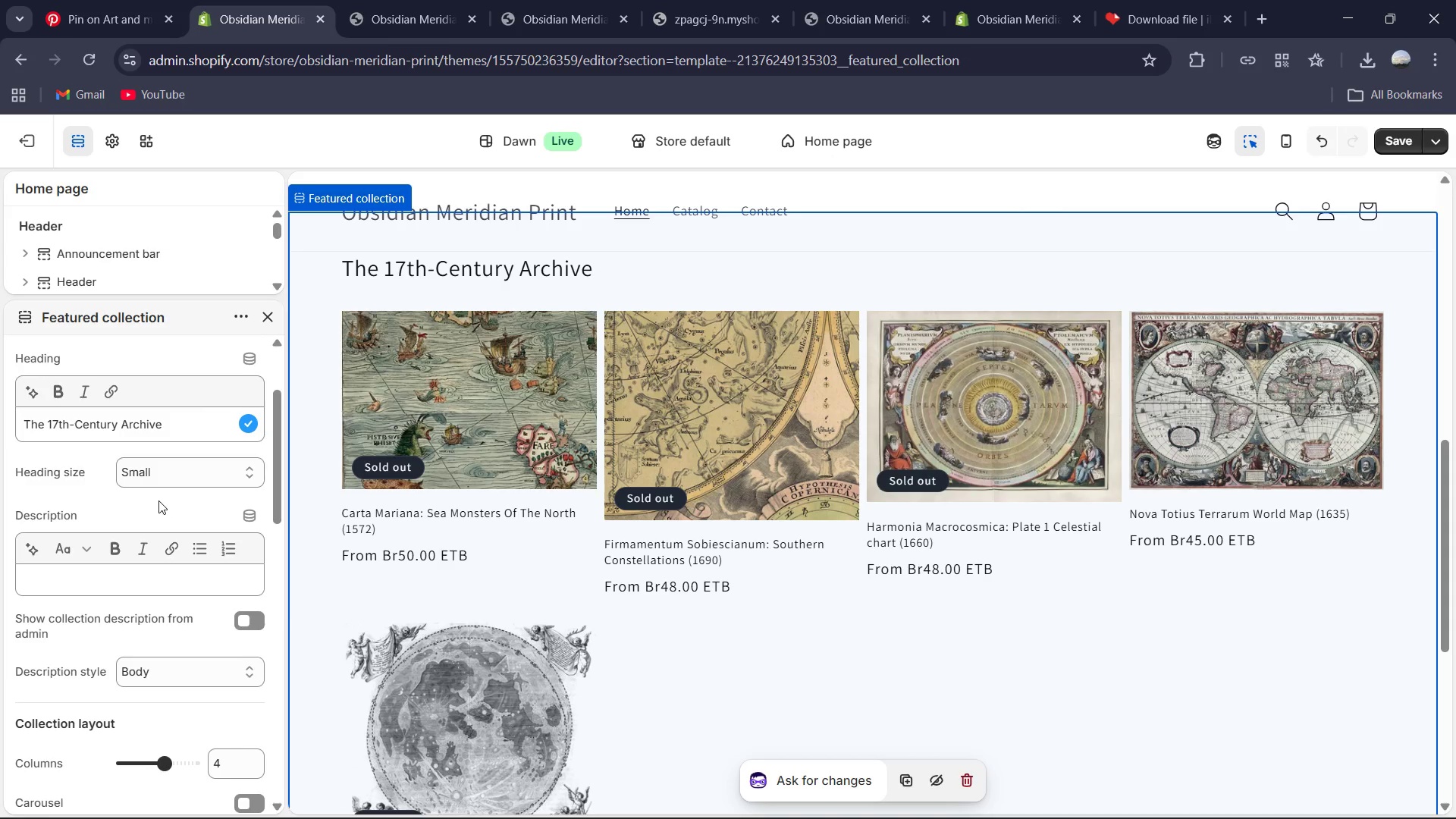 
left_click([210, 663])
 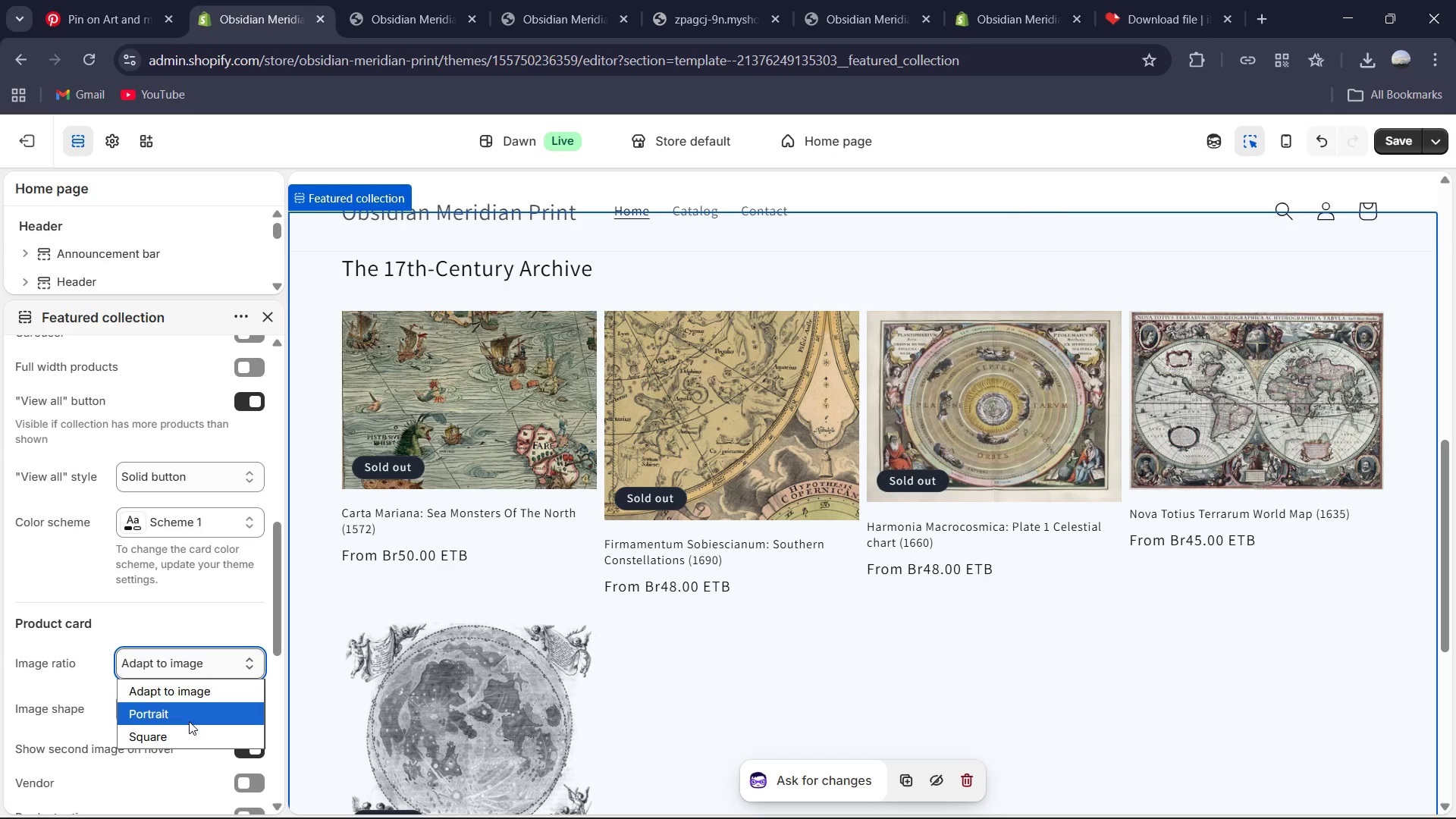 
left_click([189, 721])
 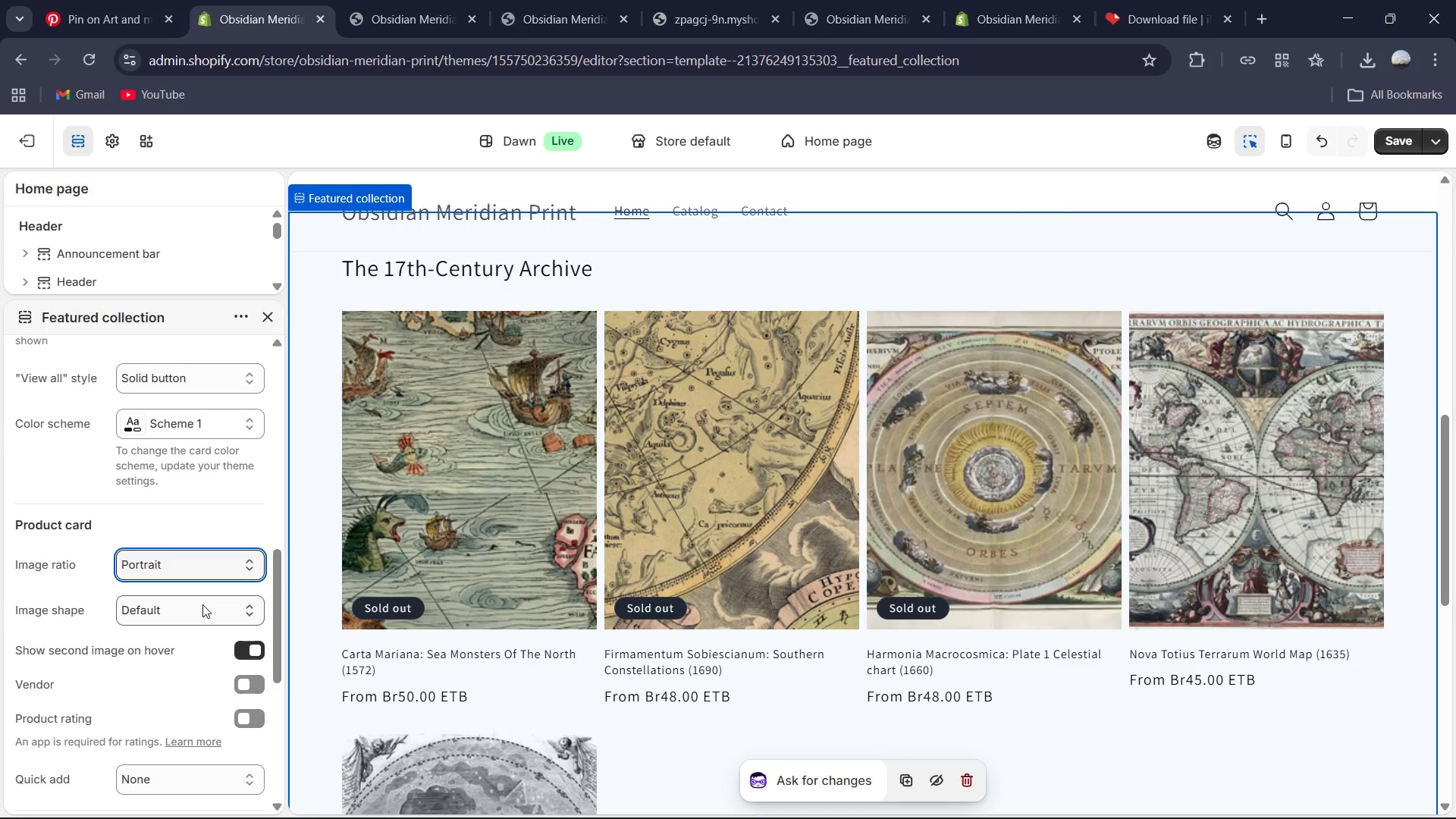 
wait(11.64)
 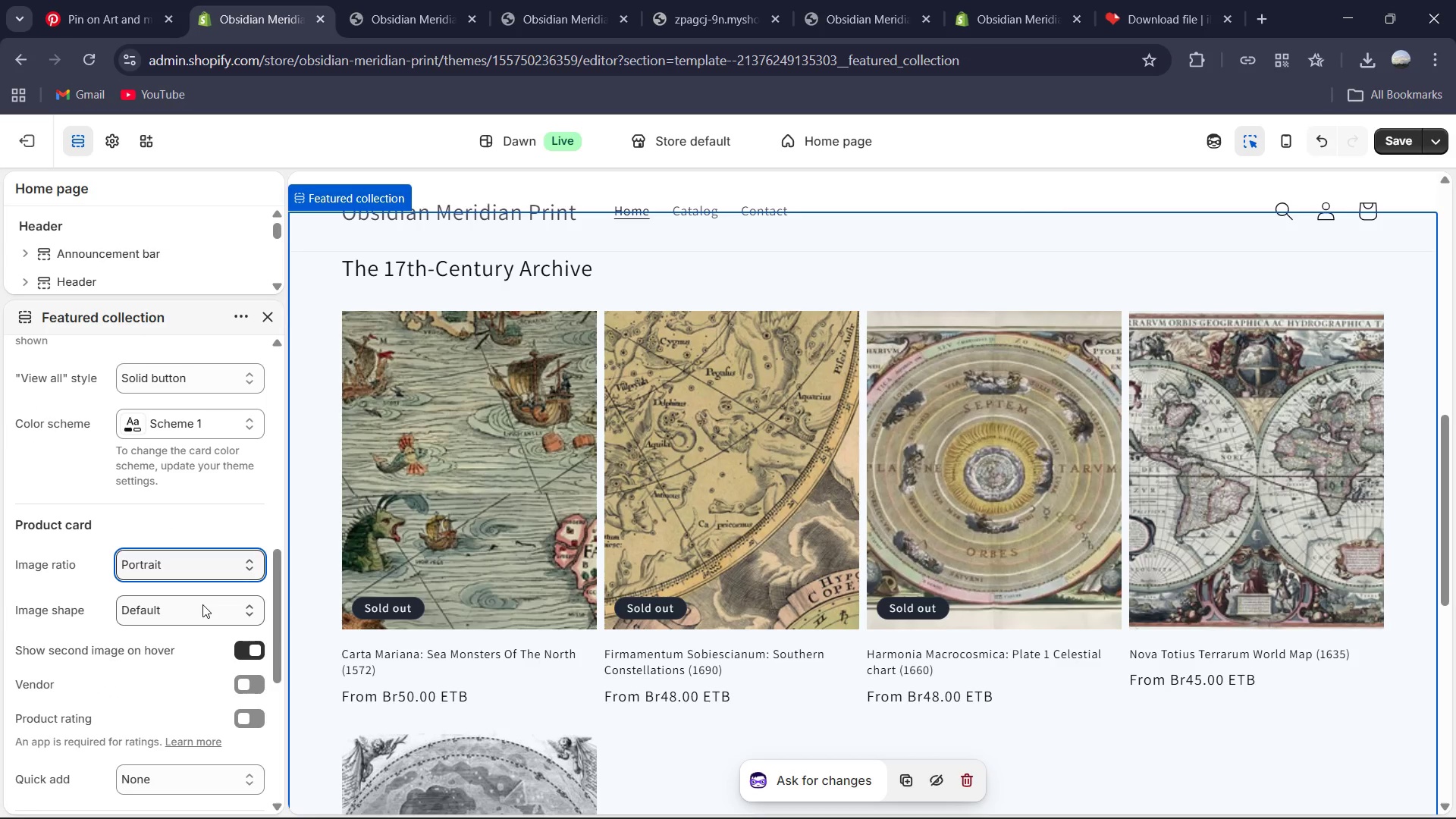 
left_click([1401, 145])
 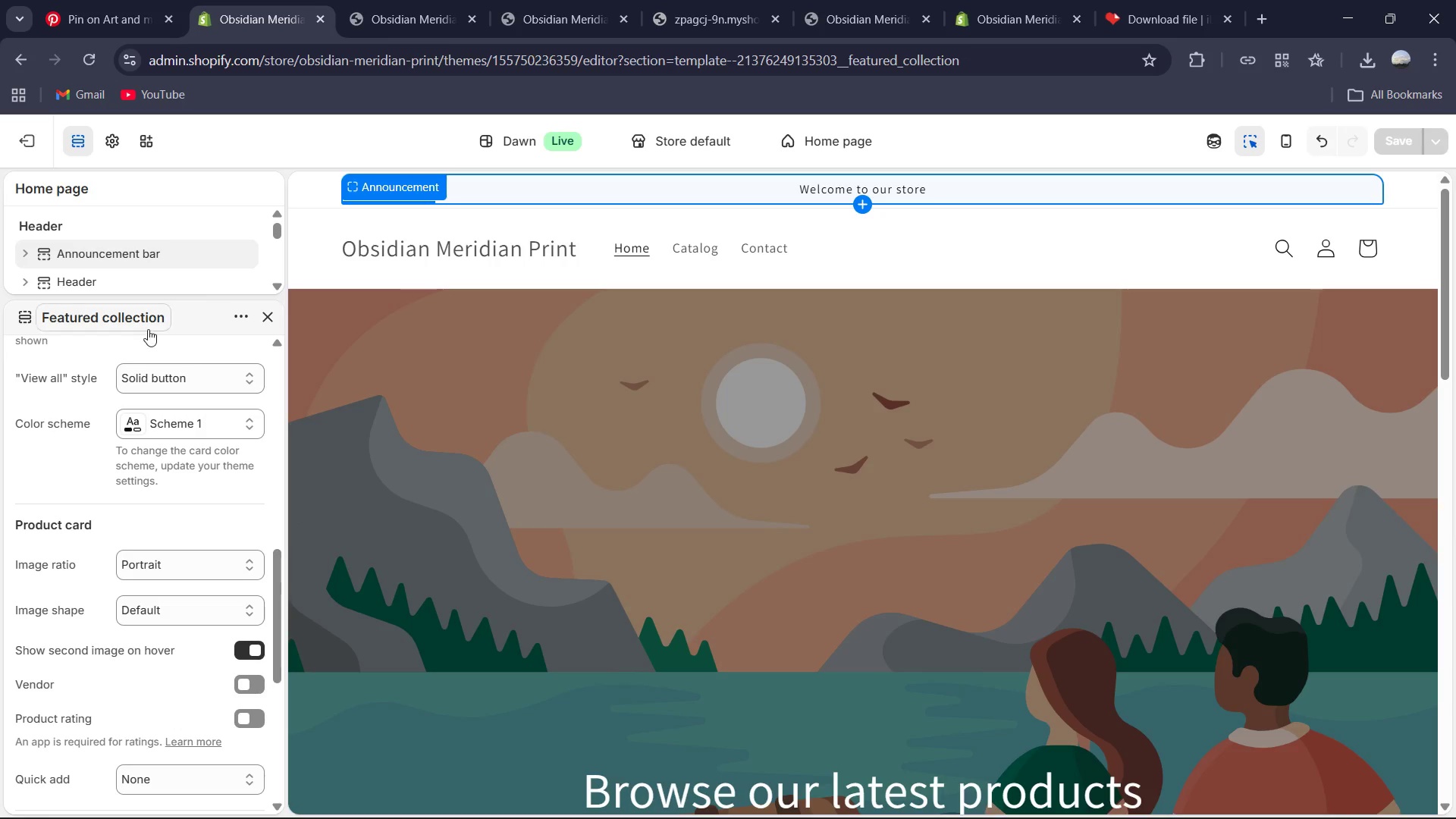 
wait(26.08)
 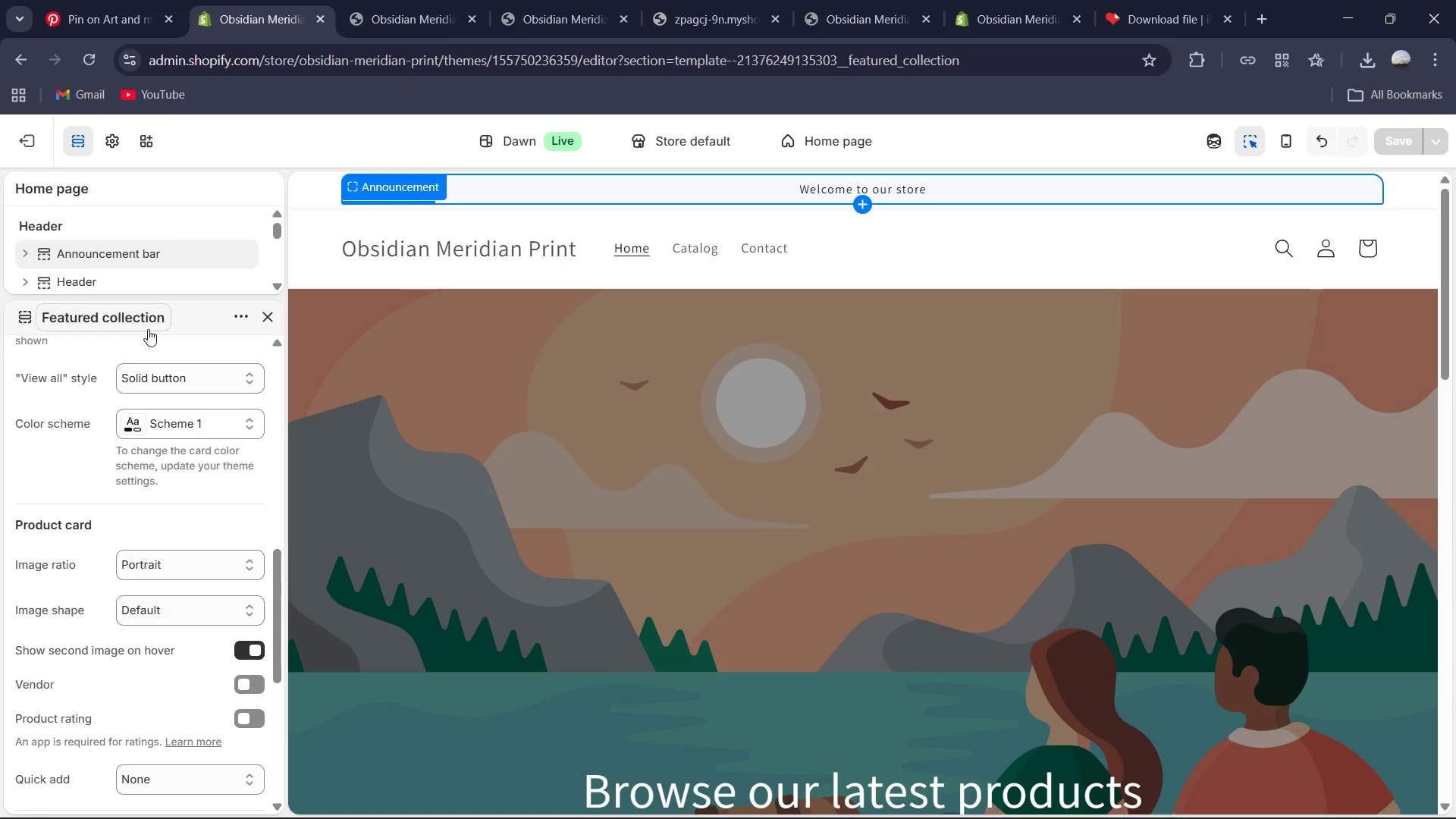 
left_click([78, 249])
 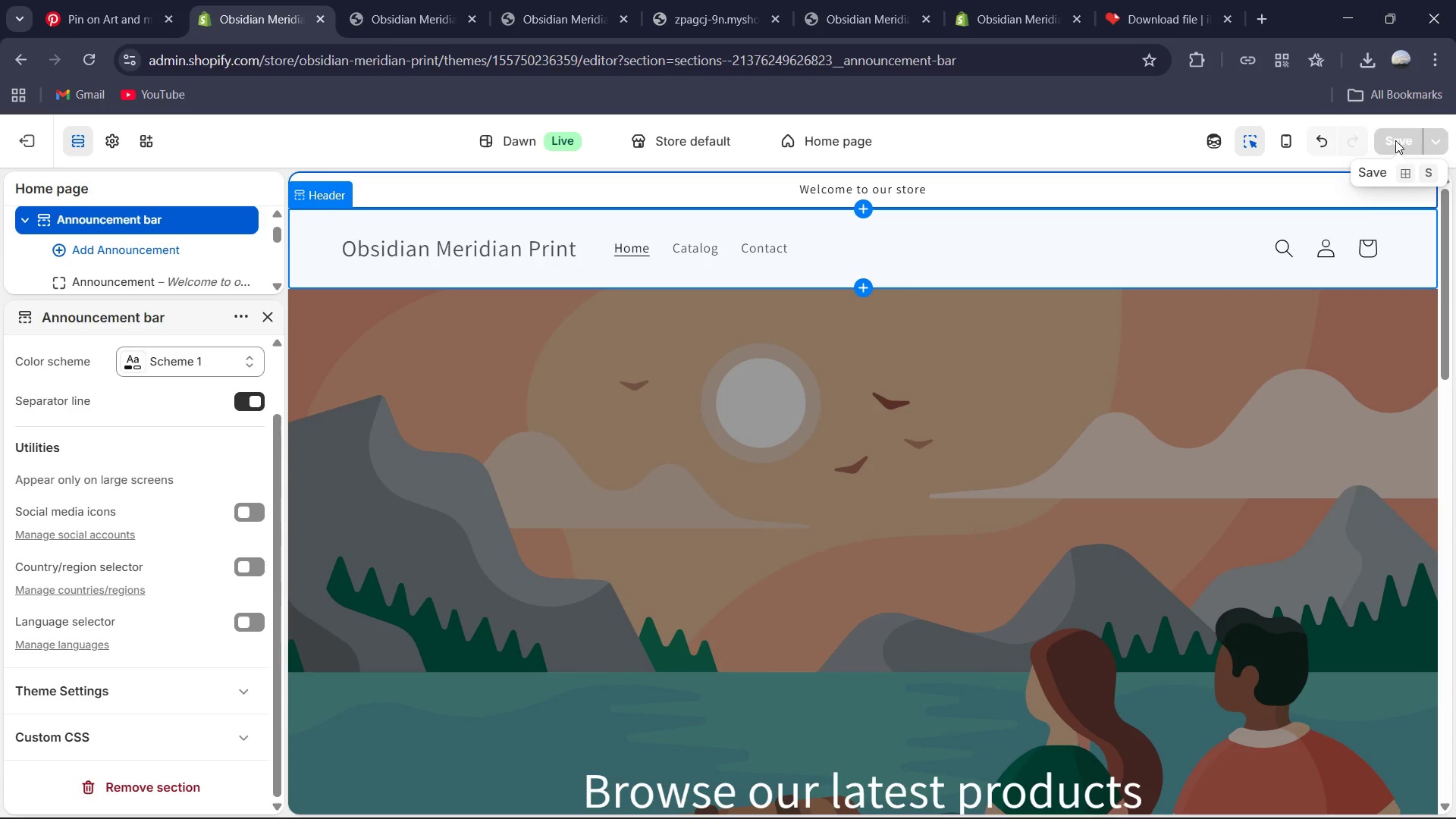 
wait(18.16)
 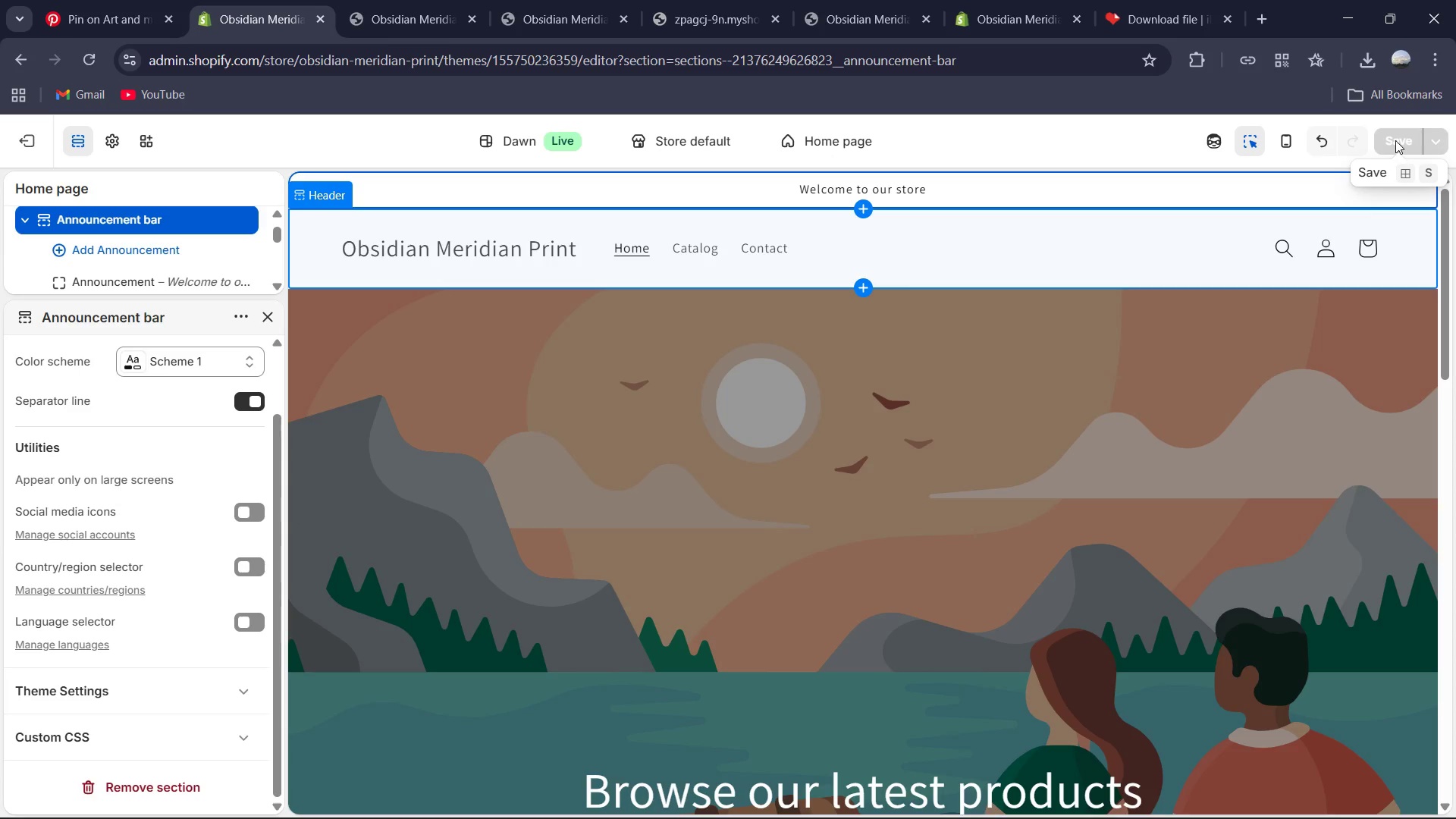 
left_click([271, 312])
 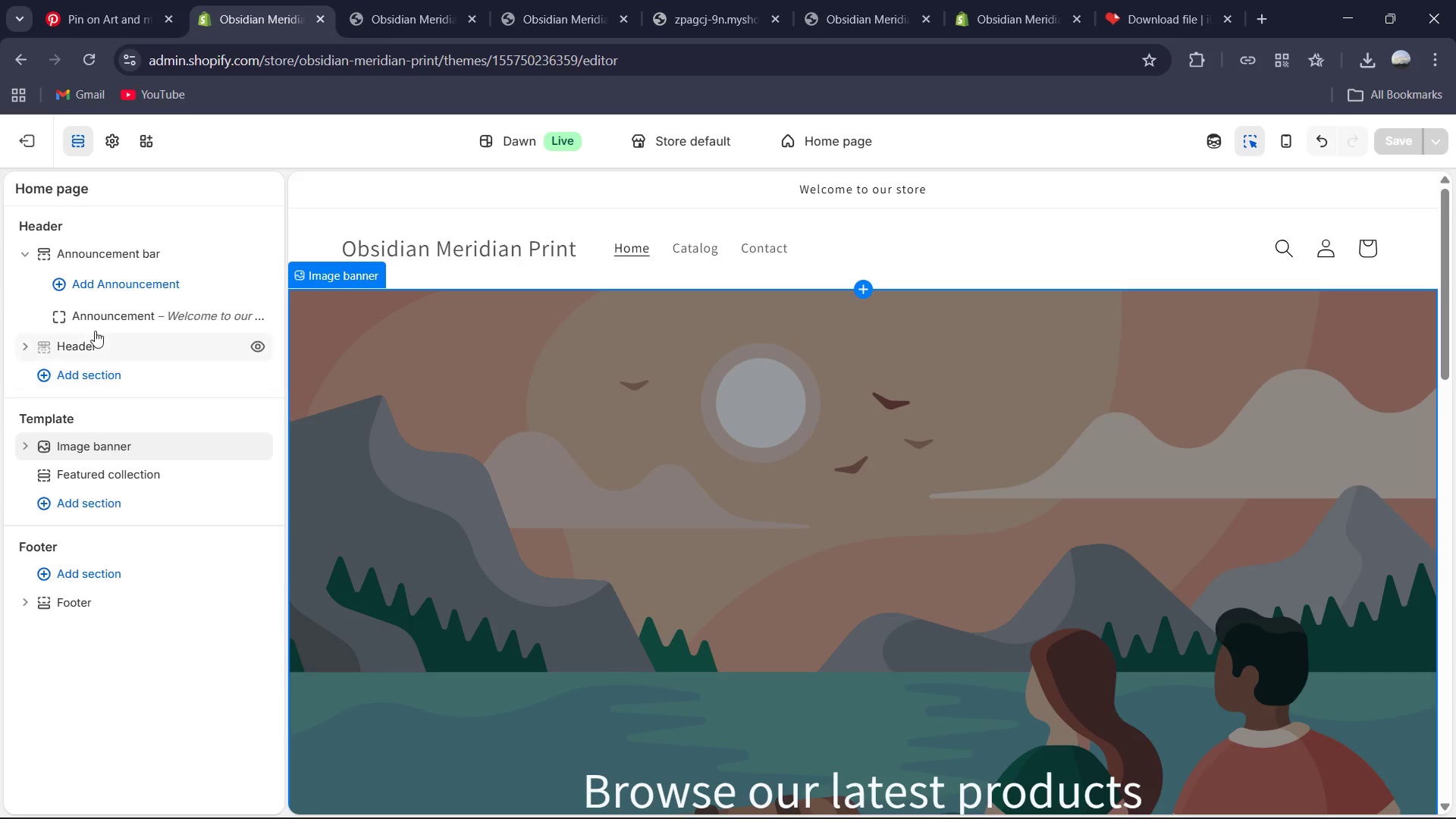 
wait(8.58)
 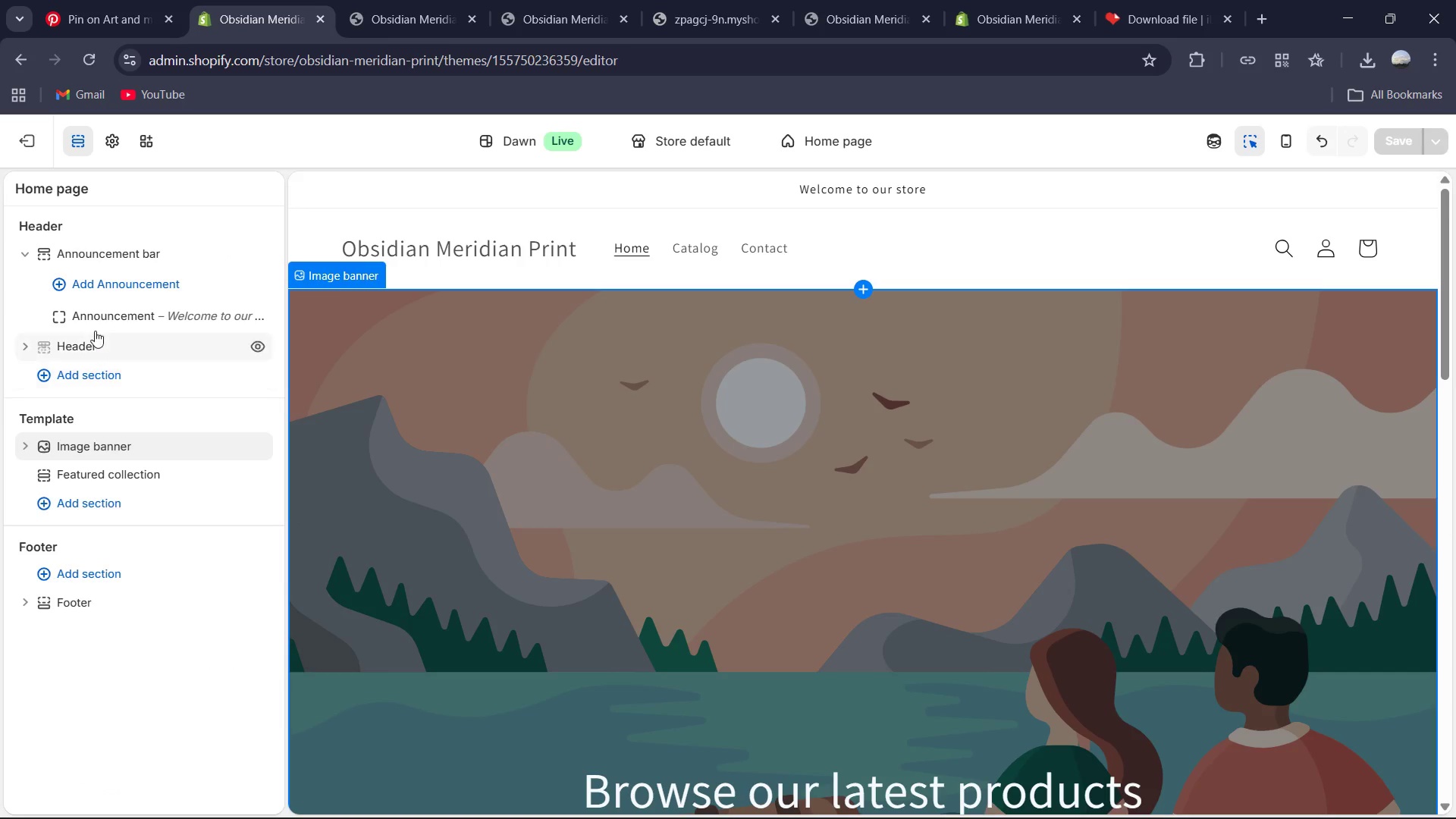 
left_click([114, 151])
 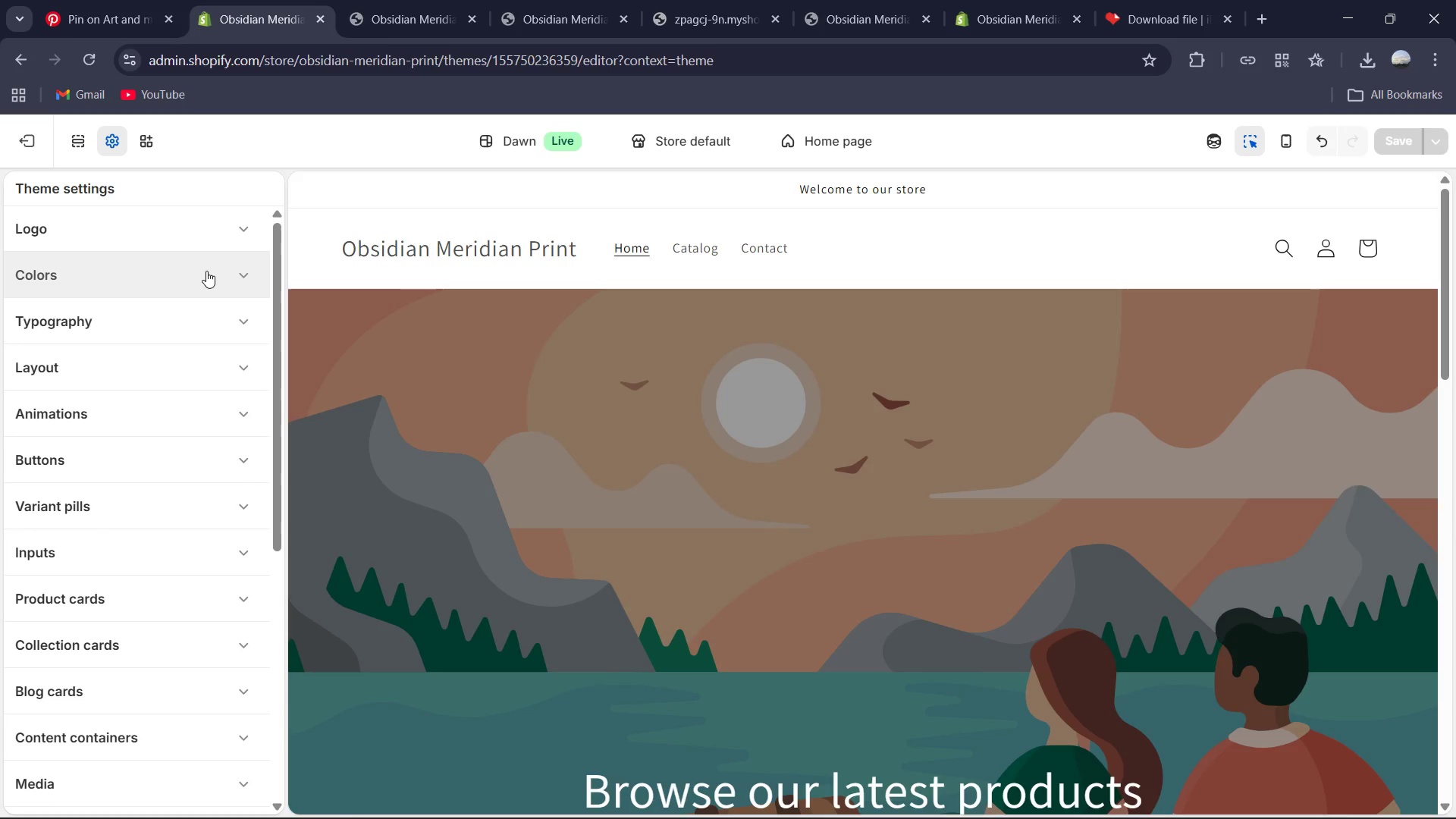 
left_click([209, 273])
 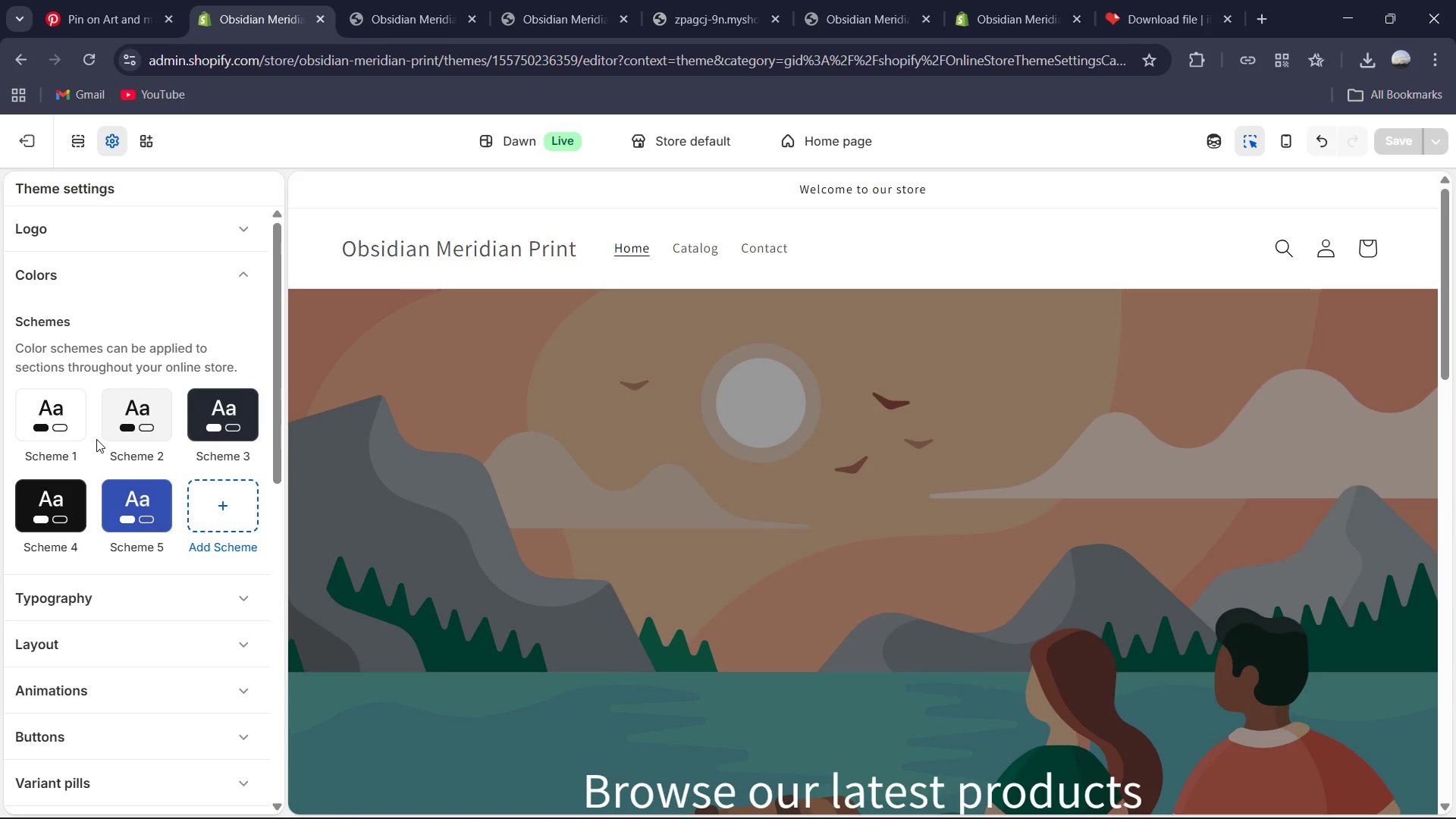 
wait(13.05)
 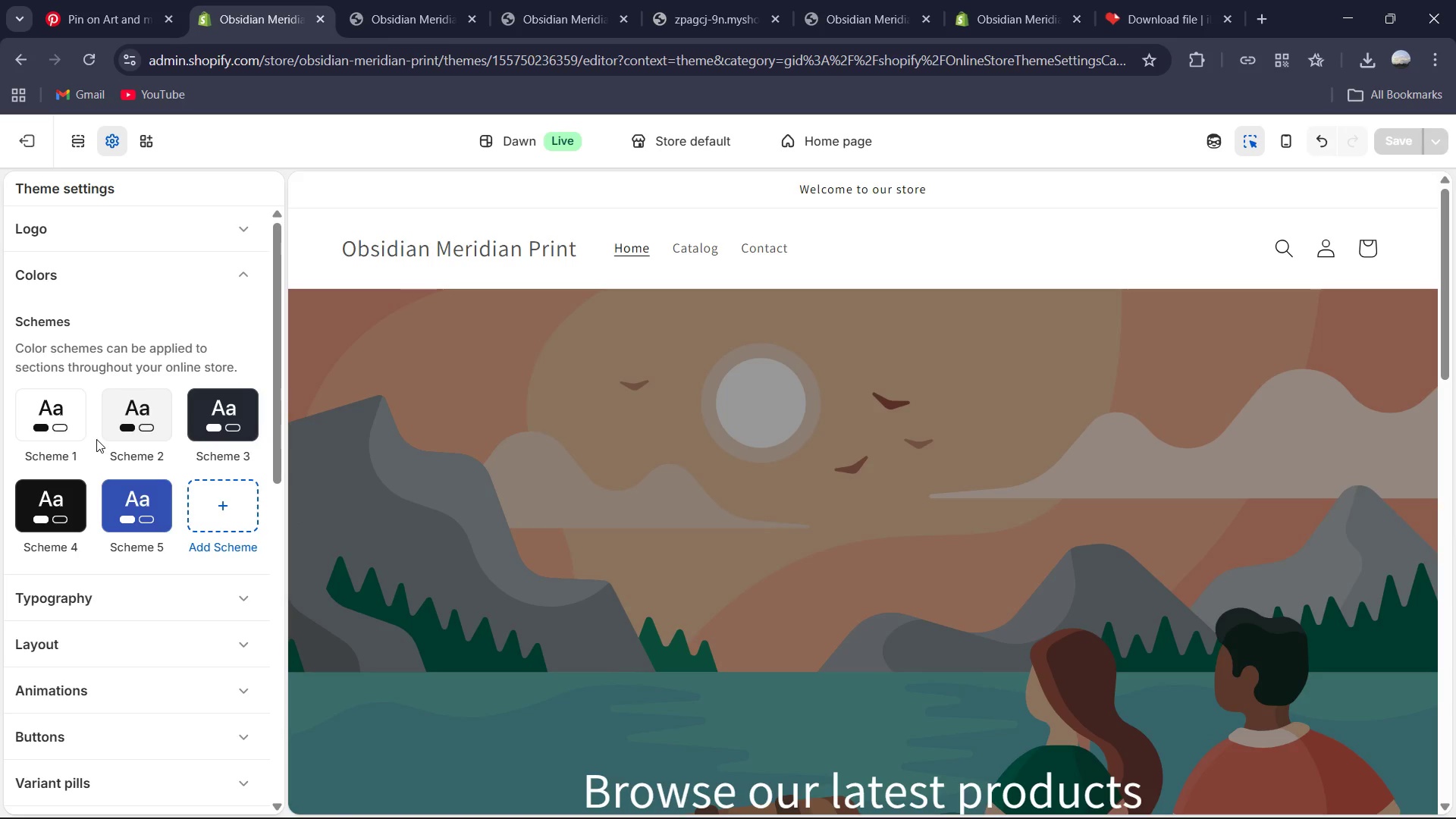 
left_click([58, 516])
 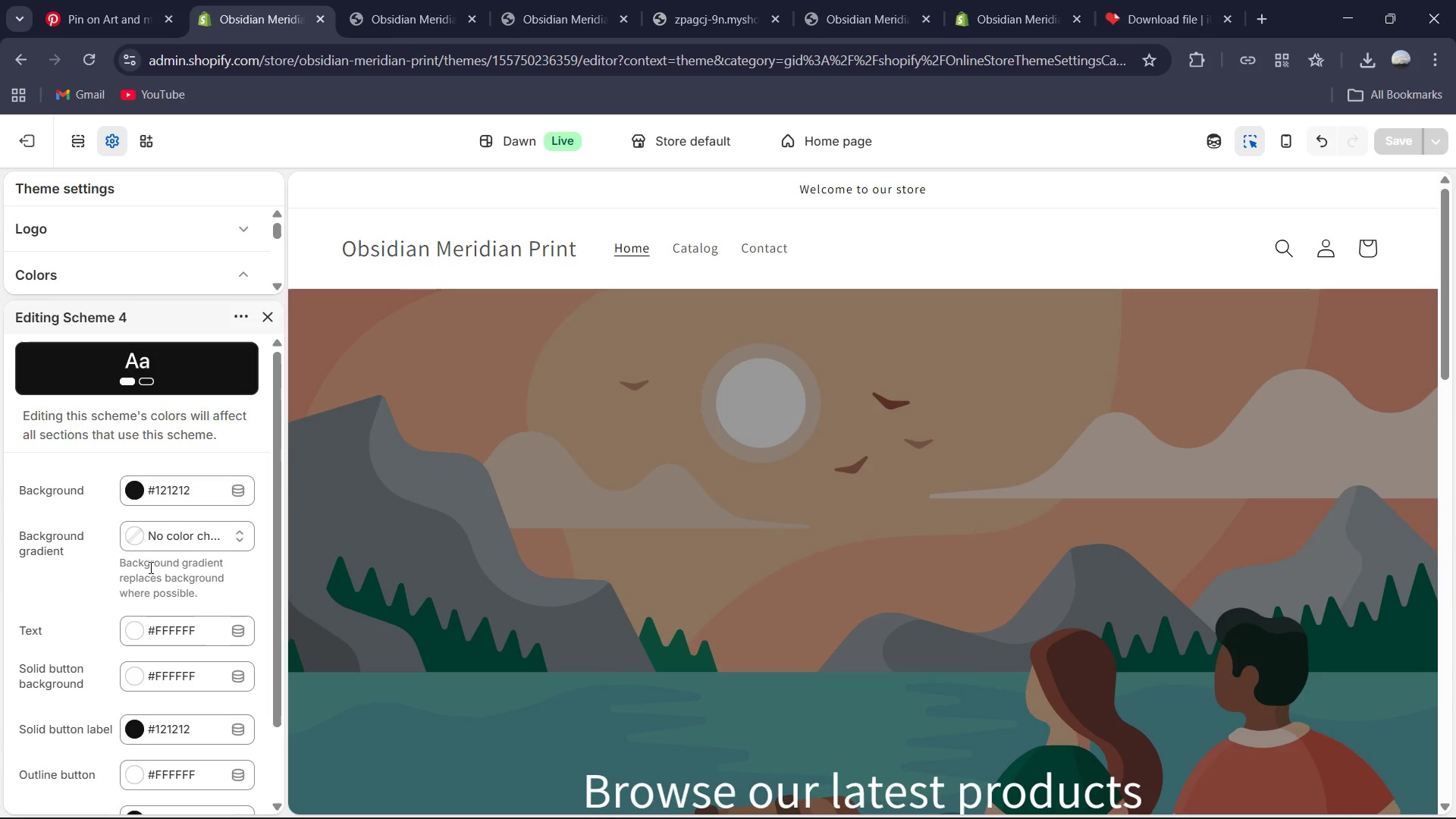 
wait(5.25)
 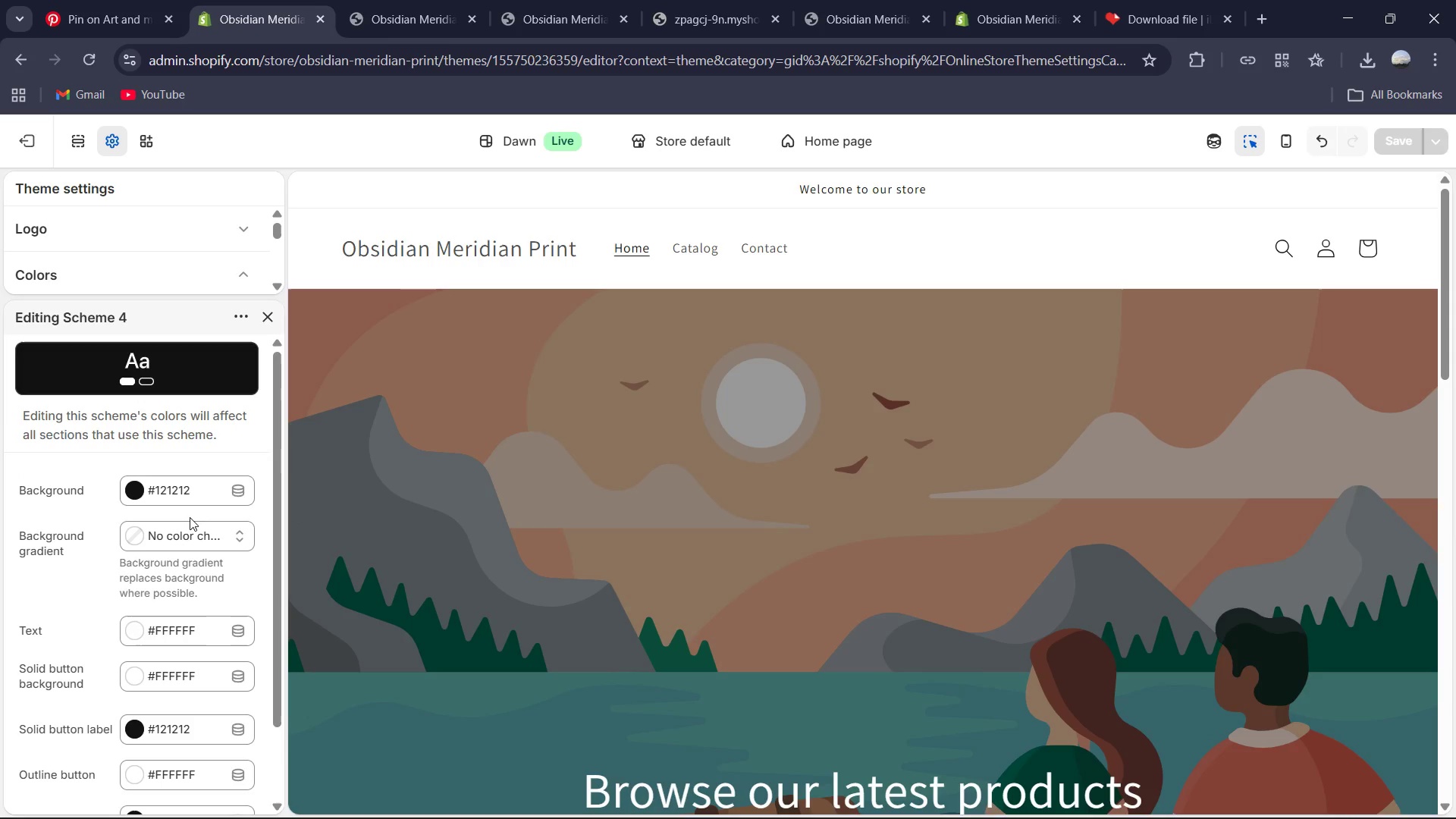 
left_click([113, 148])
 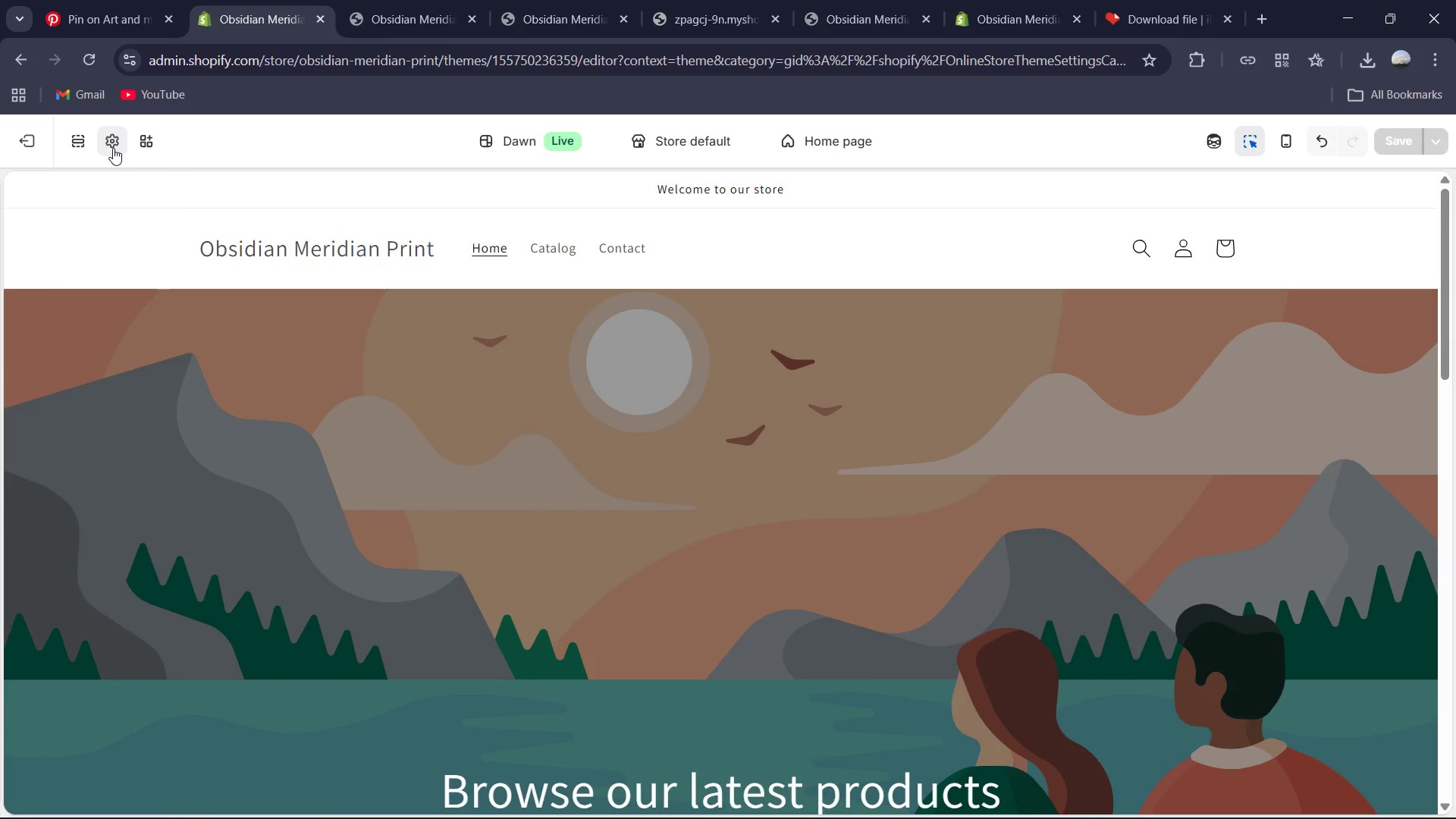 
left_click([115, 148])
 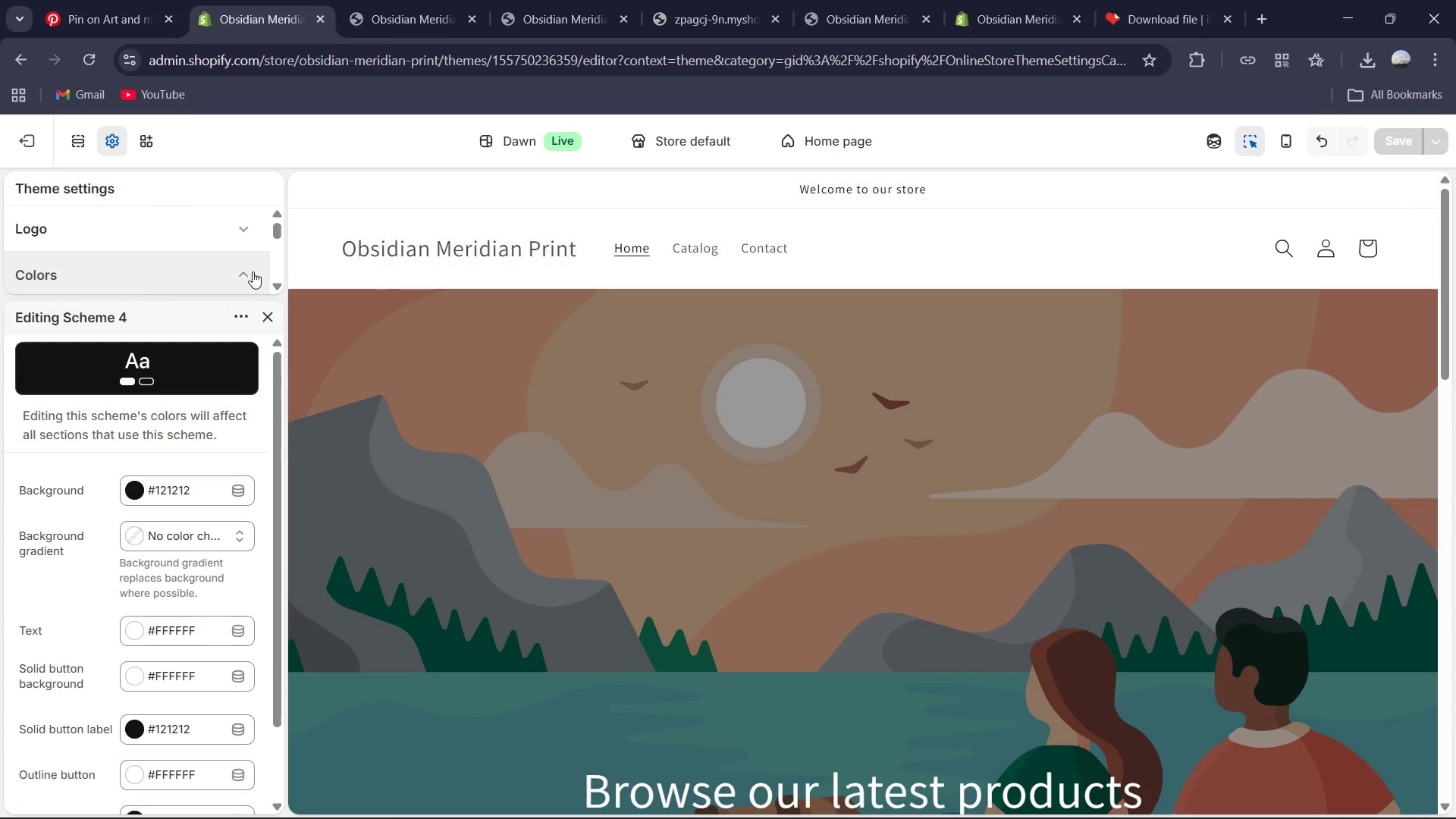 
left_click([242, 278])
 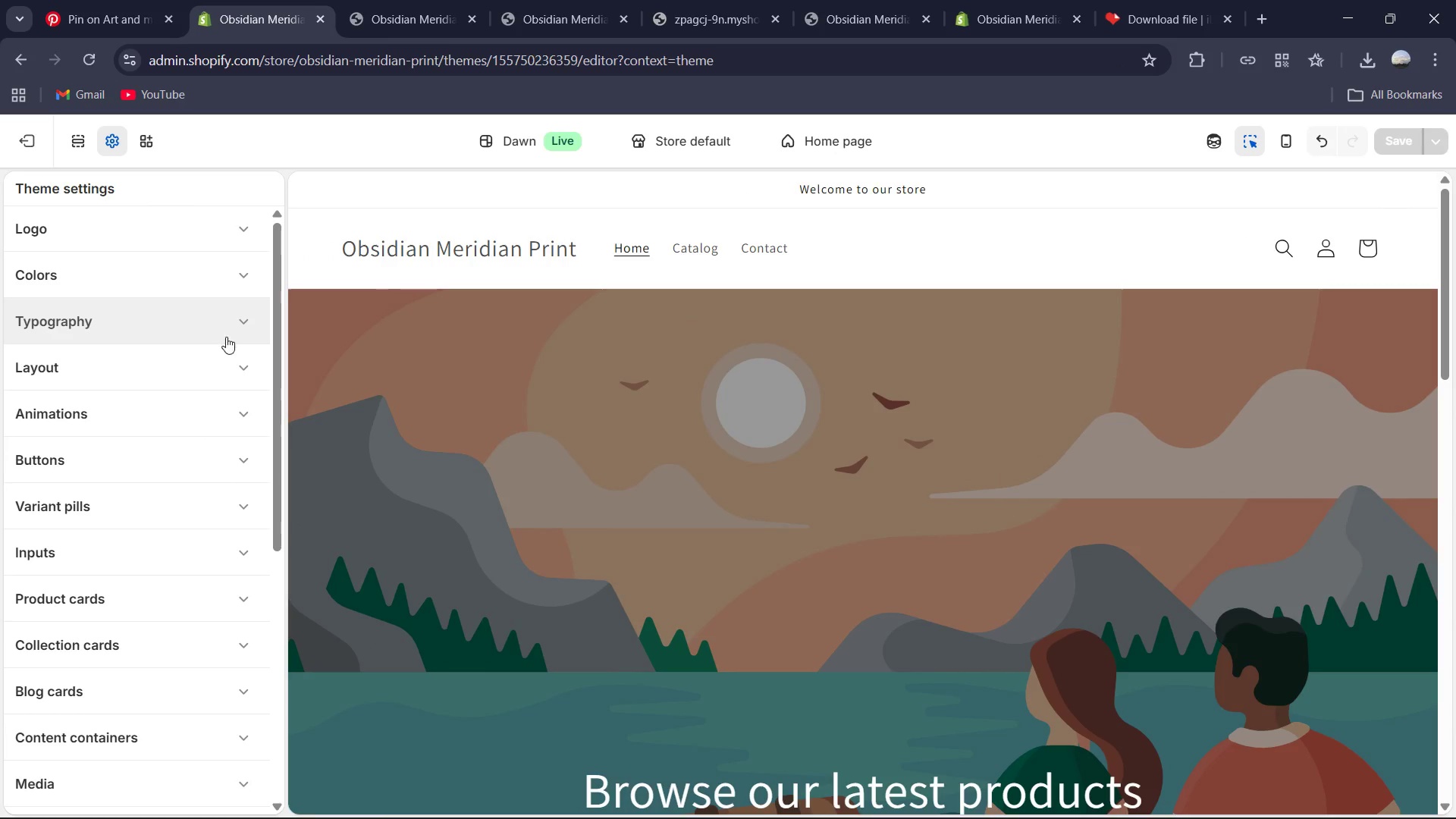 
left_click([243, 327])
 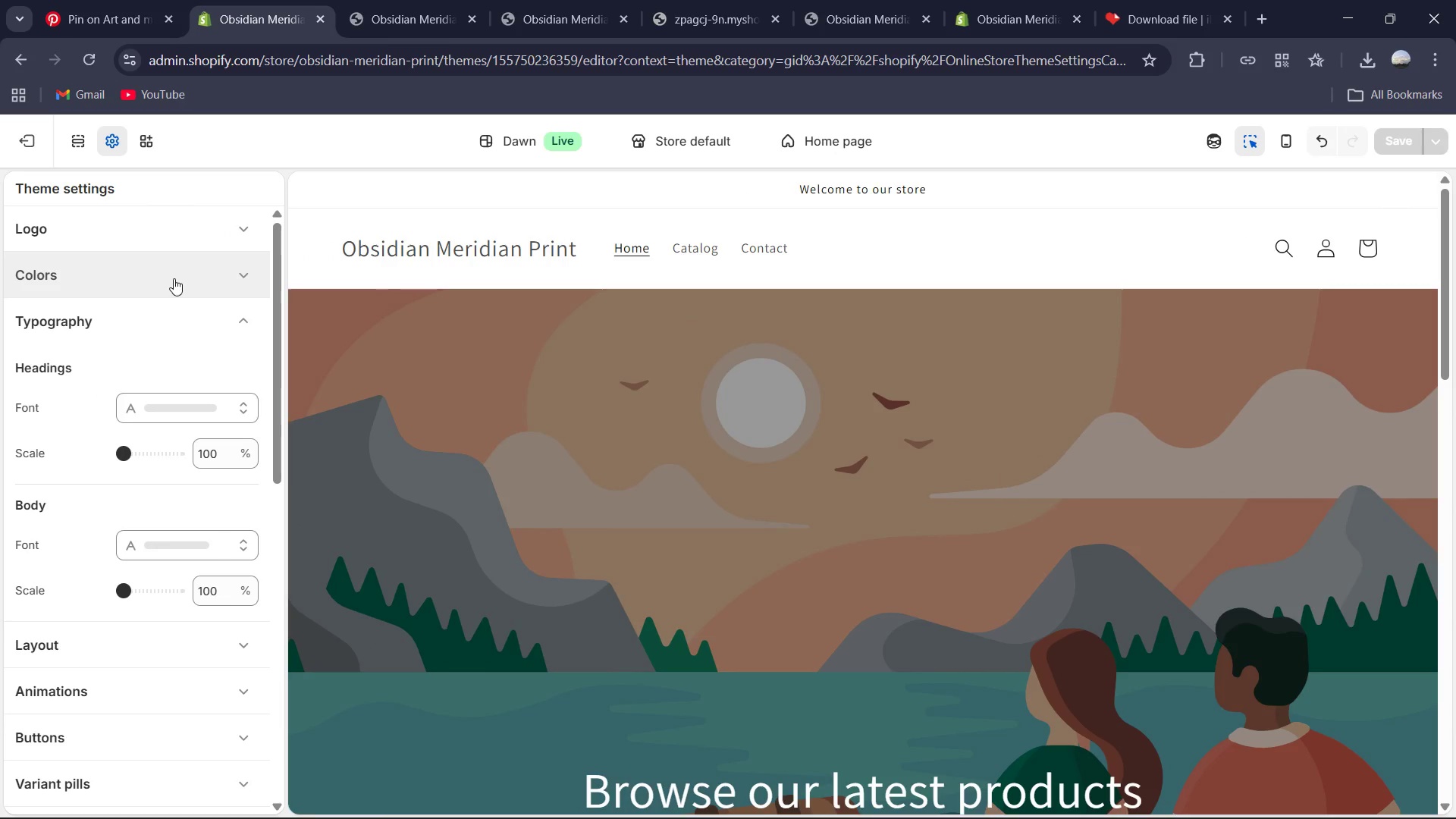 
left_click([240, 285])
 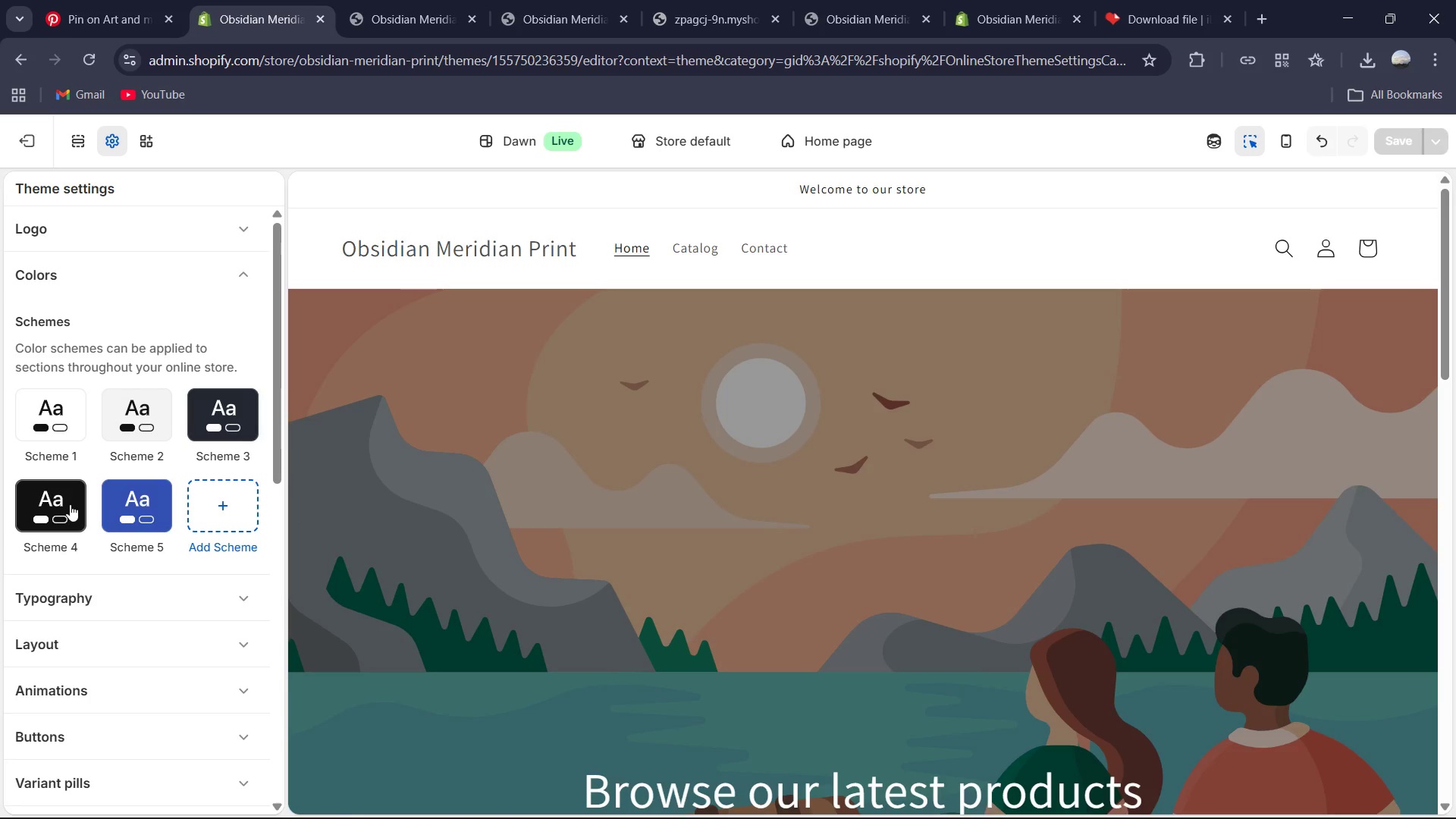 
left_click([70, 504])
 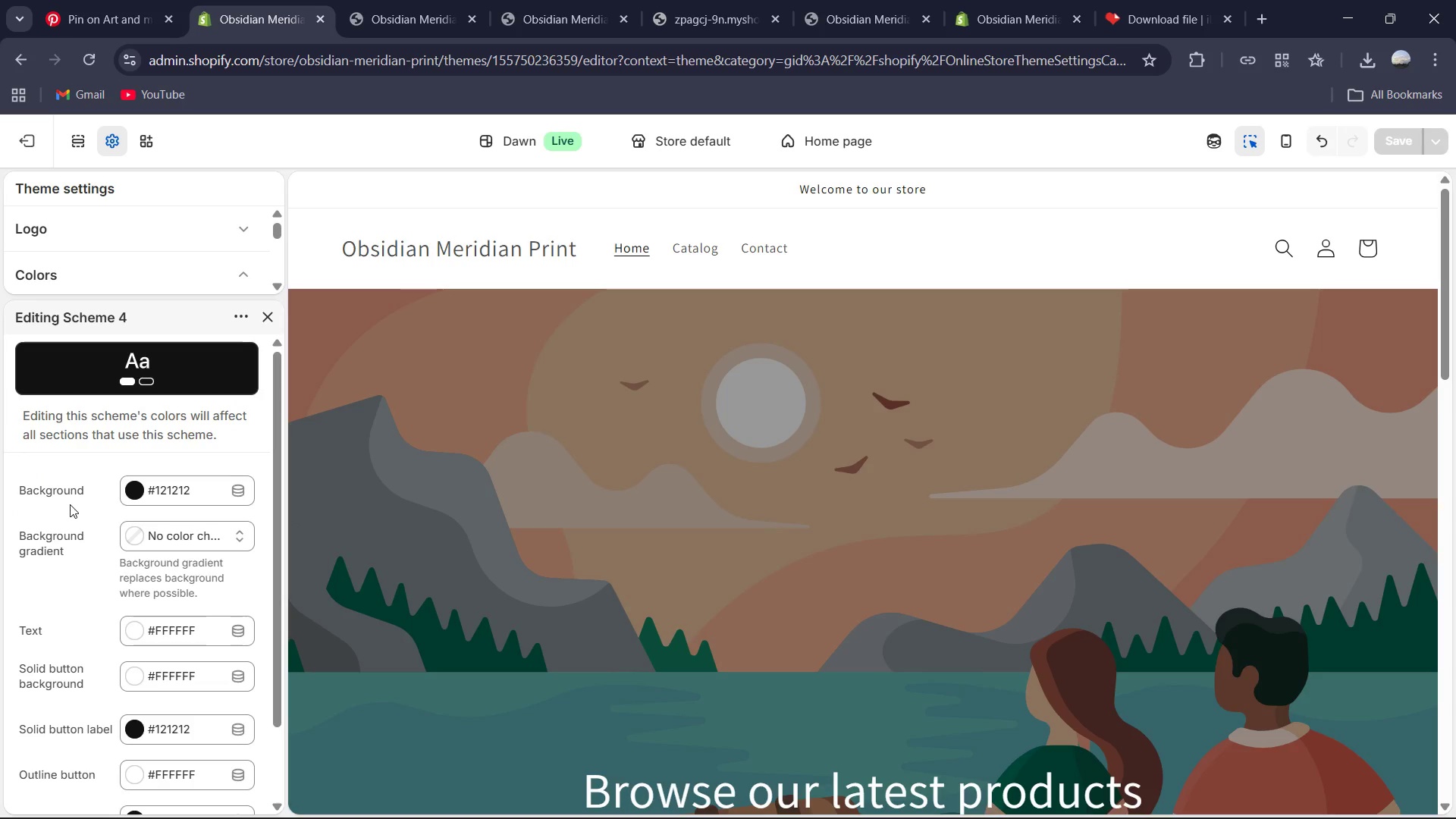 
mouse_move([136, 482])
 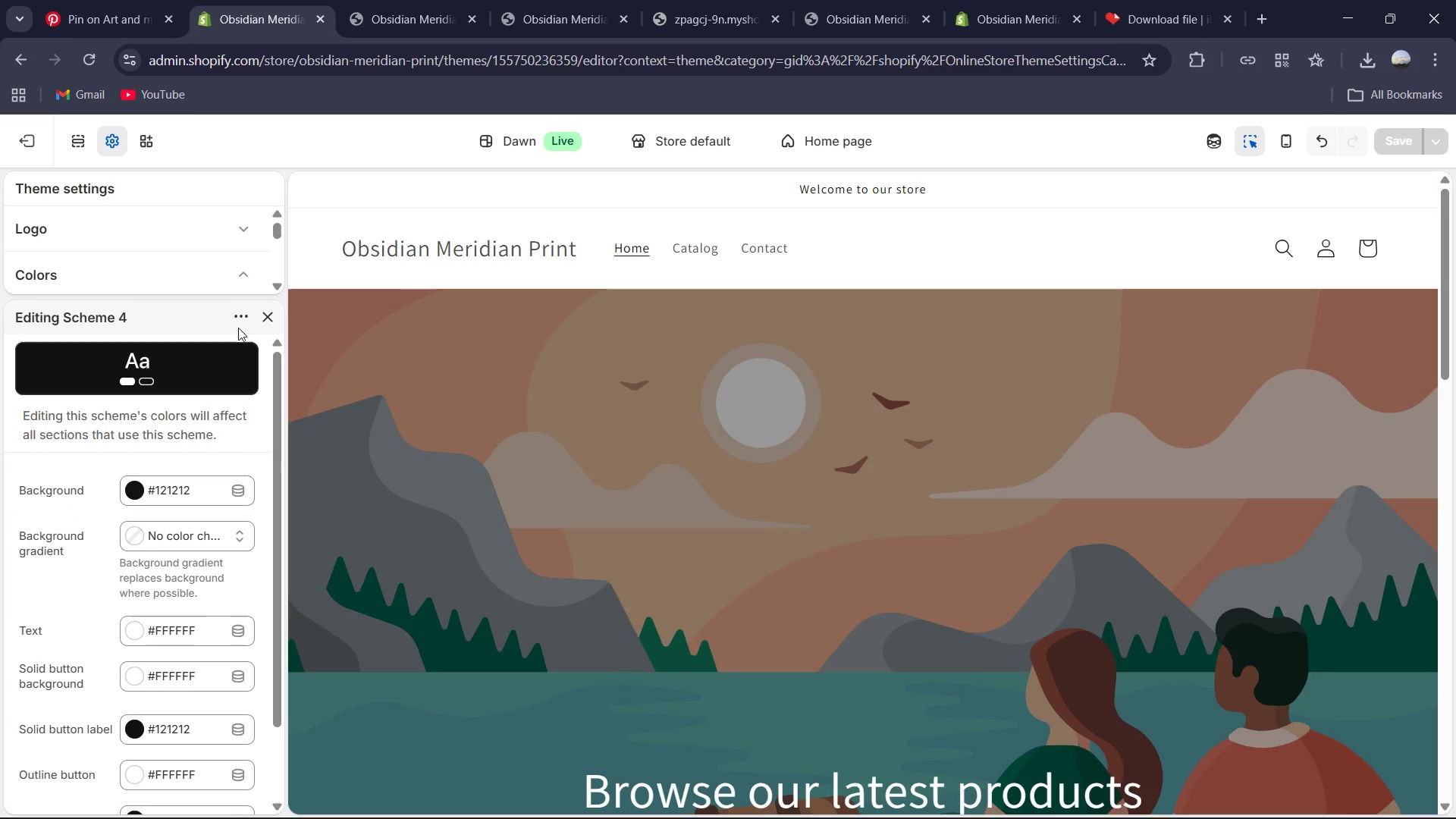 
left_click([243, 315])
 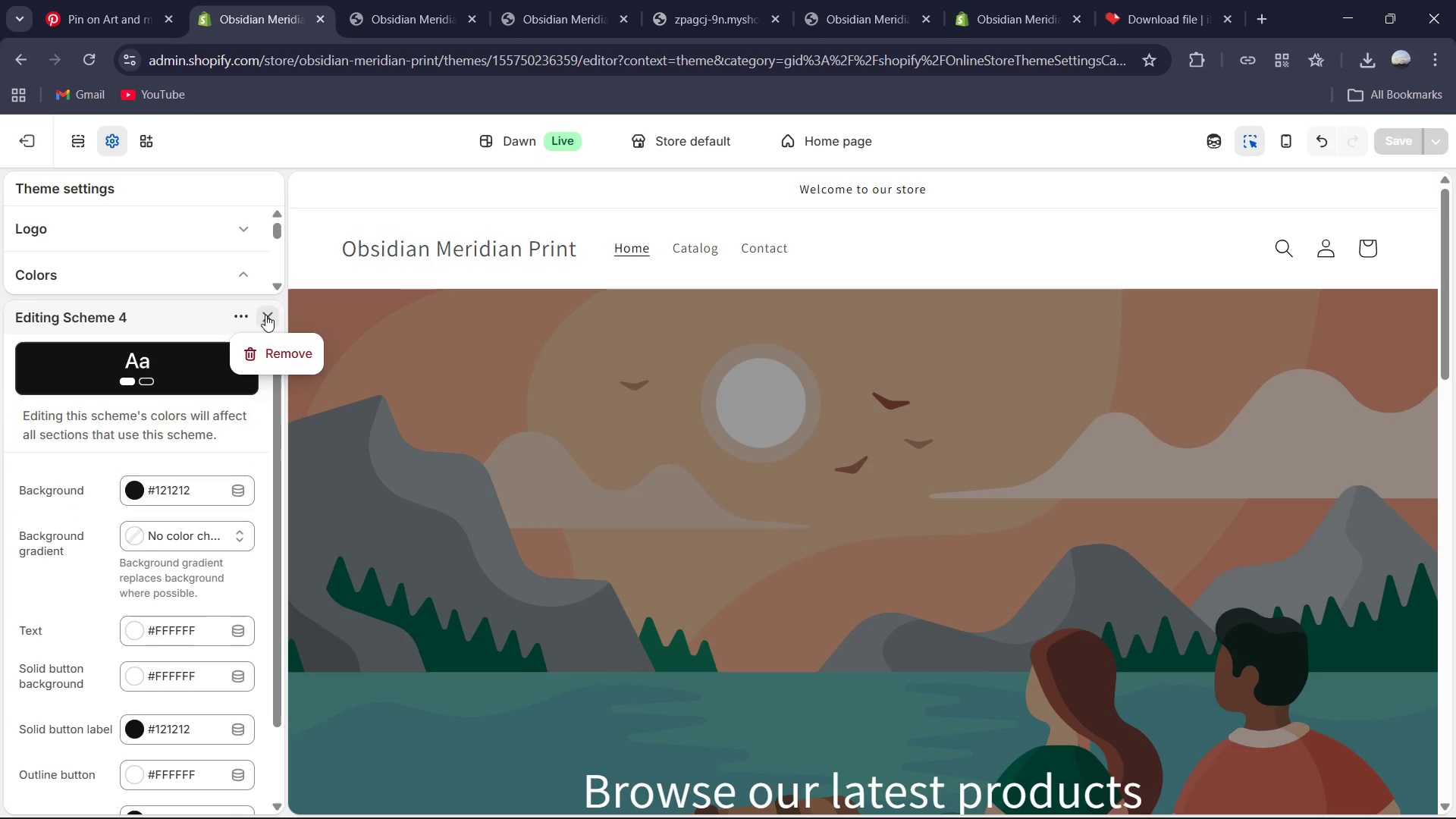 
left_click([270, 315])
 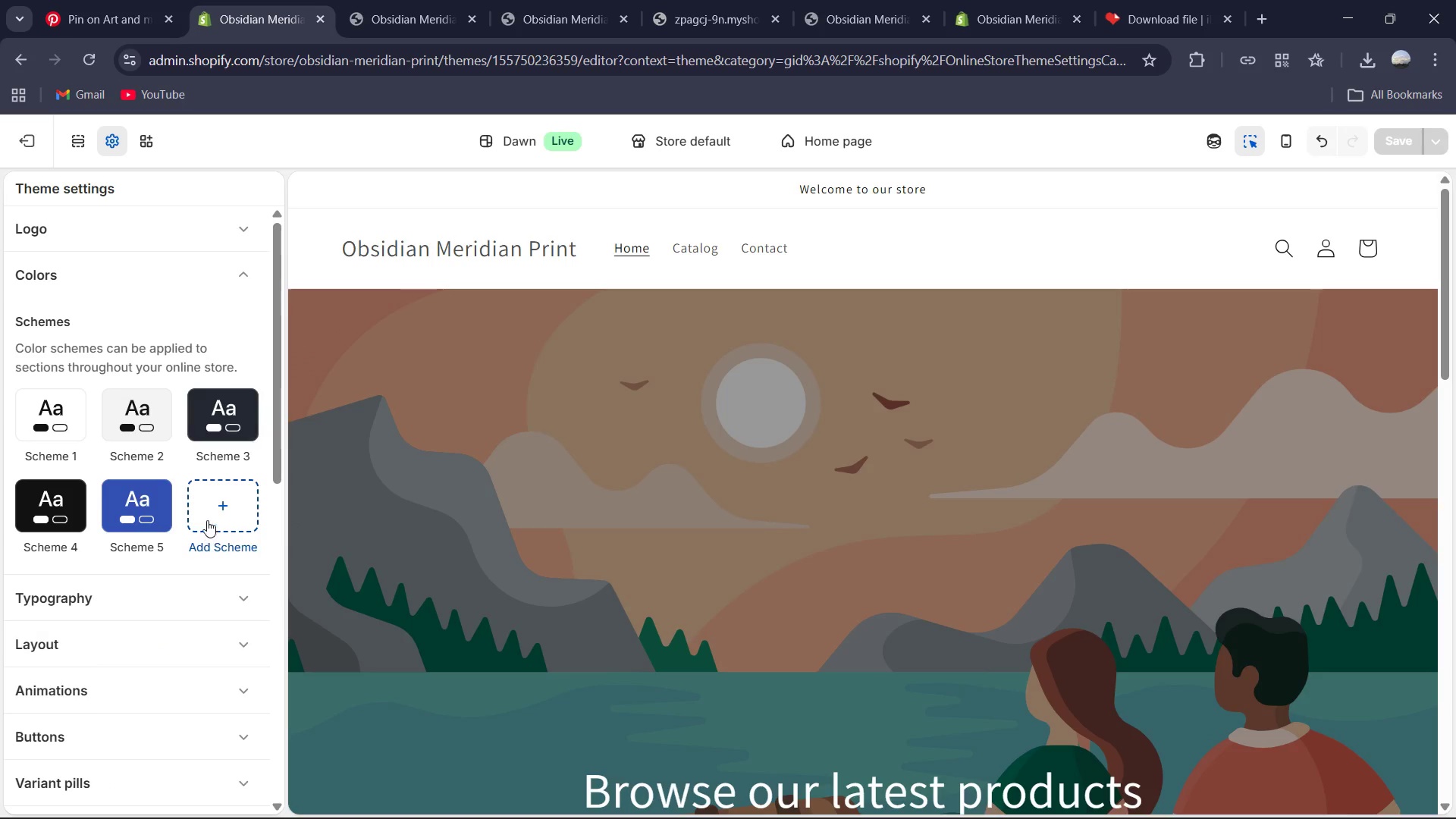 
left_click([133, 524])
 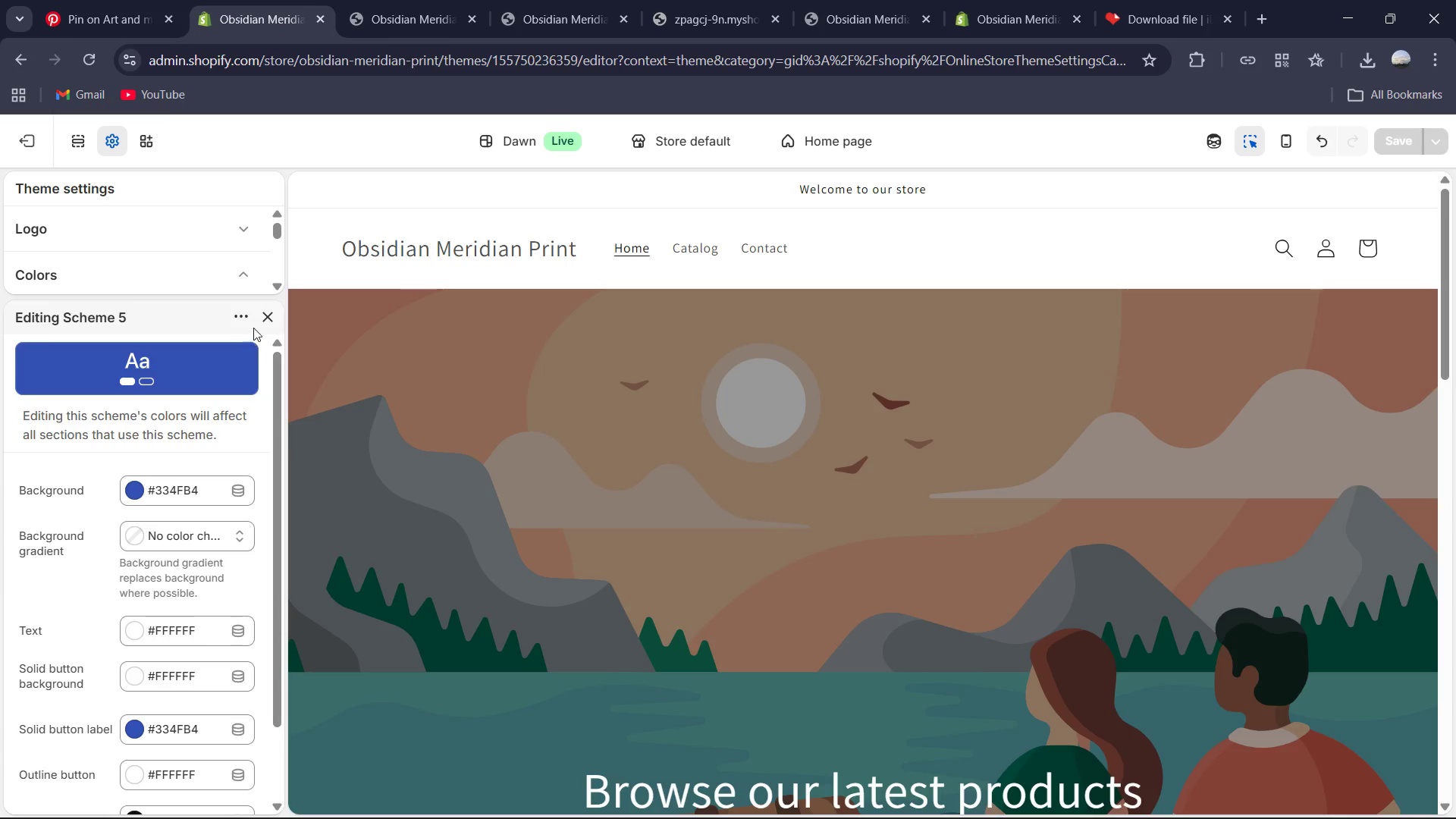 
left_click([260, 322])
 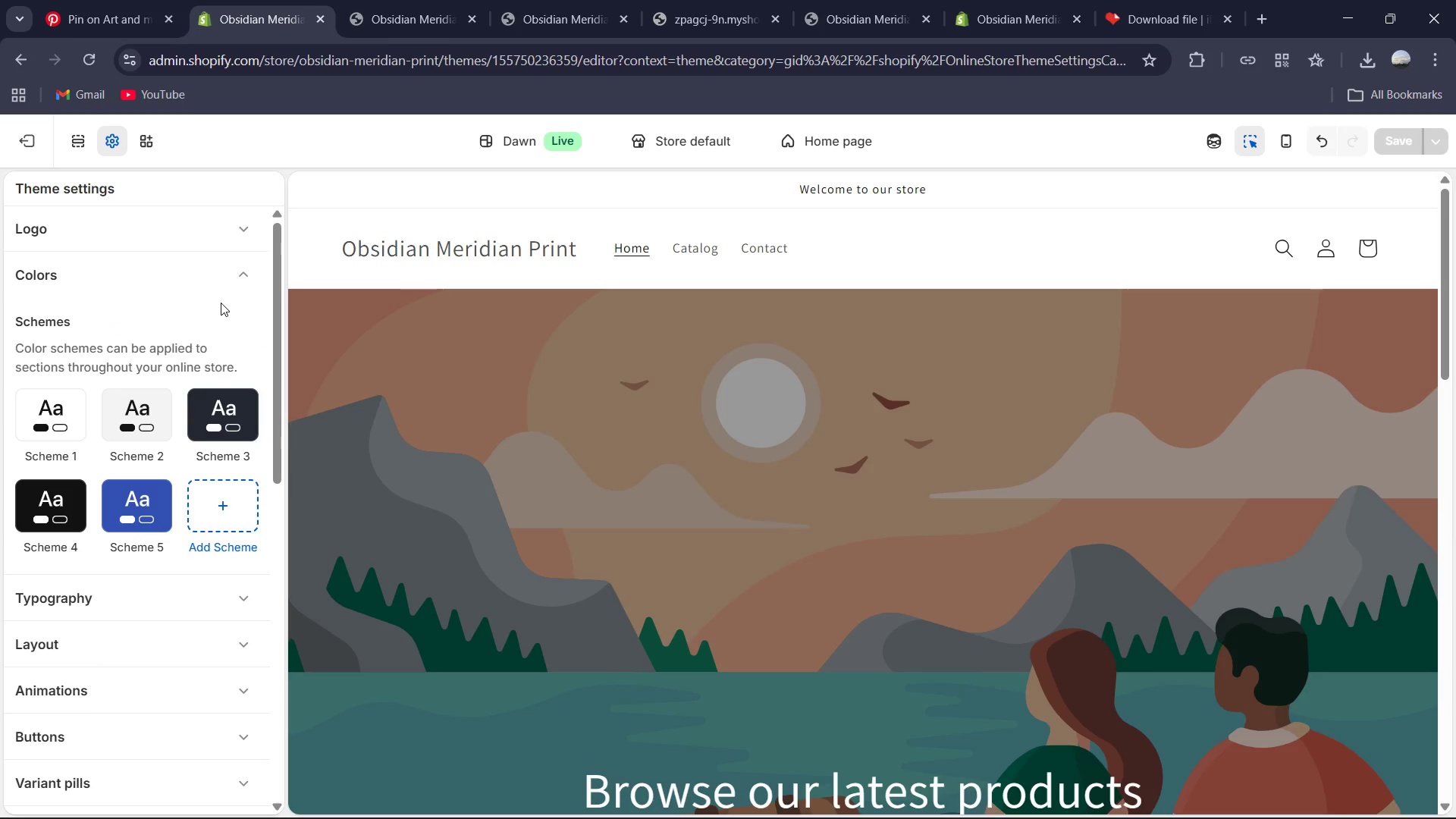 
wait(7.09)
 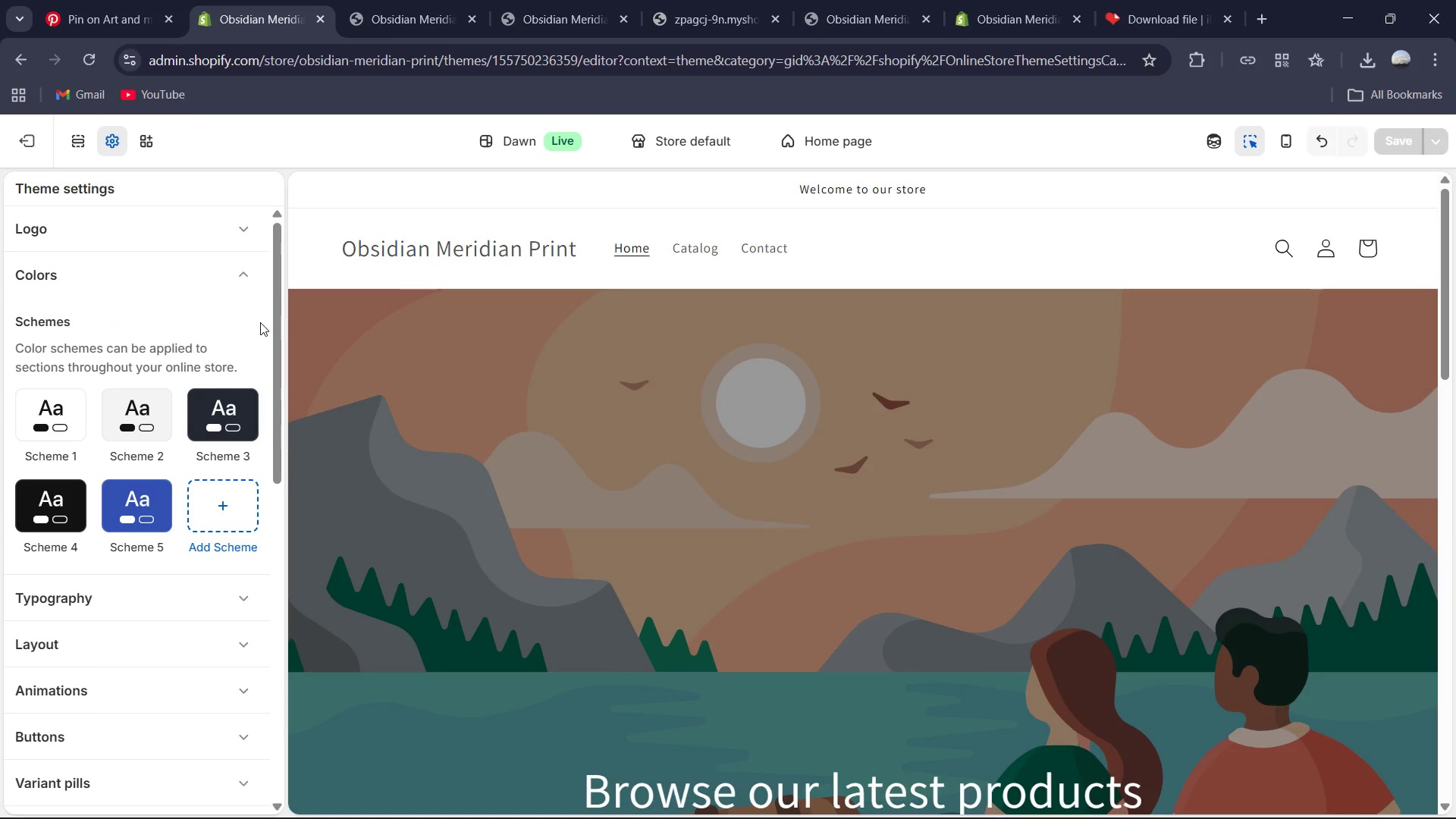 
left_click([61, 419])
 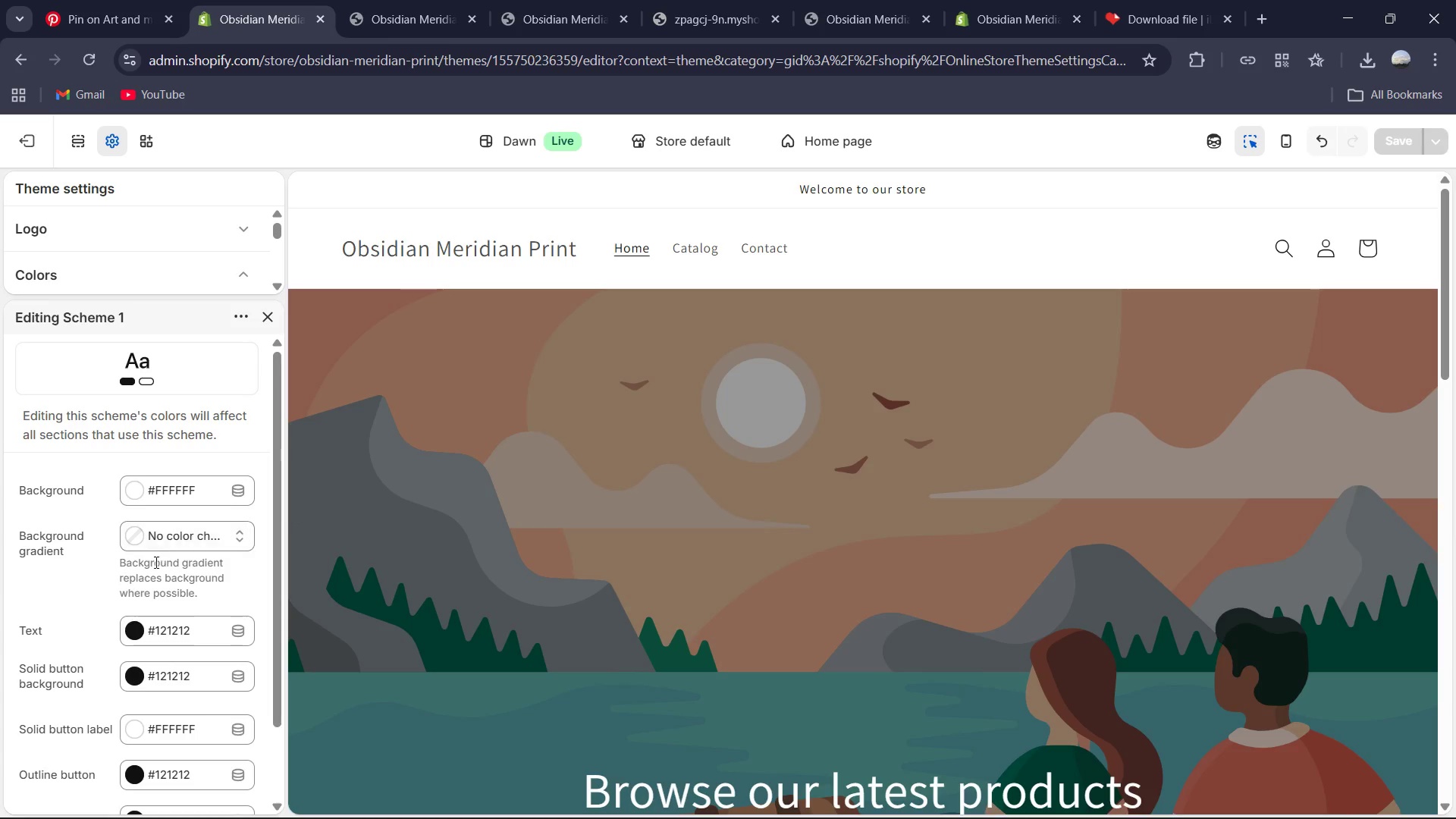 
wait(14.58)
 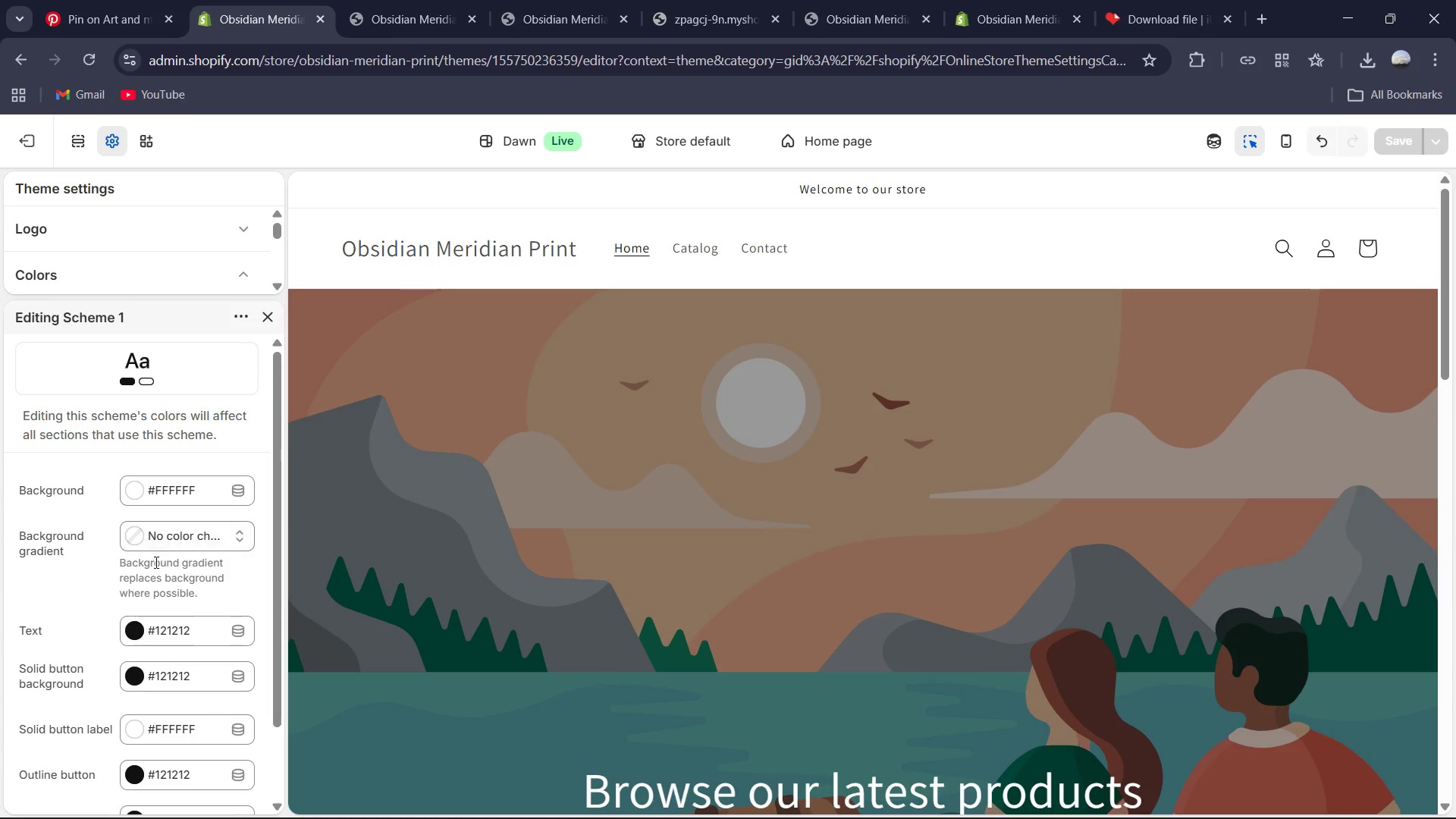 
left_click([180, 603])
 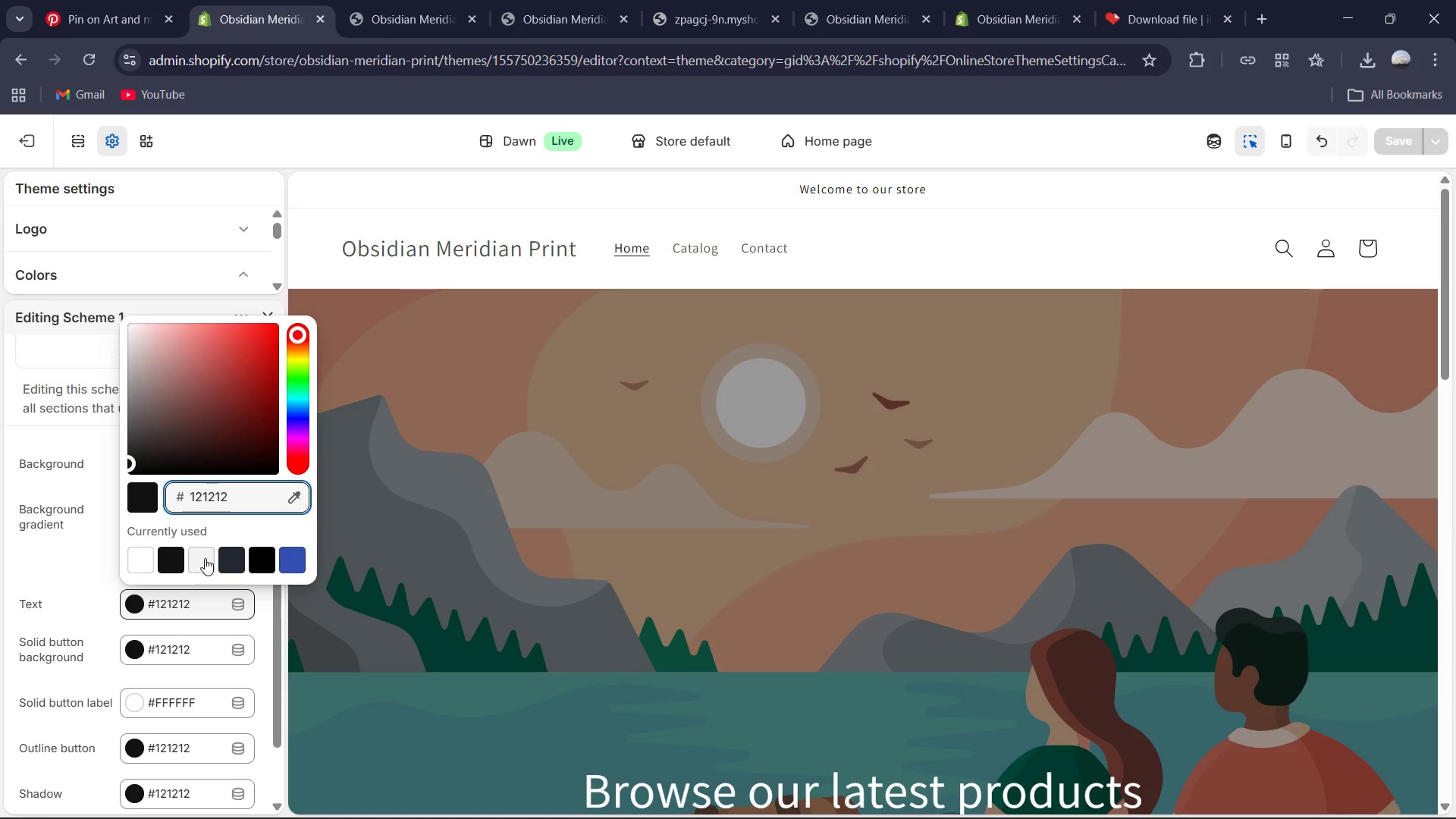 
left_click([143, 509])
 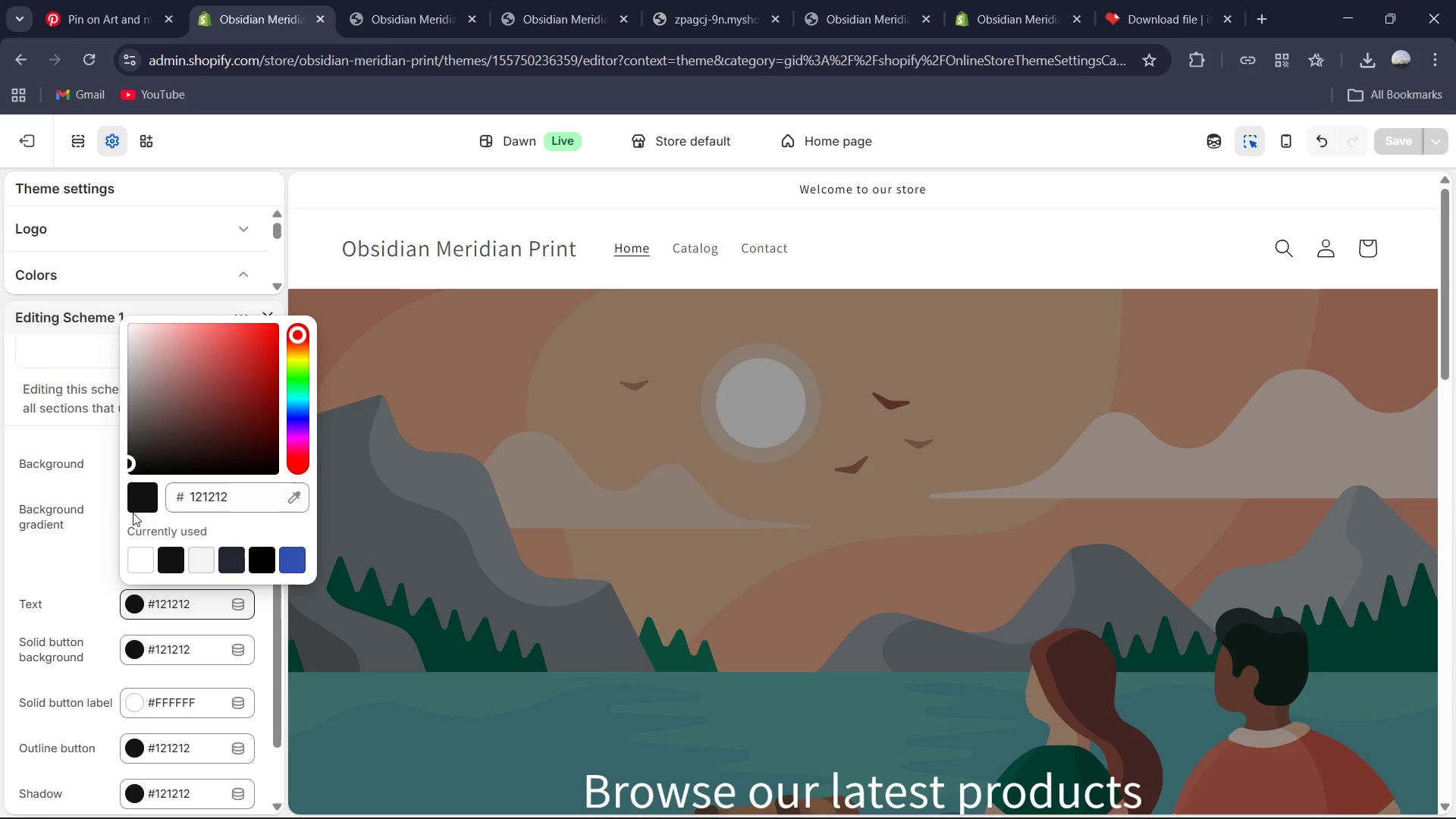 
double_click([153, 505])
 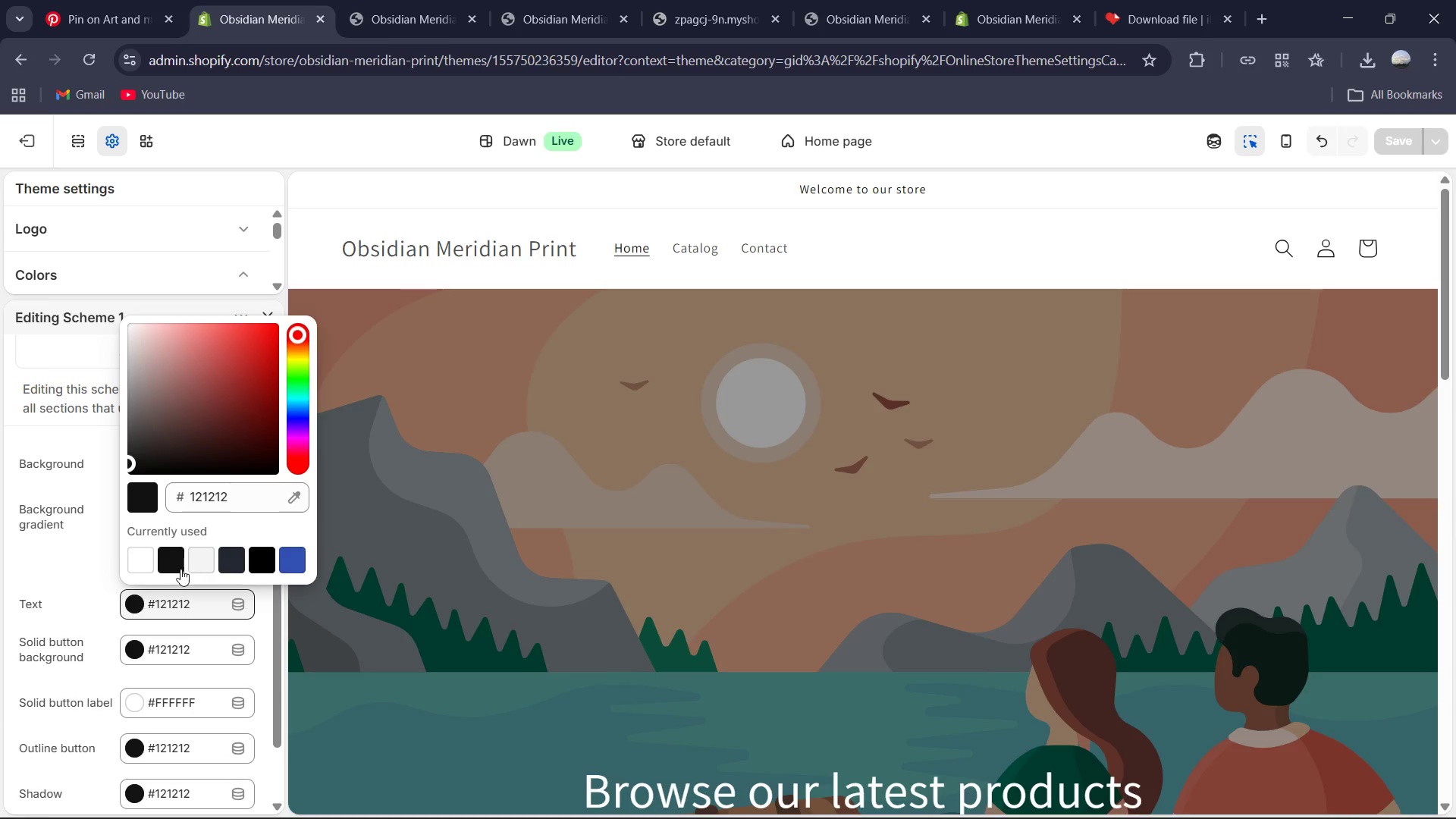 
left_click([176, 564])
 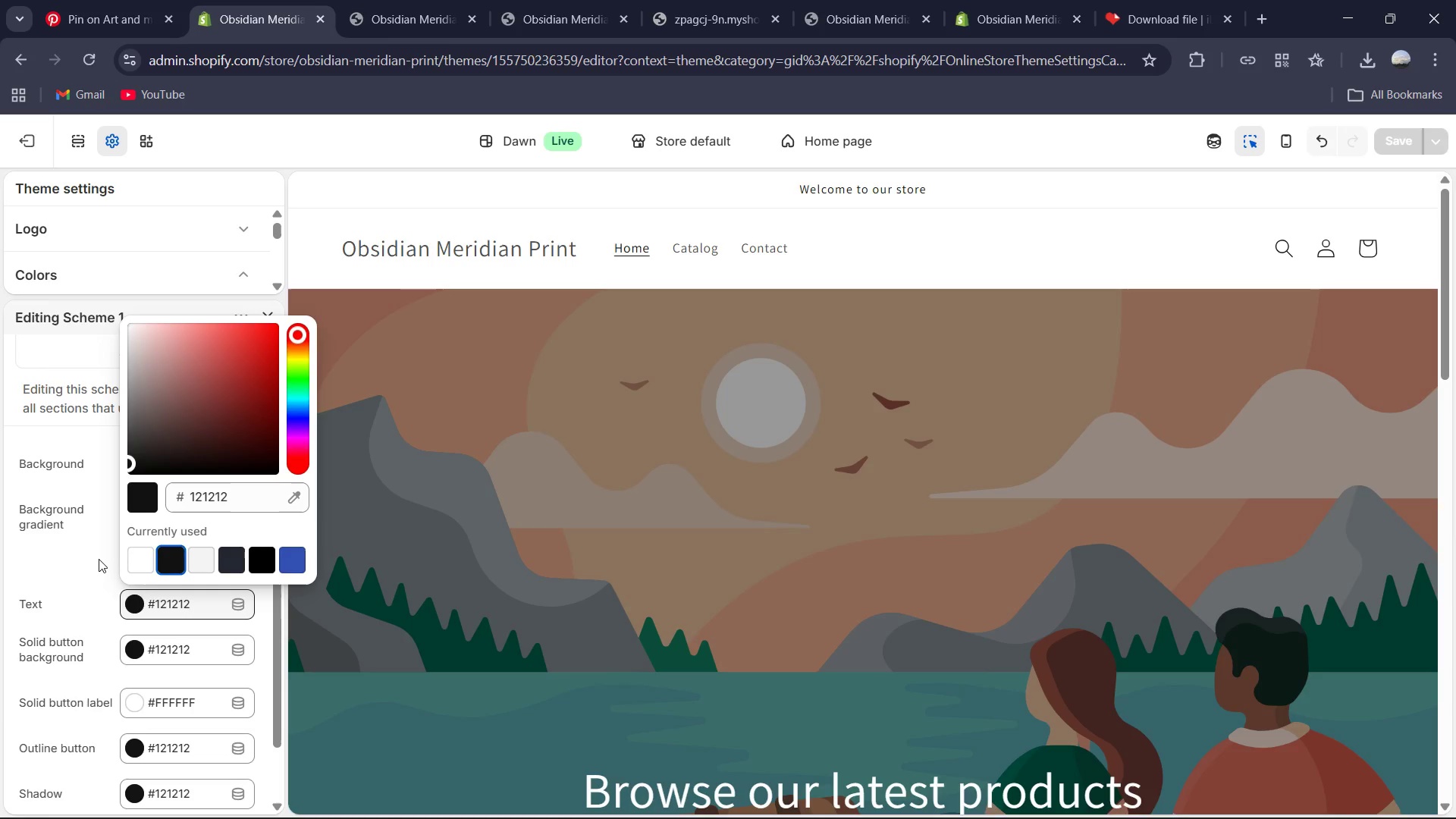 
left_click([95, 559])
 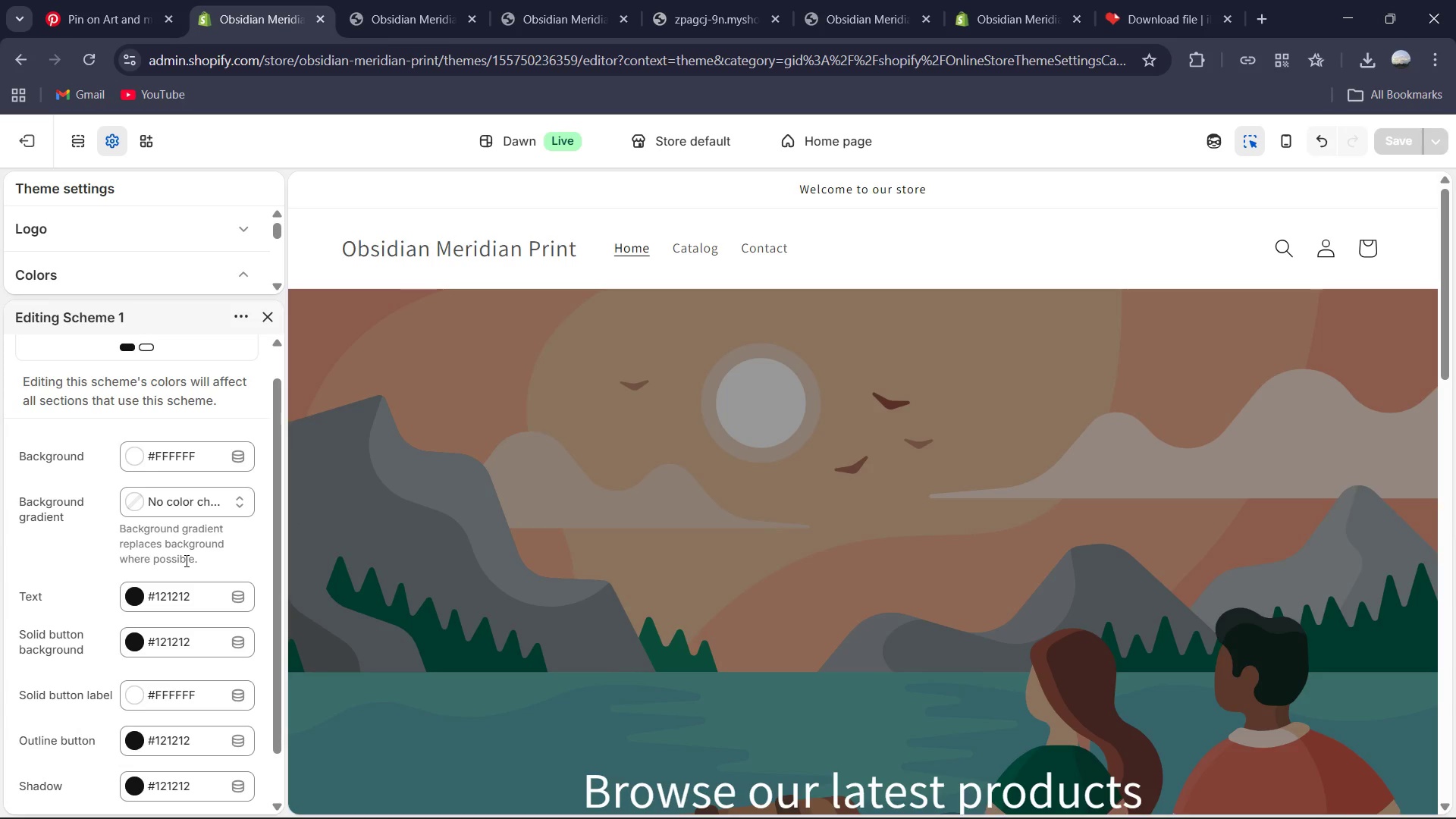 
wait(9.91)
 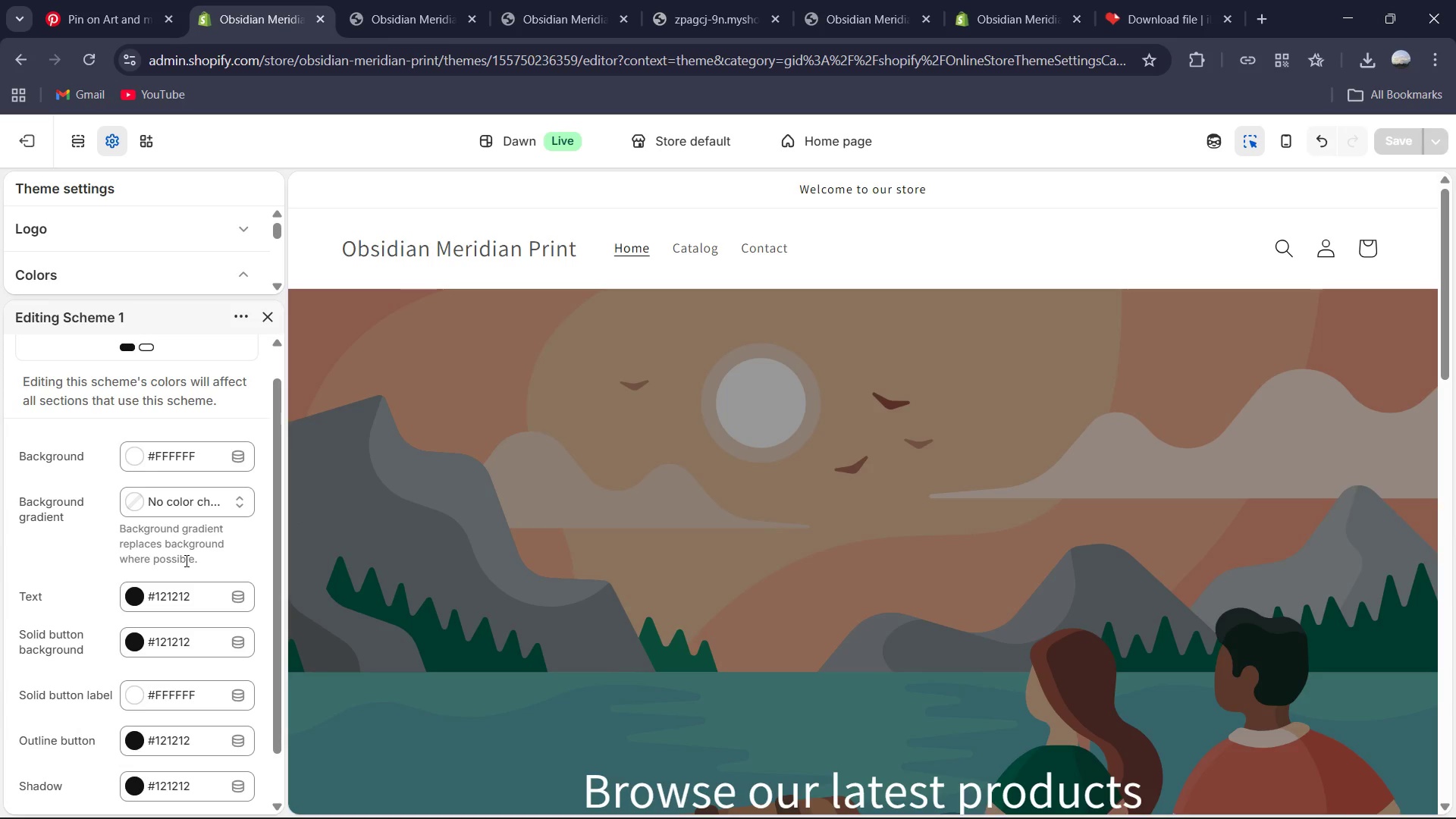 
left_click([146, 459])
 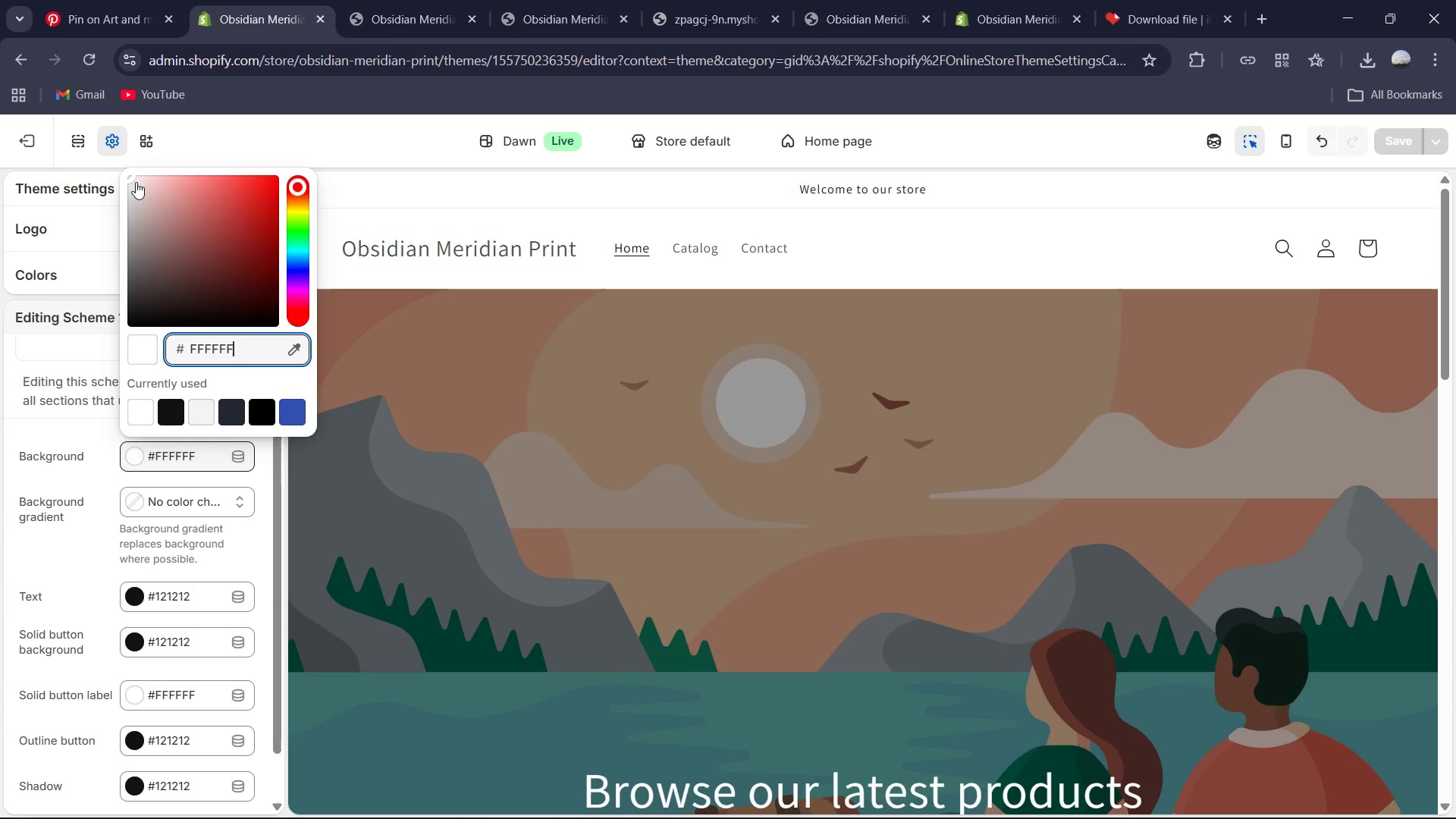 
left_click_drag(start_coordinate=[132, 179], to_coordinate=[135, 196])
 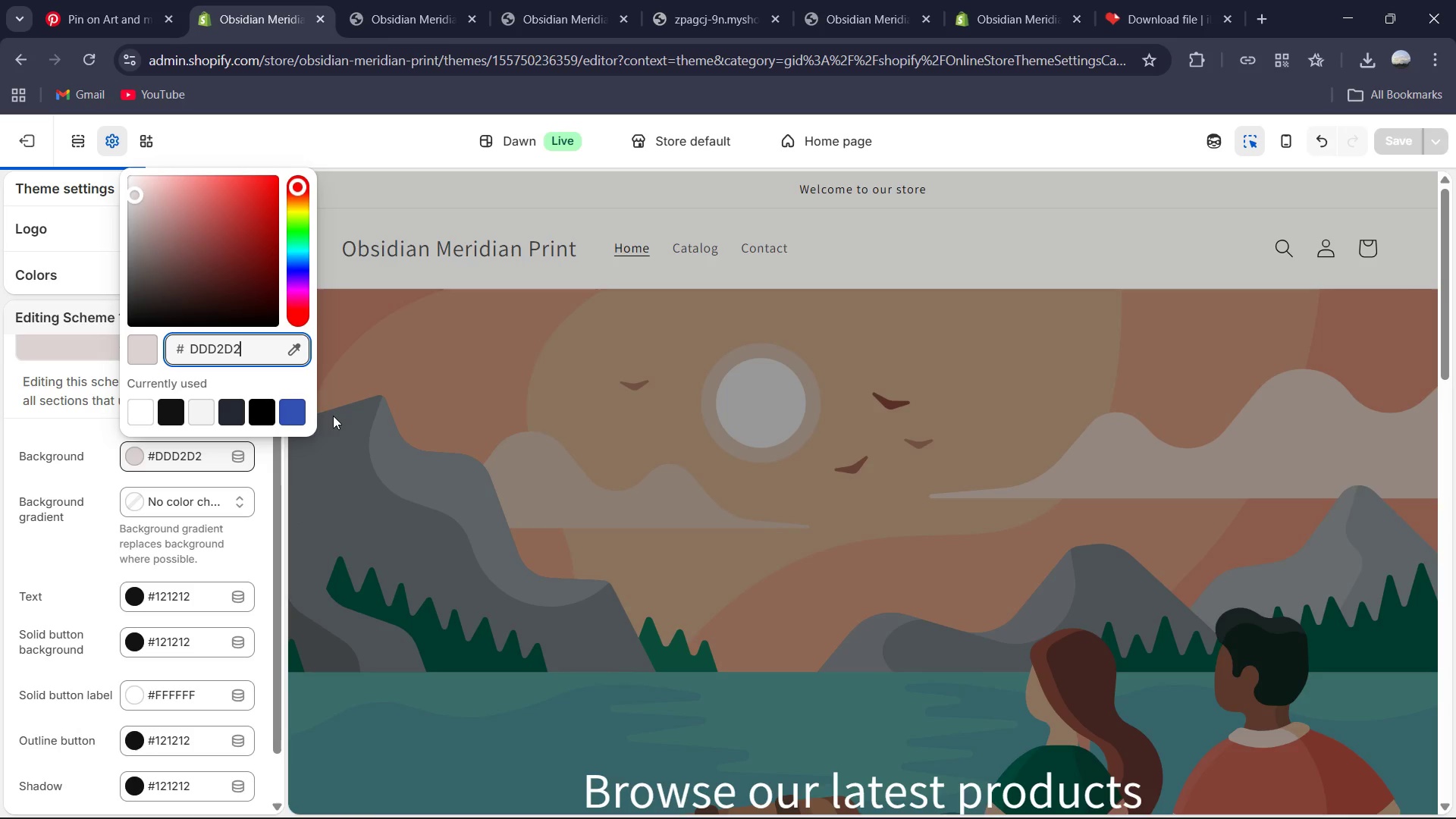 
left_click([362, 432])
 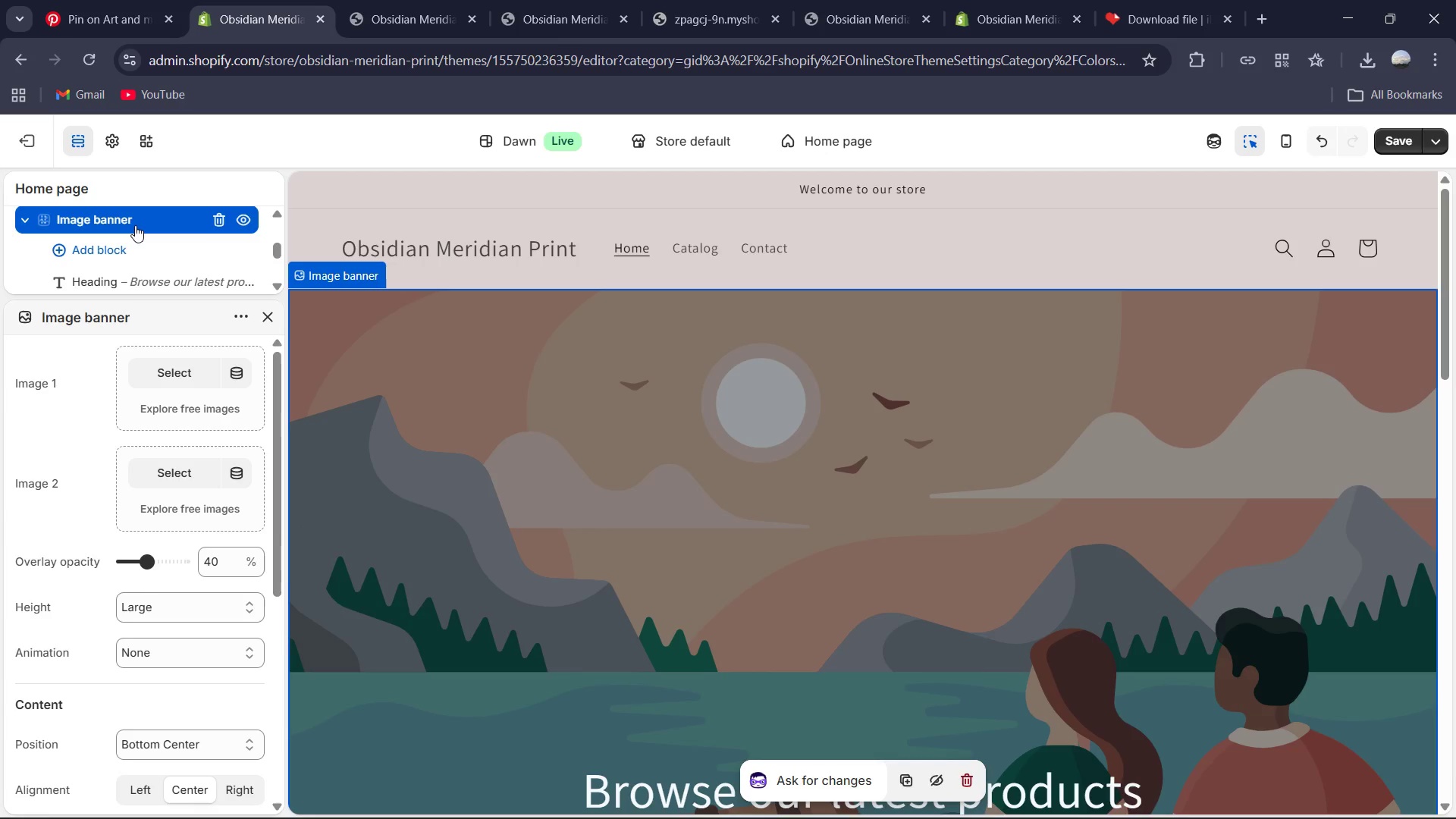 
left_click([152, 187])
 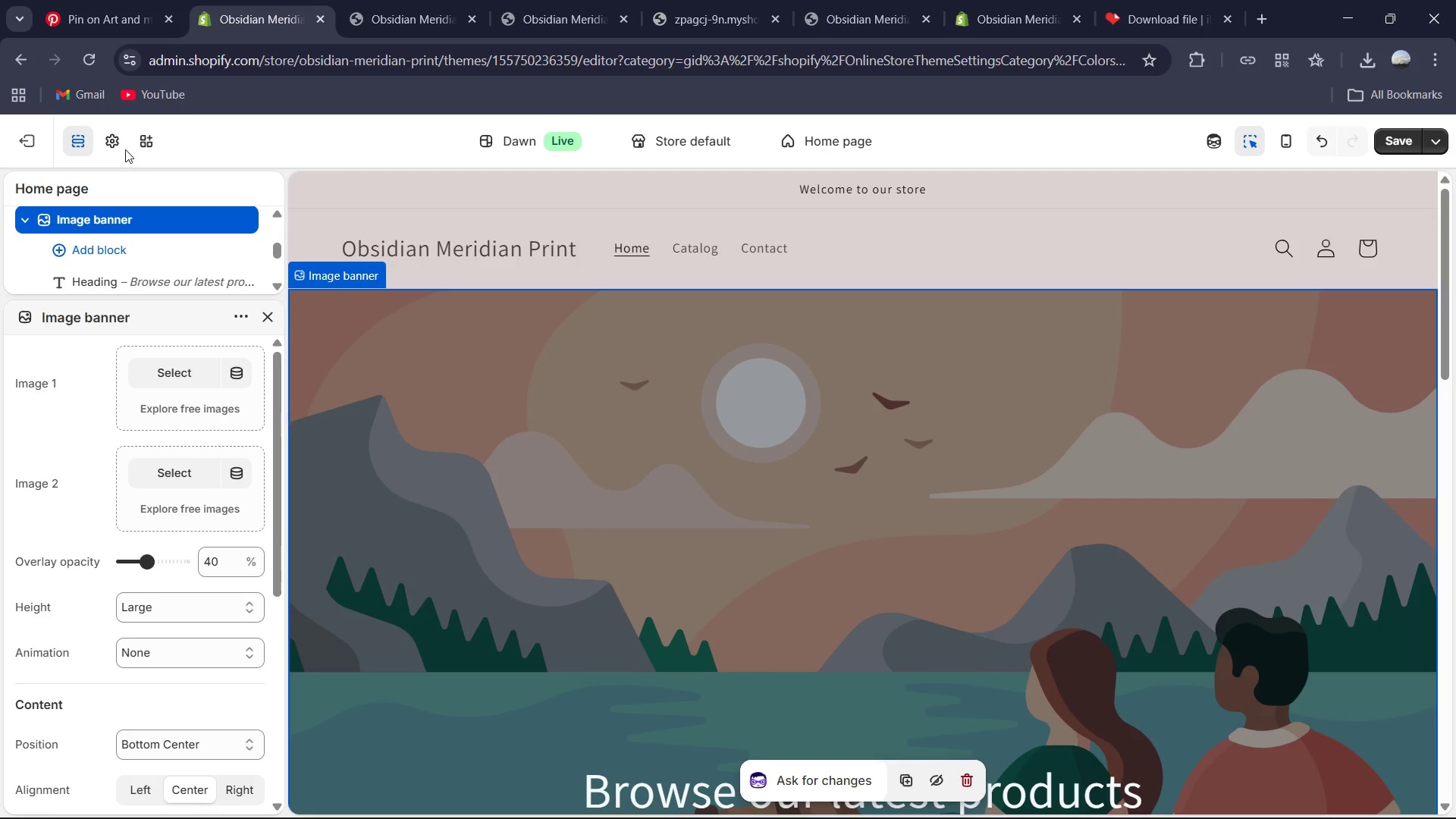 
left_click([123, 136])
 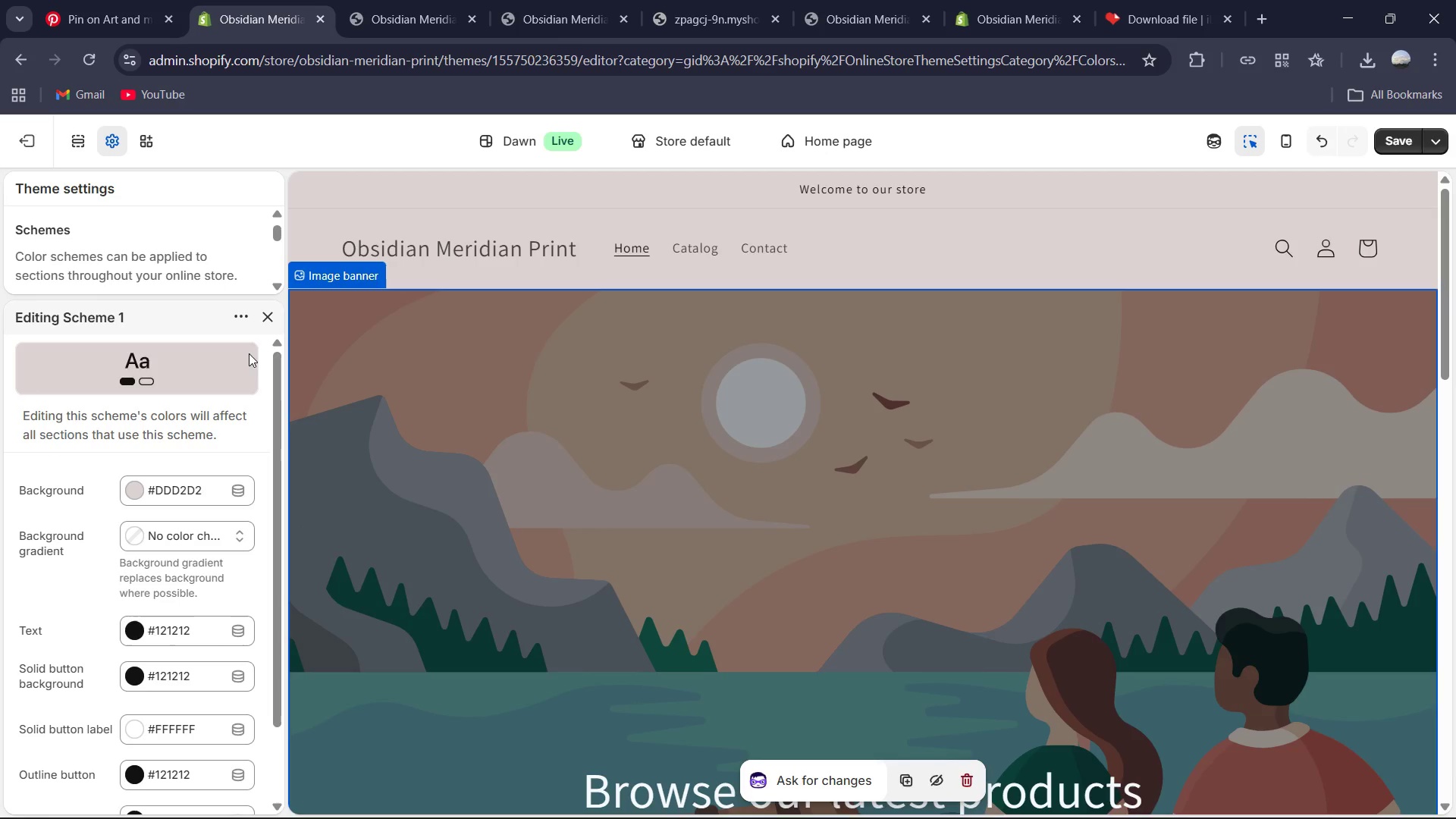 
mouse_move([171, 412])
 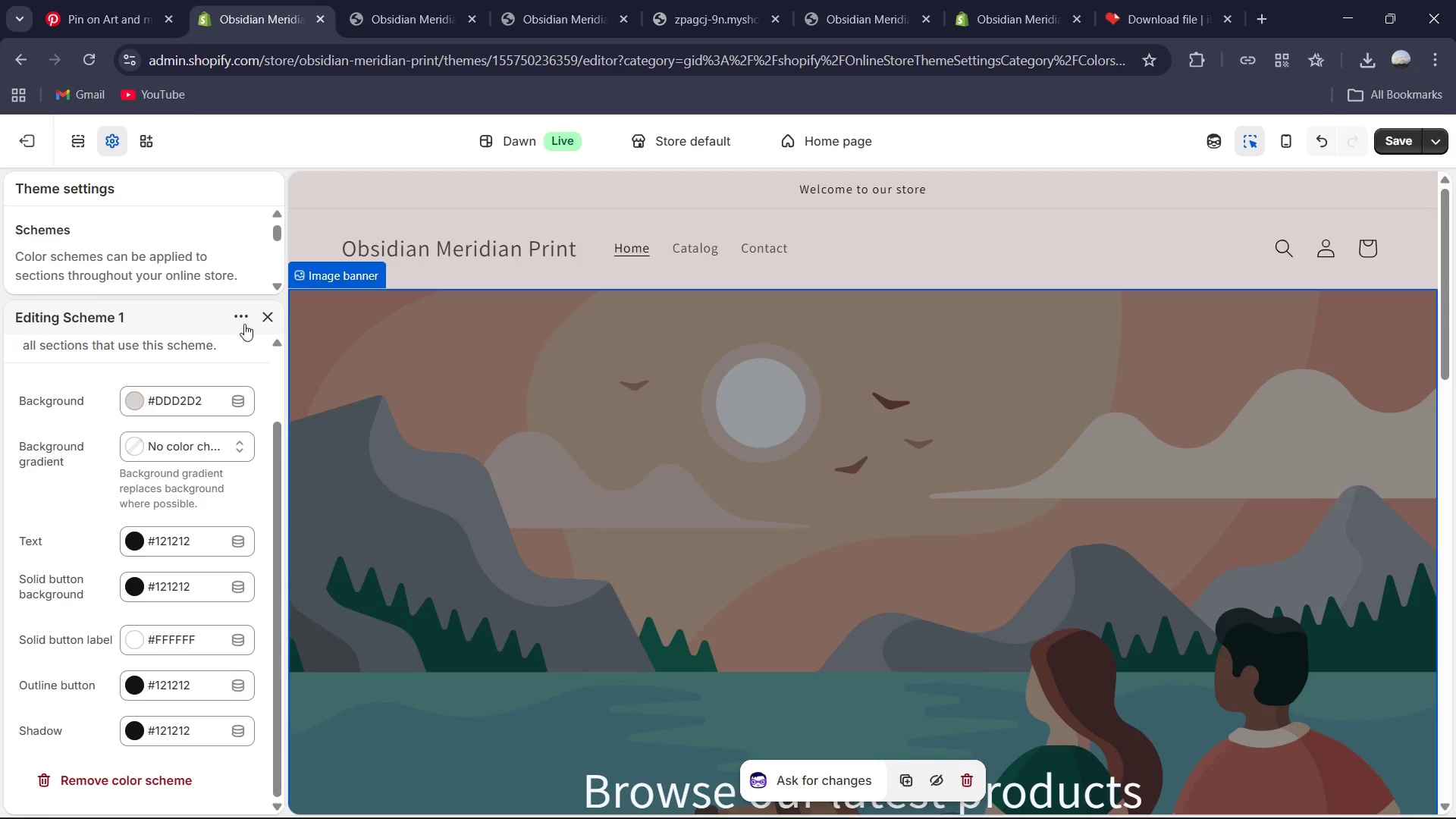 
left_click([271, 321])
 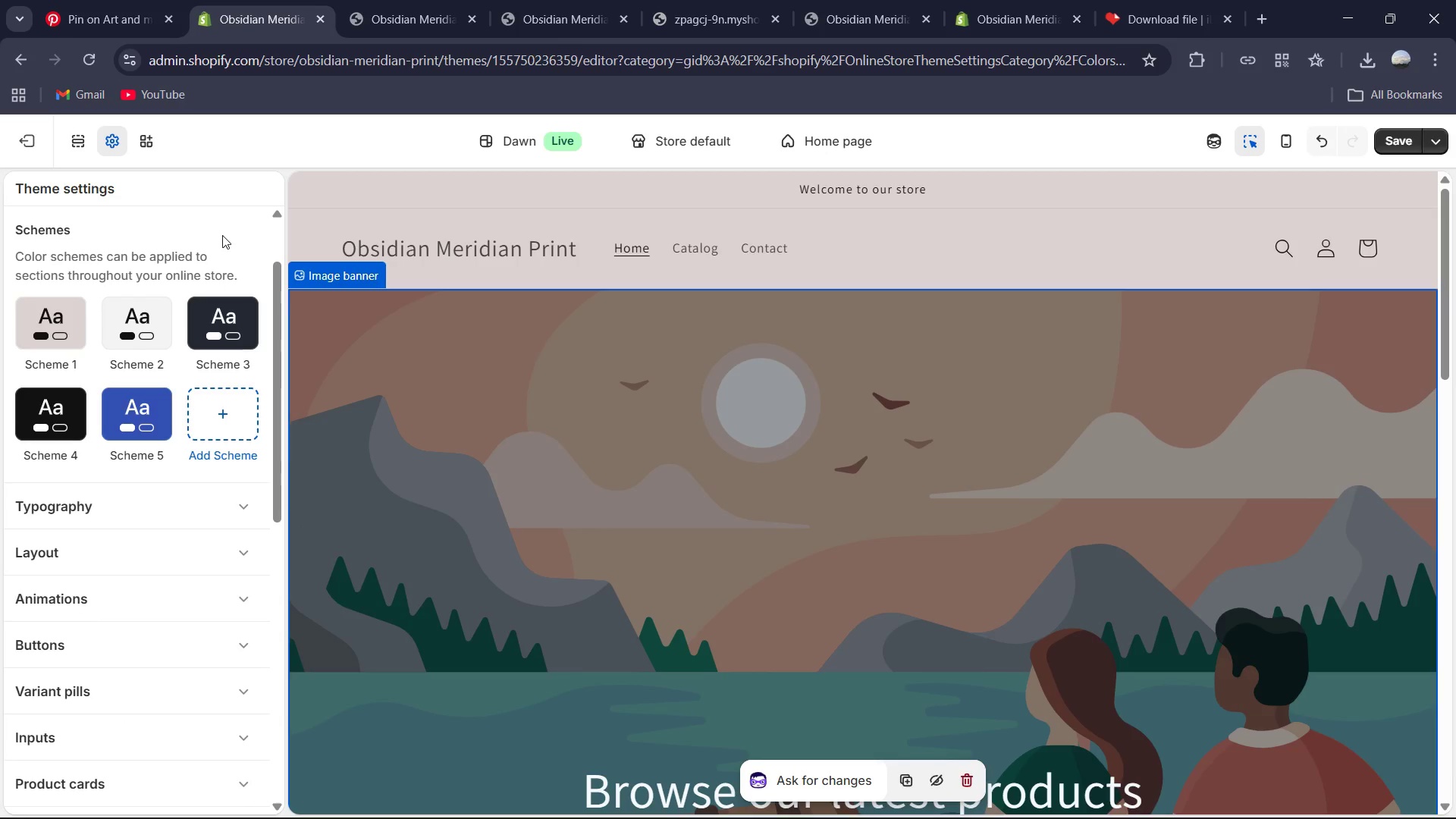 
left_click([274, 209])
 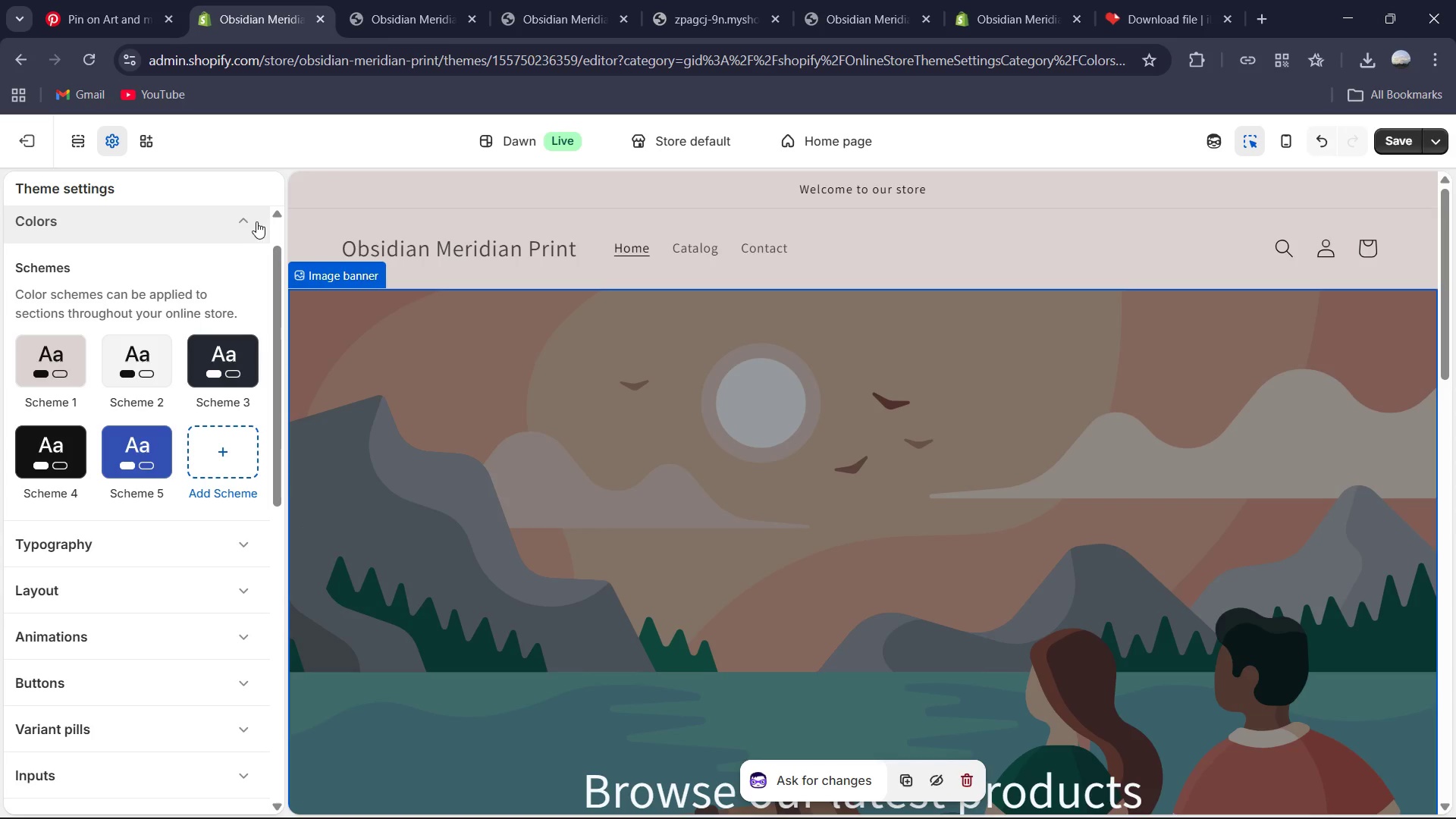 
left_click([246, 220])
 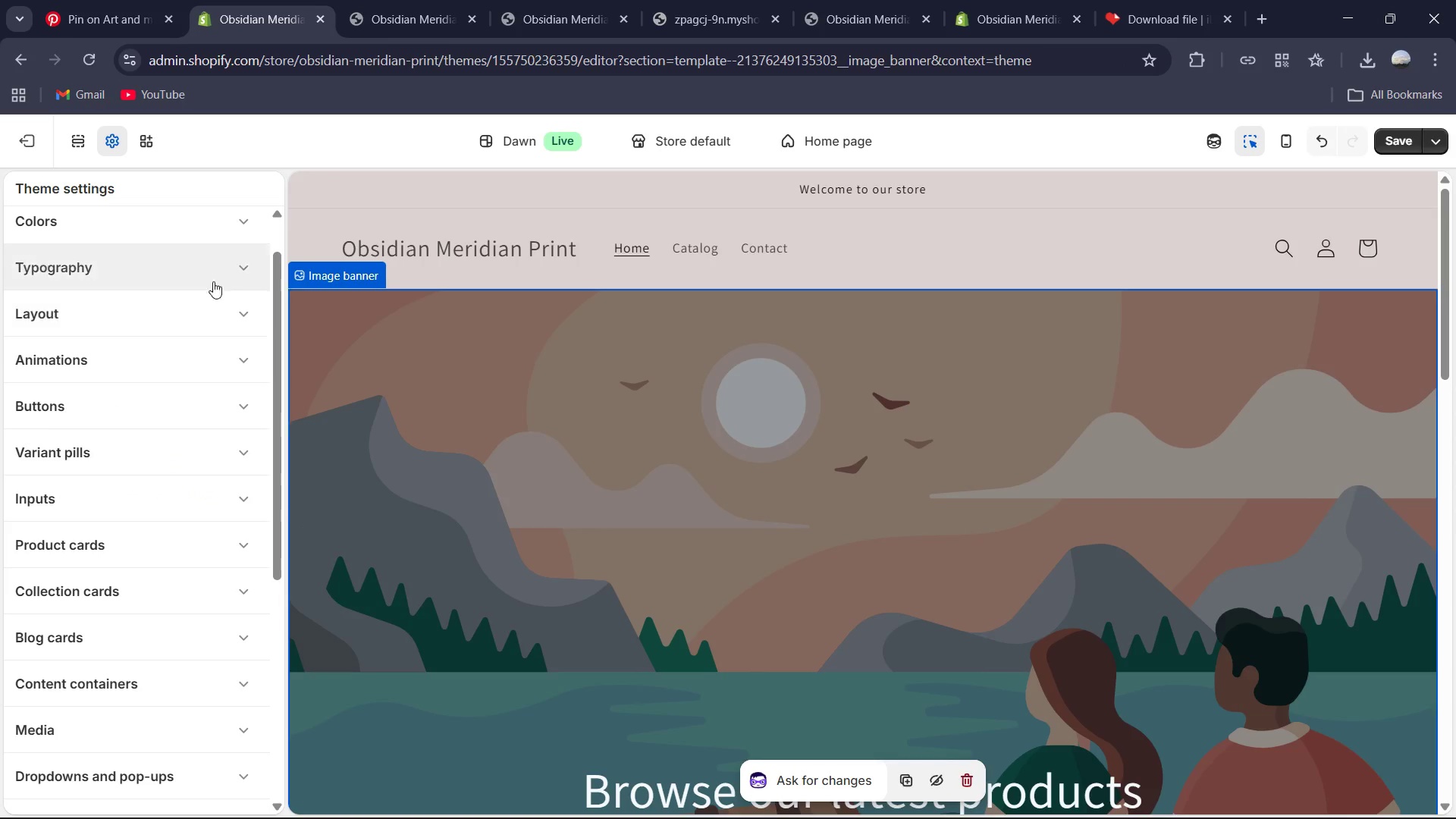 
left_click([246, 265])
 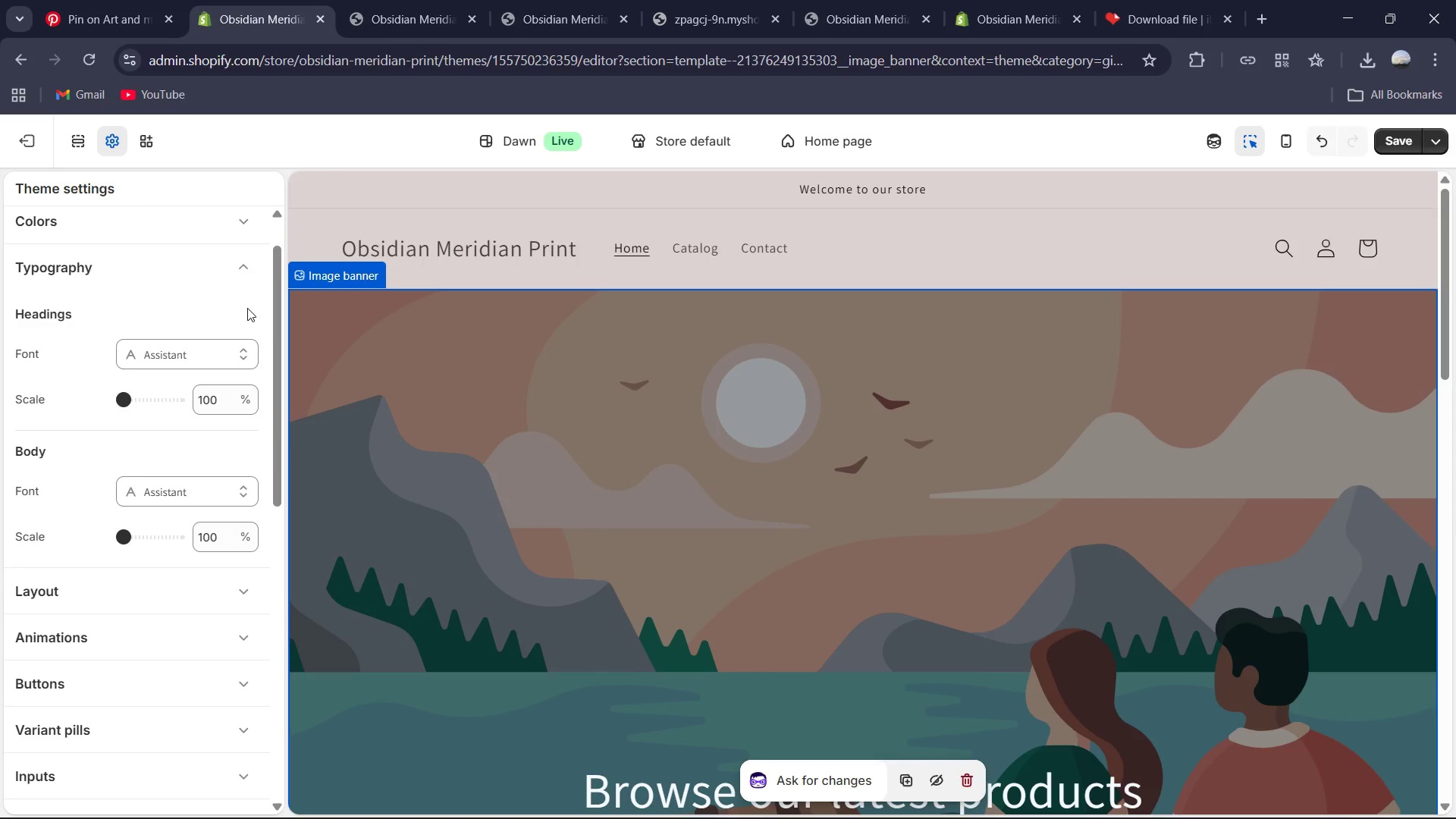 
left_click([211, 353])
 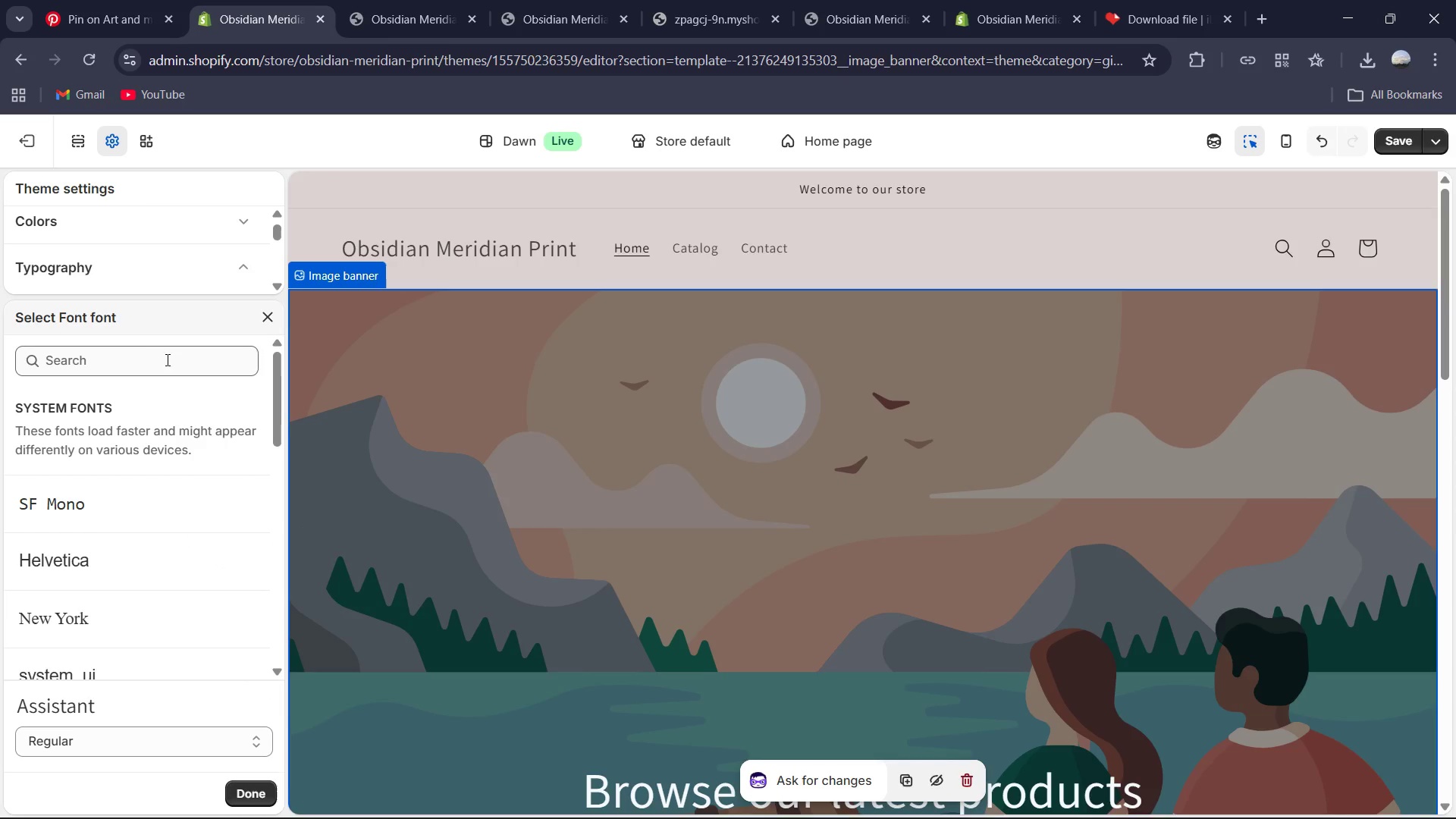 
left_click([144, 369])
 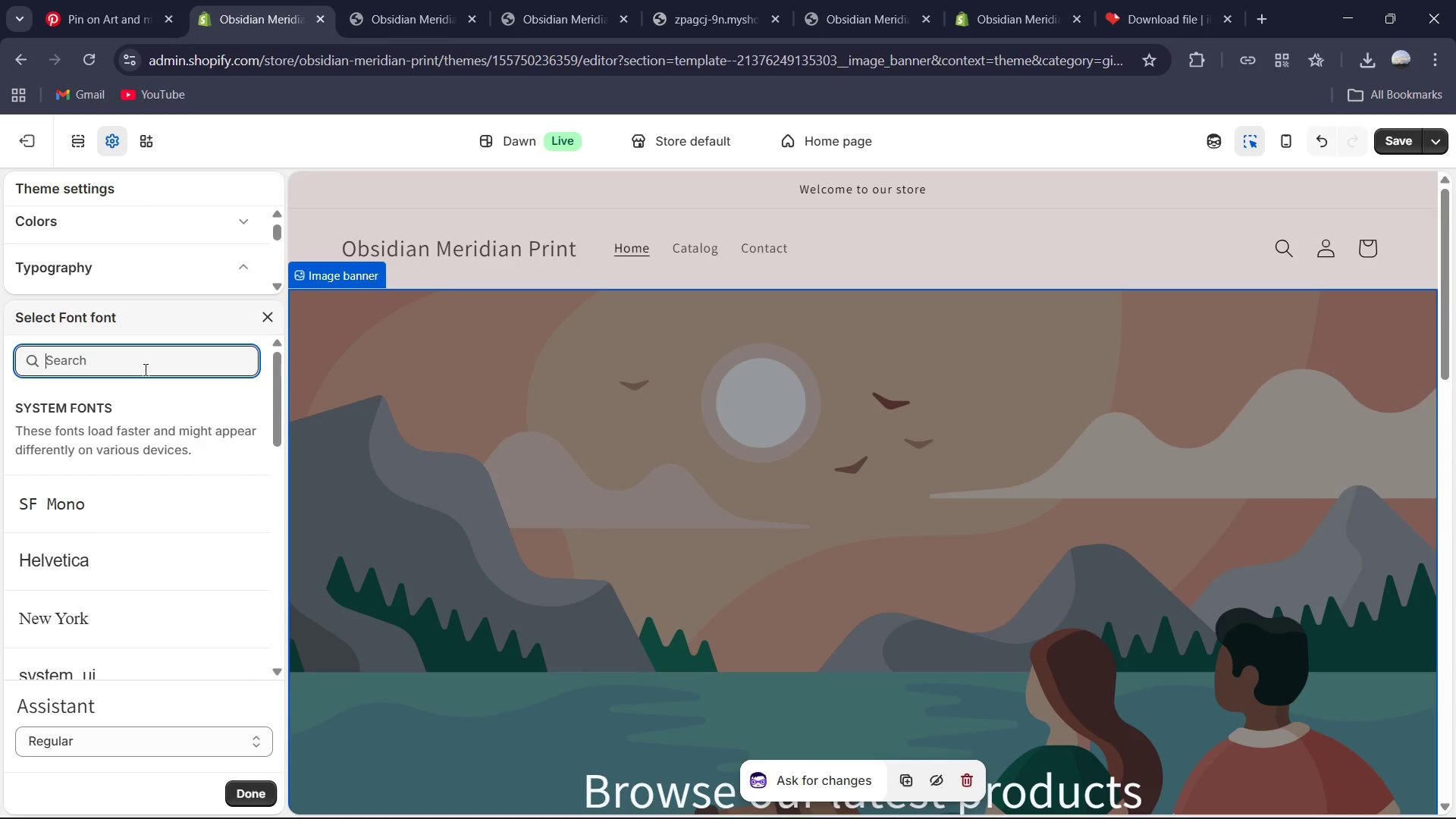 
type(set)
key(Backspace)
type(rif)
 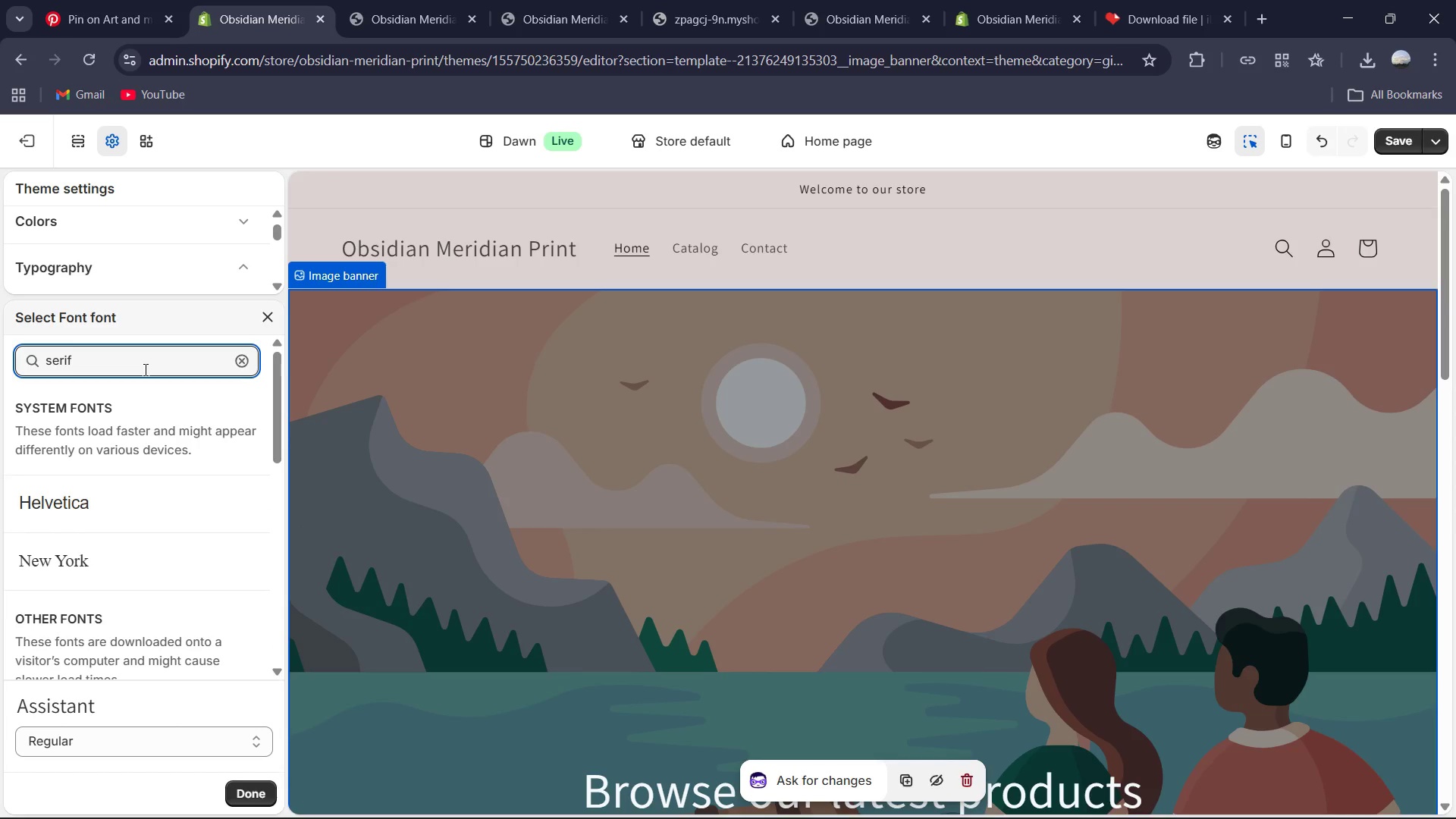 
wait(8.84)
 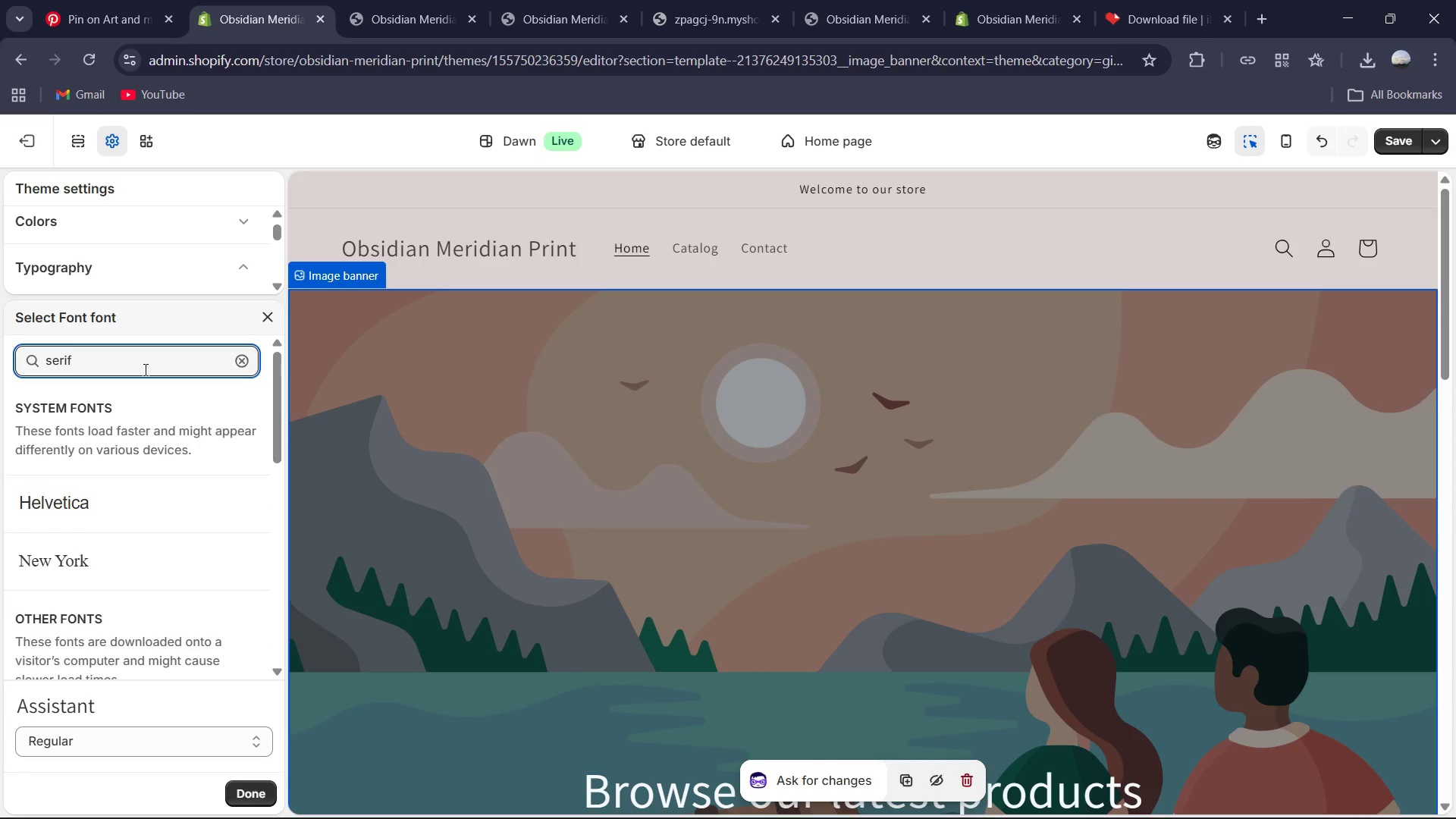 
left_click([127, 525])
 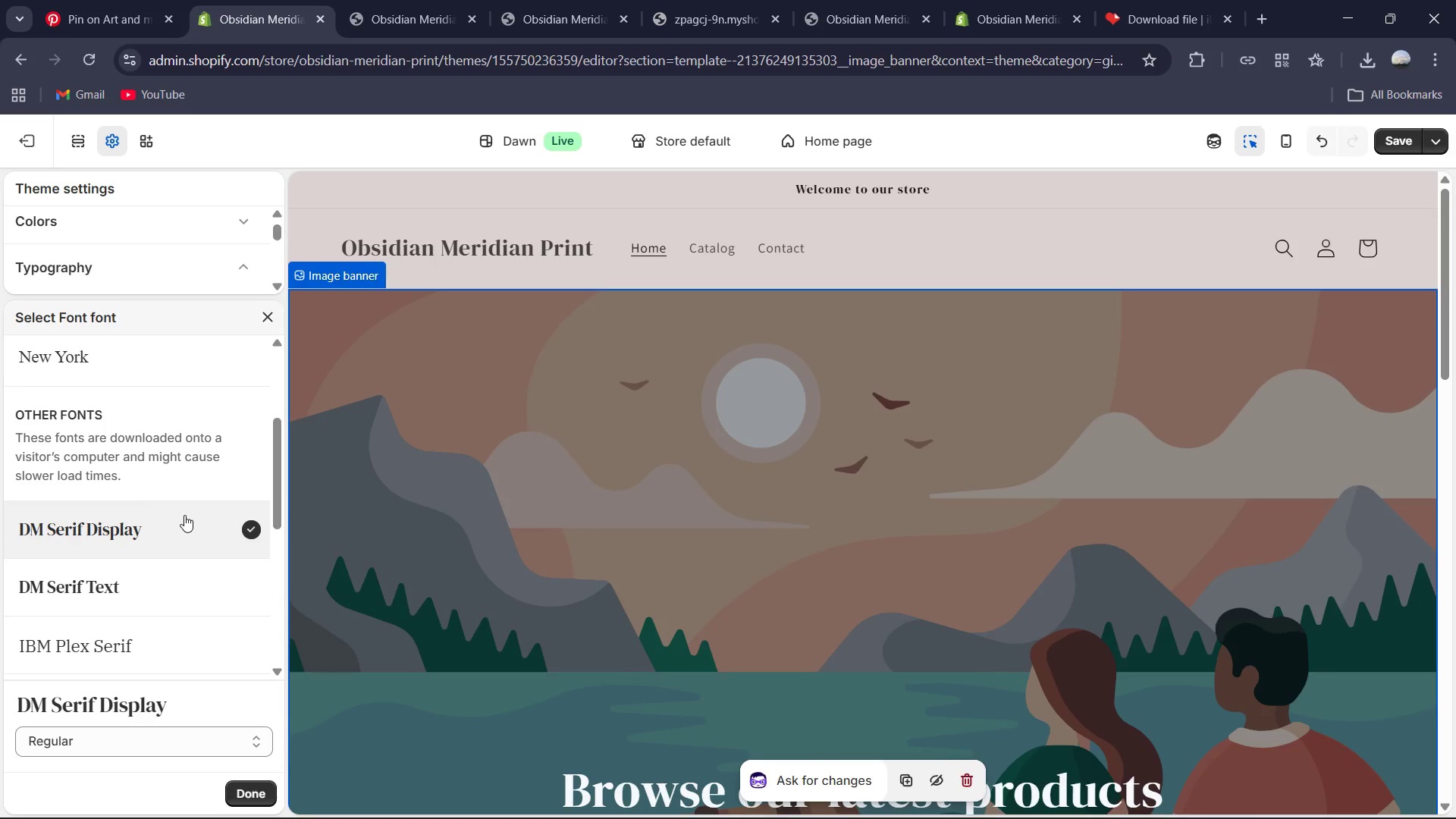 
wait(6.44)
 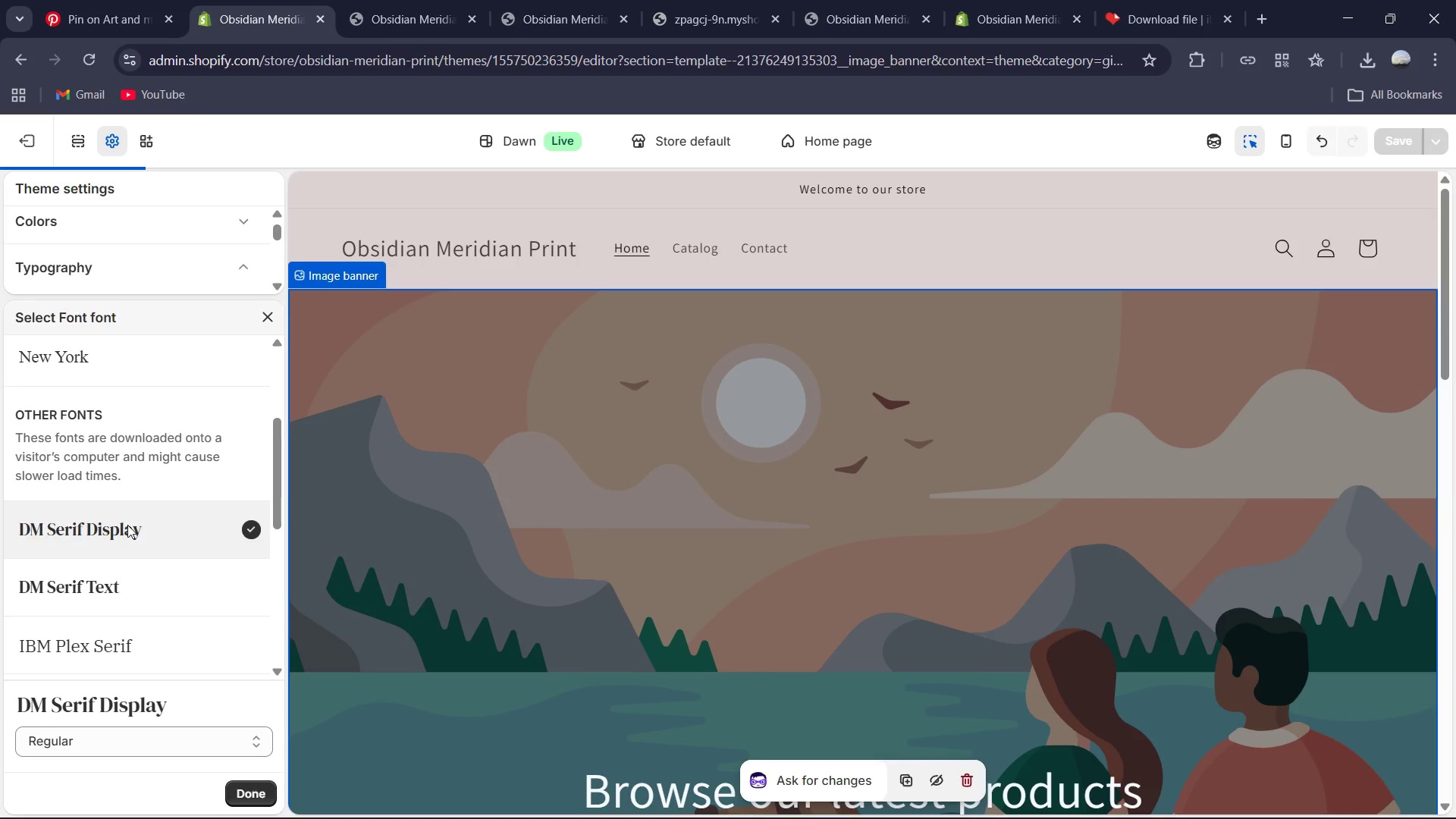 
left_click([137, 528])
 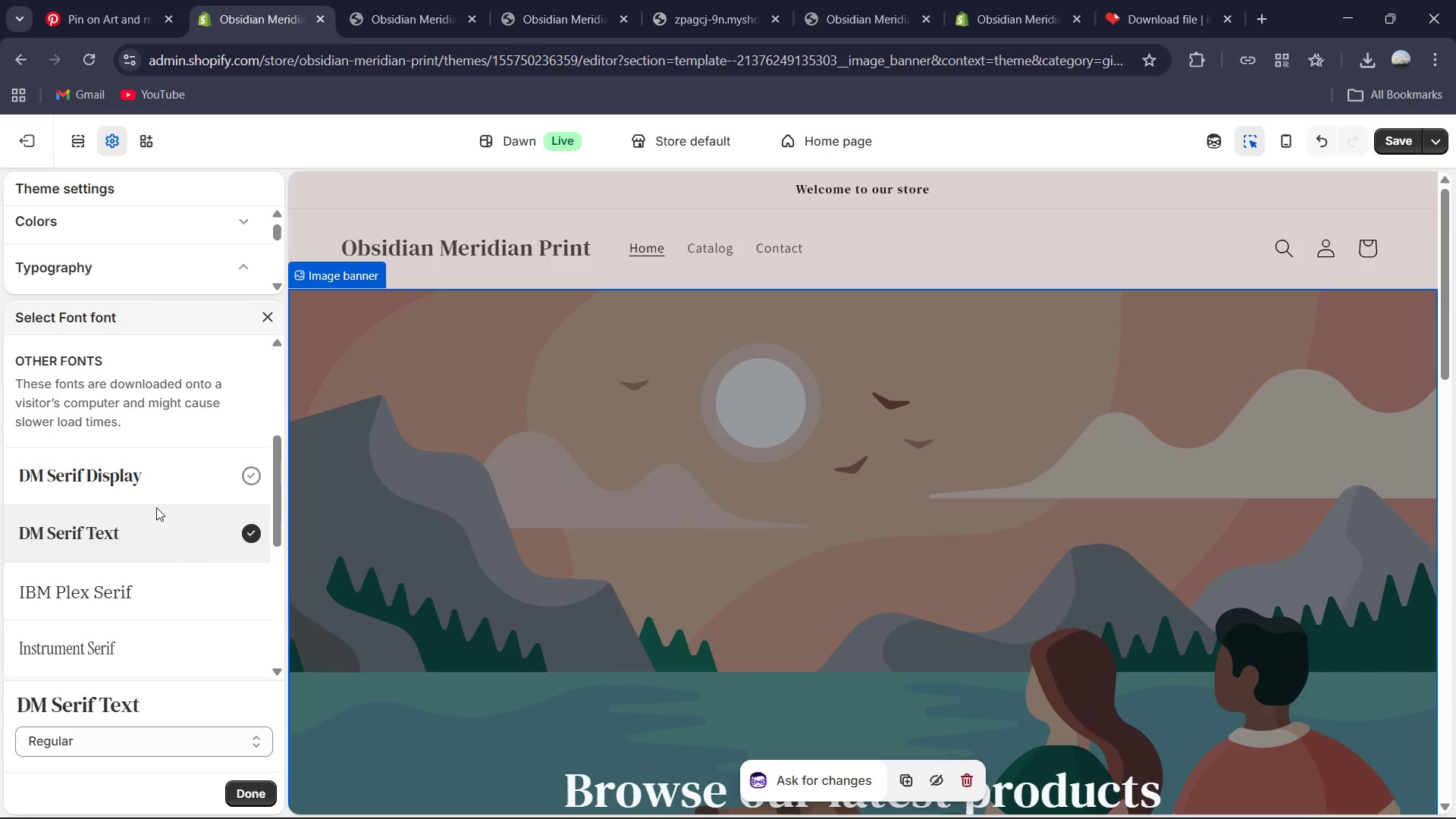 
left_click([132, 485])
 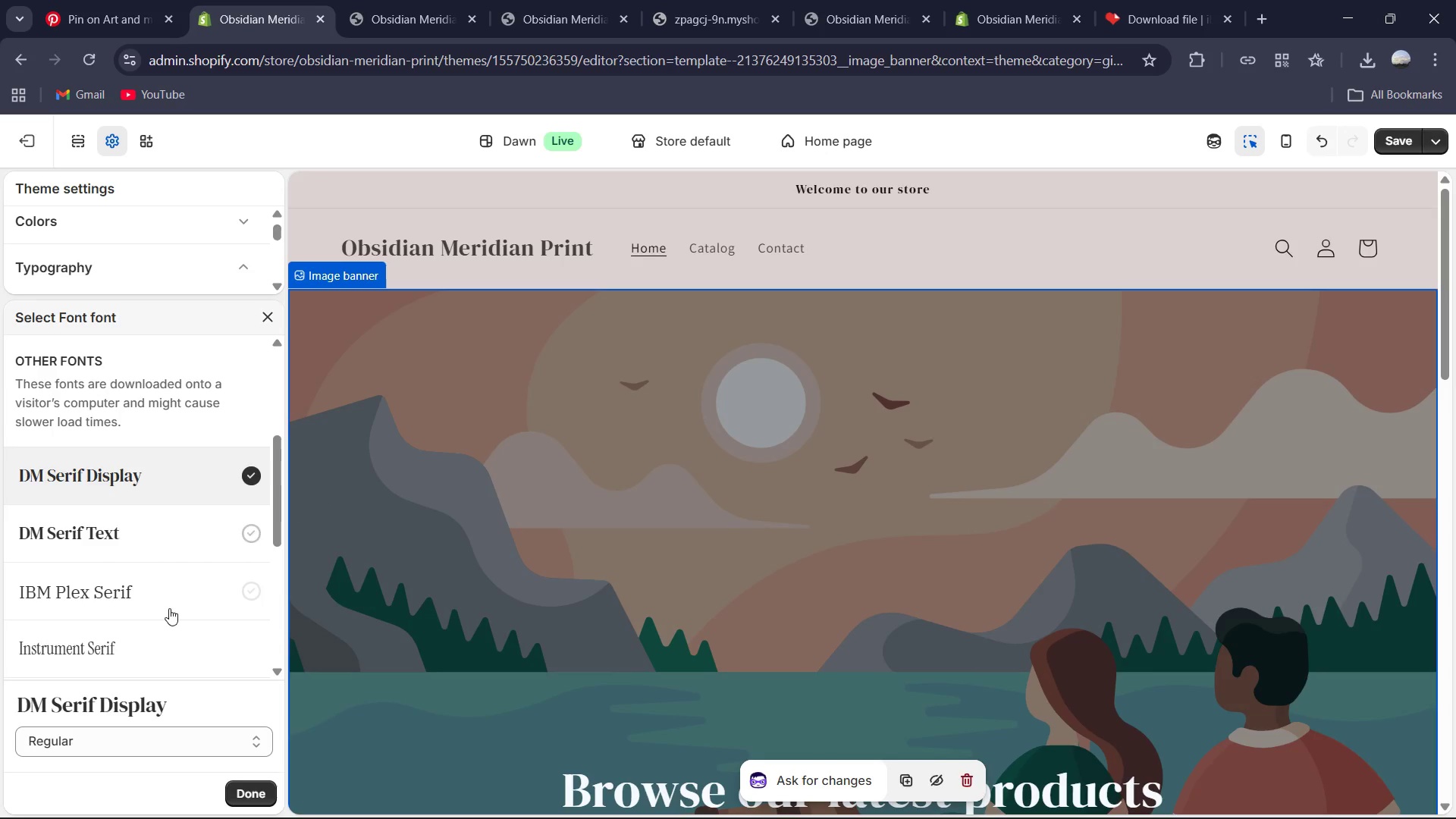 
left_click([268, 315])
 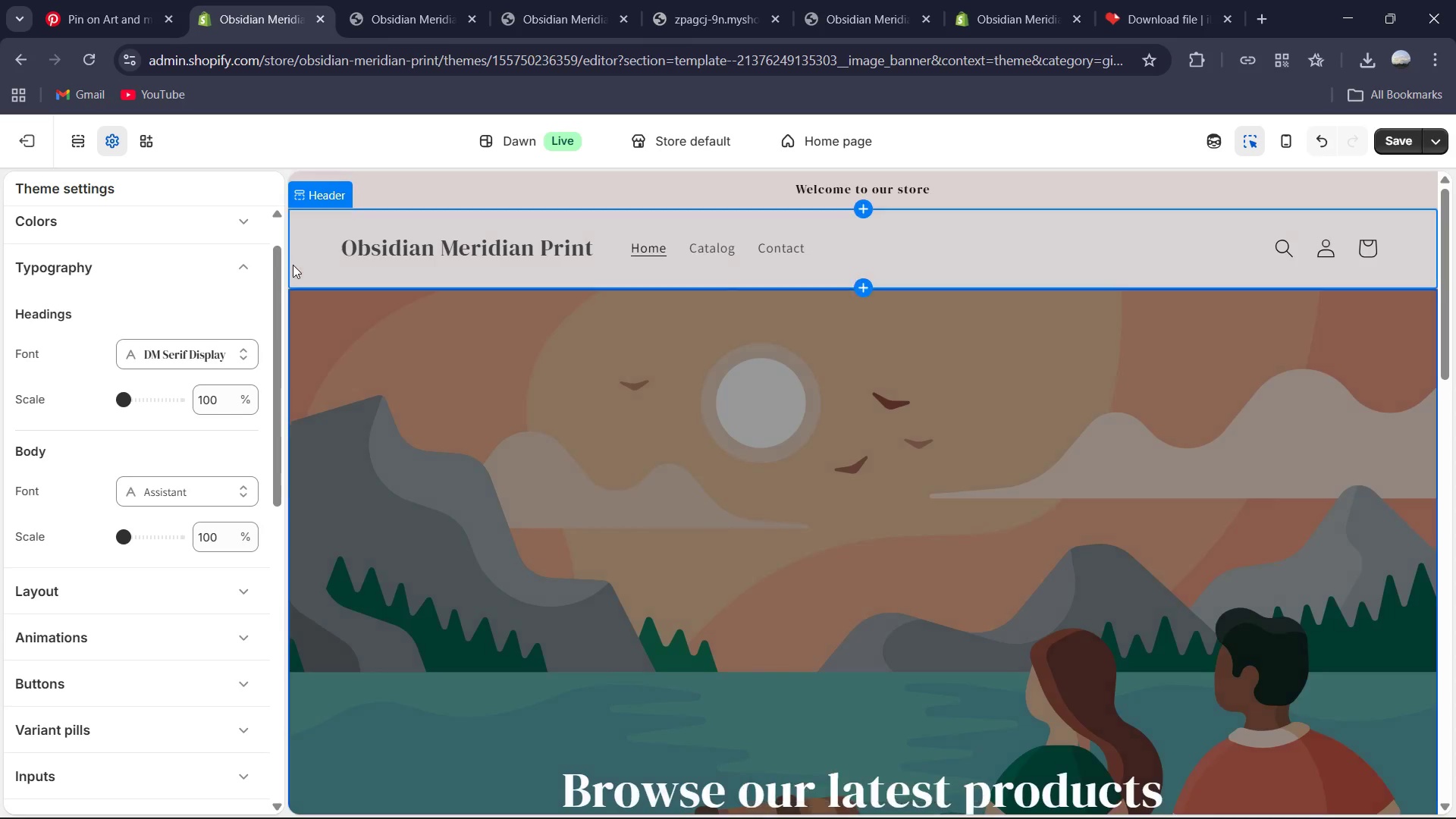 
wait(8.41)
 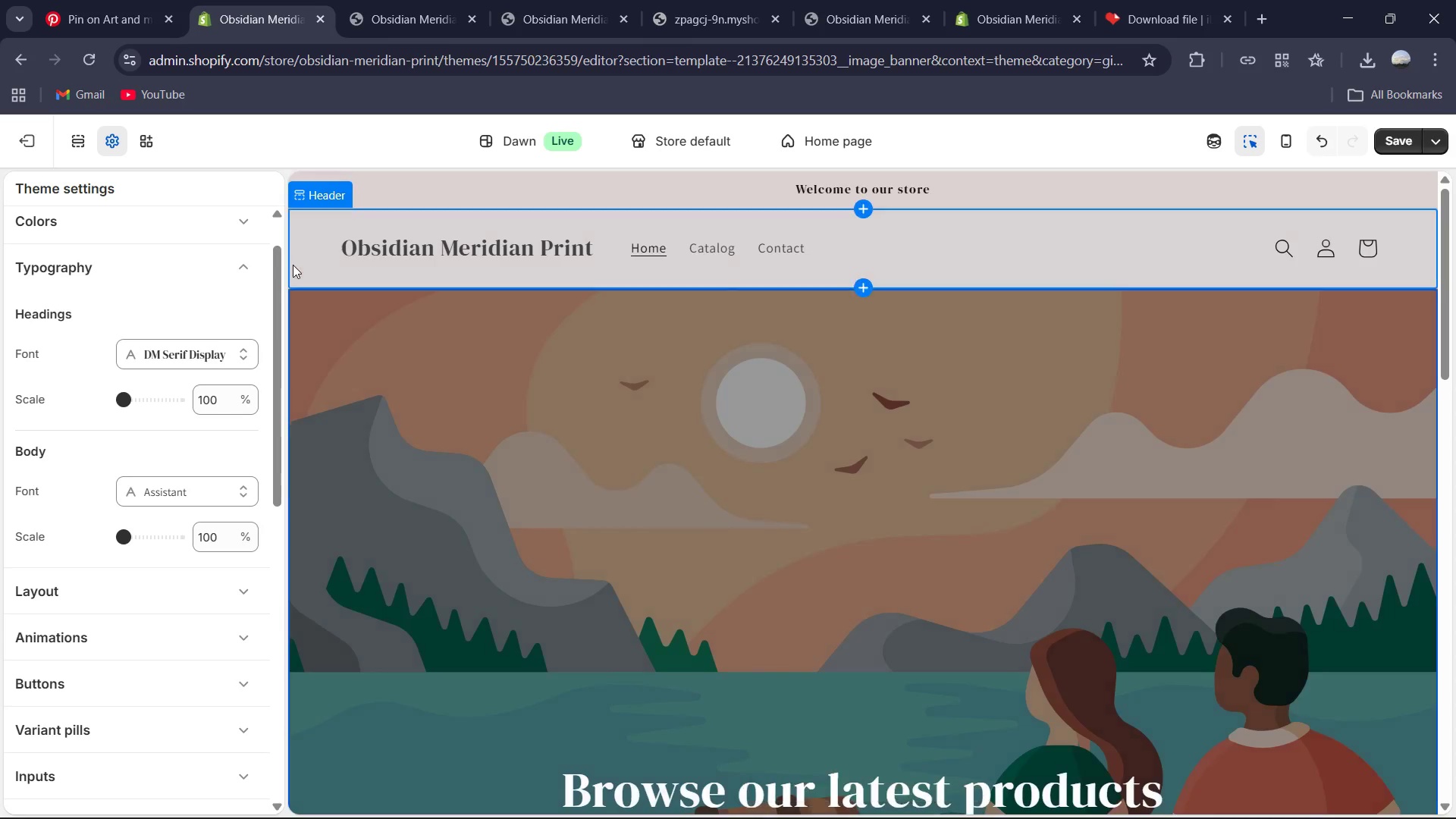 
left_click([237, 267])
 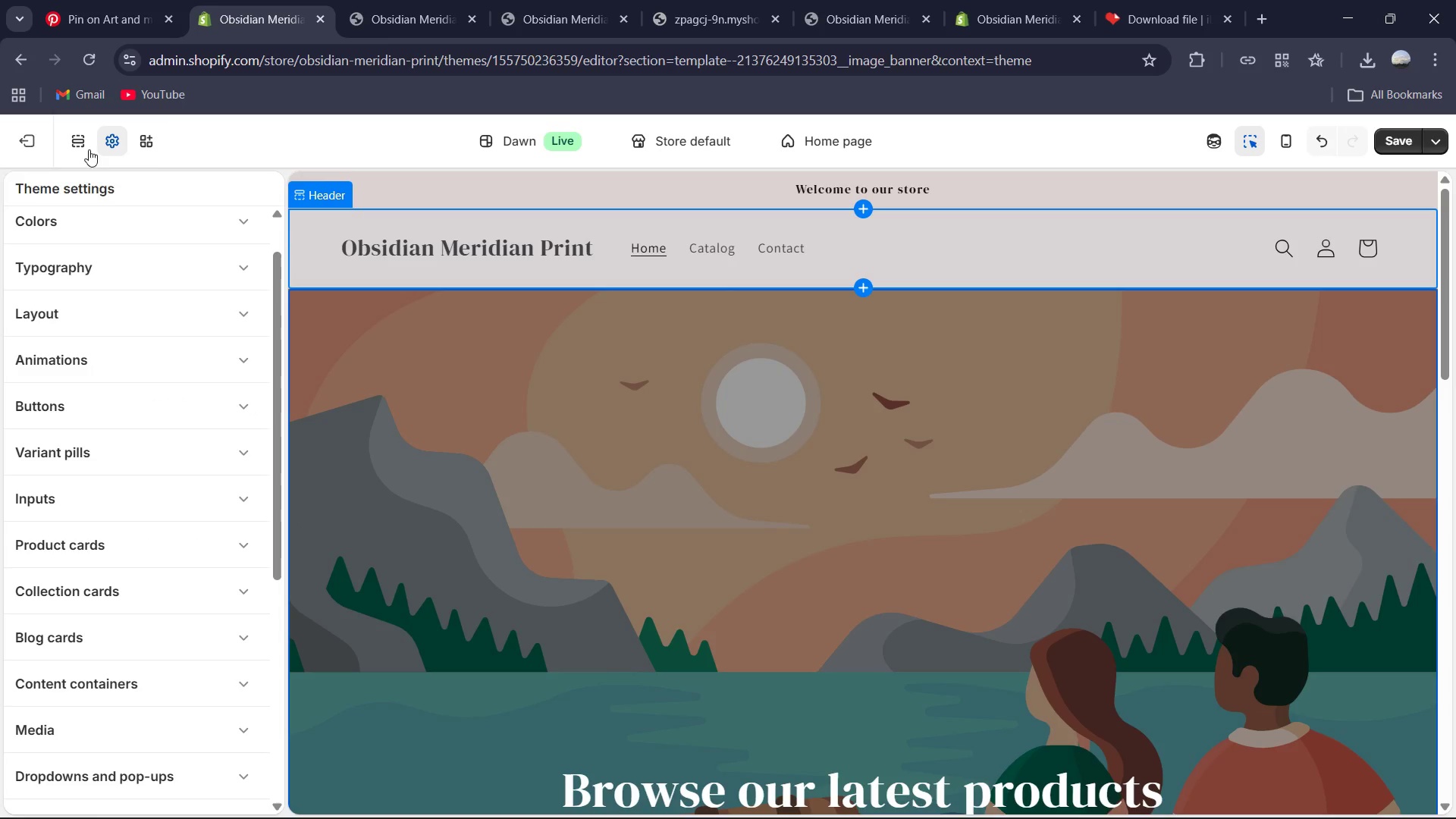 
left_click([80, 146])
 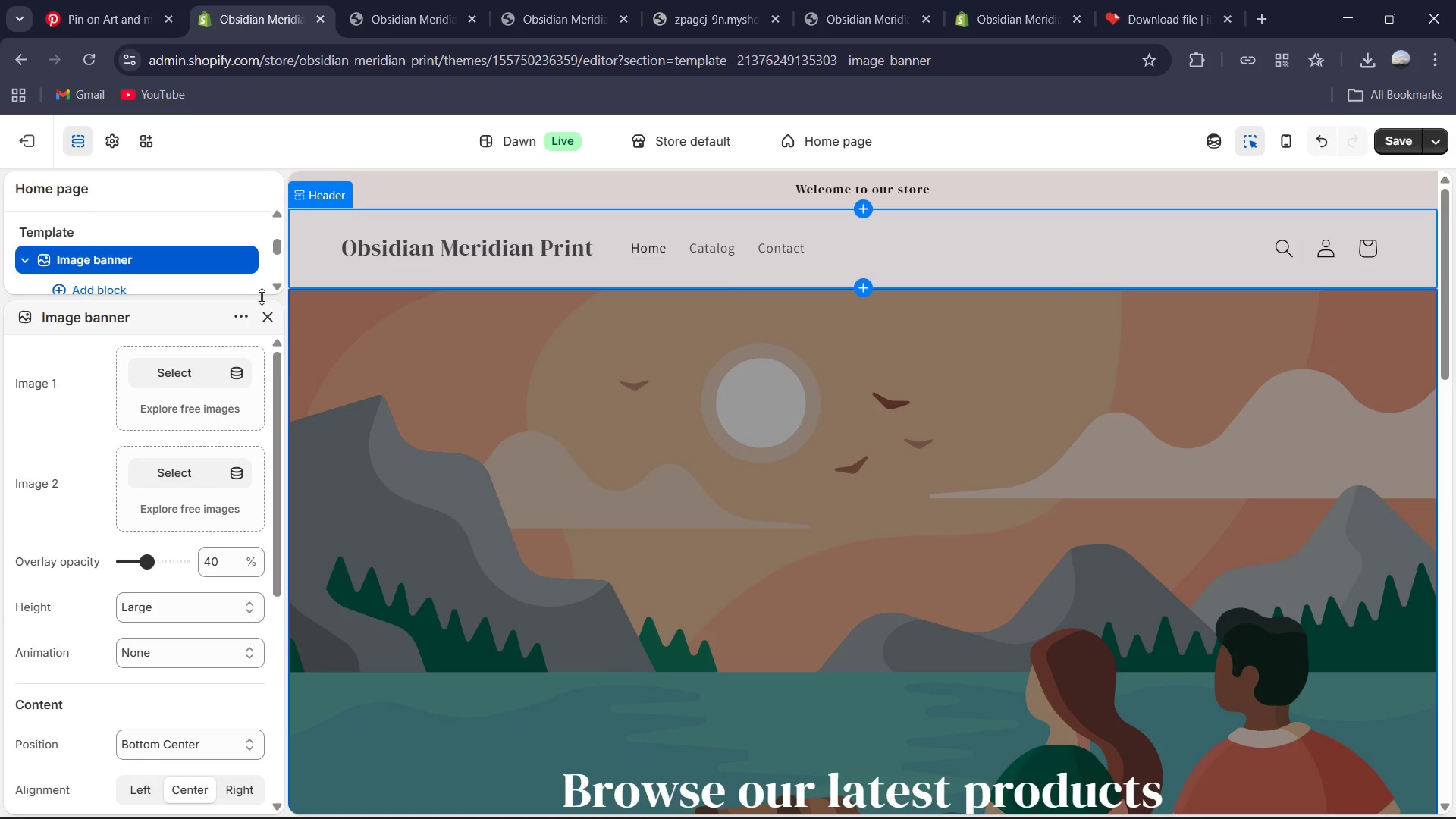 
left_click([269, 320])
 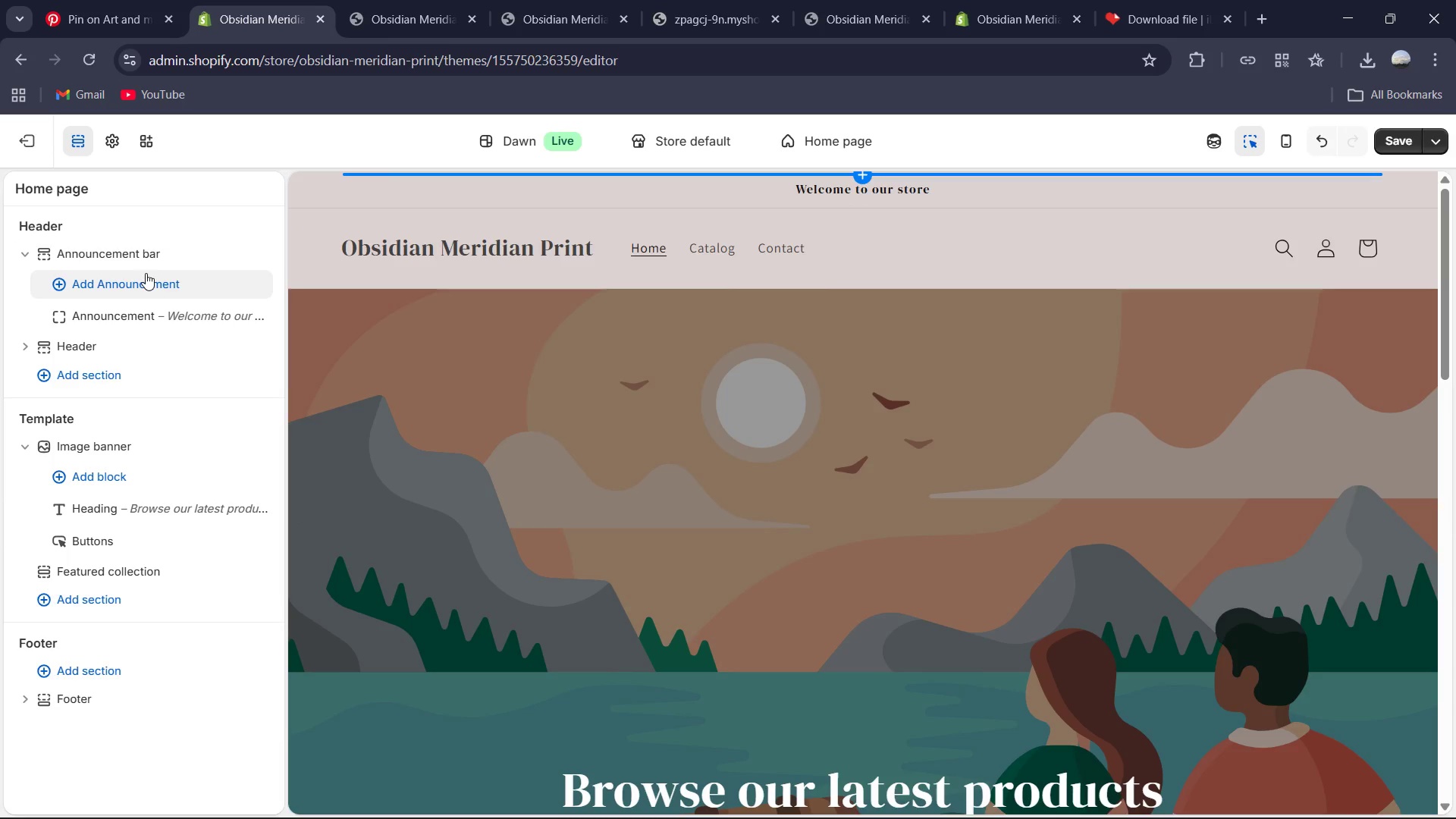 
wait(7.78)
 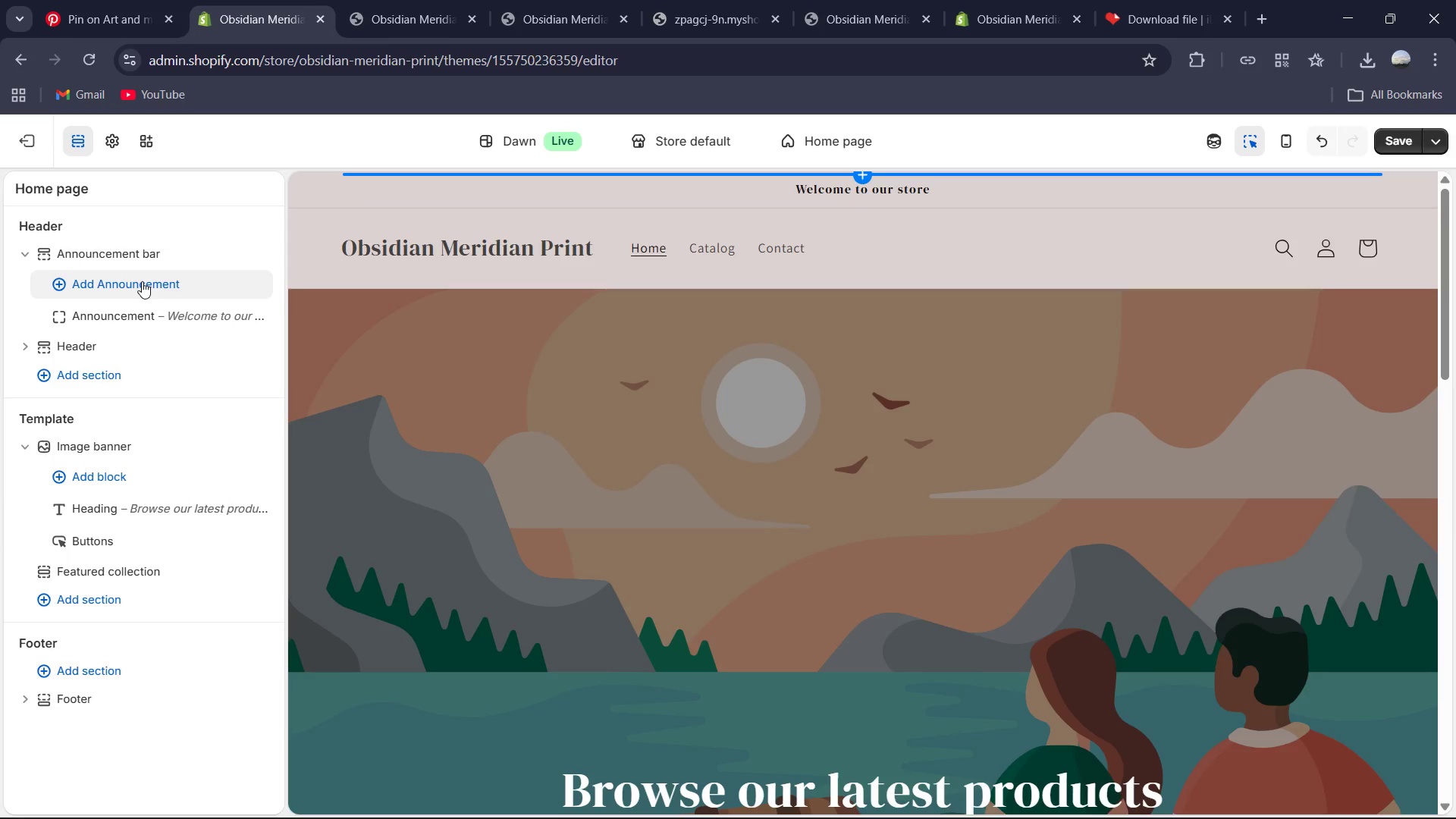 
left_click([146, 308])
 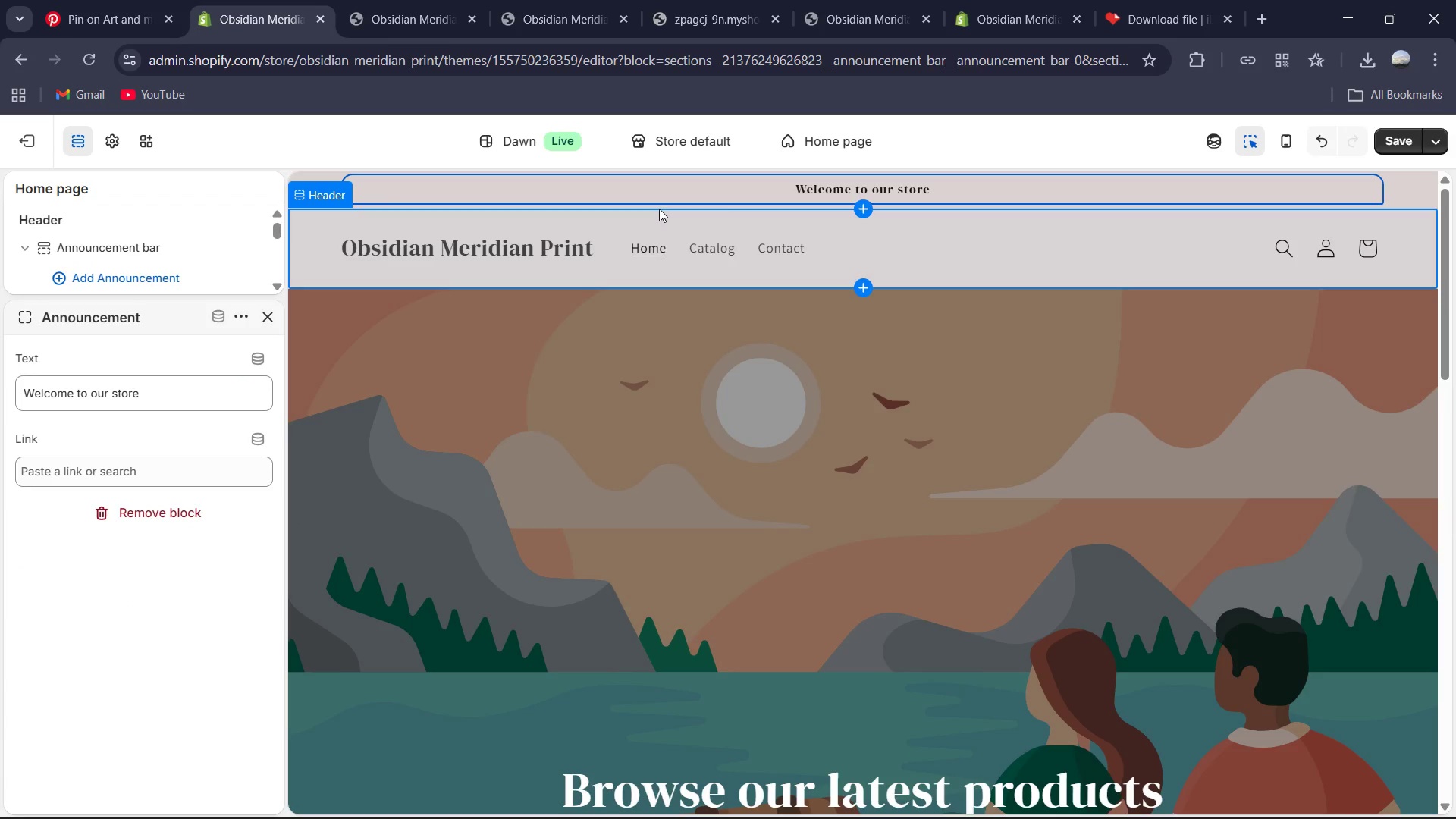 
wait(8.12)
 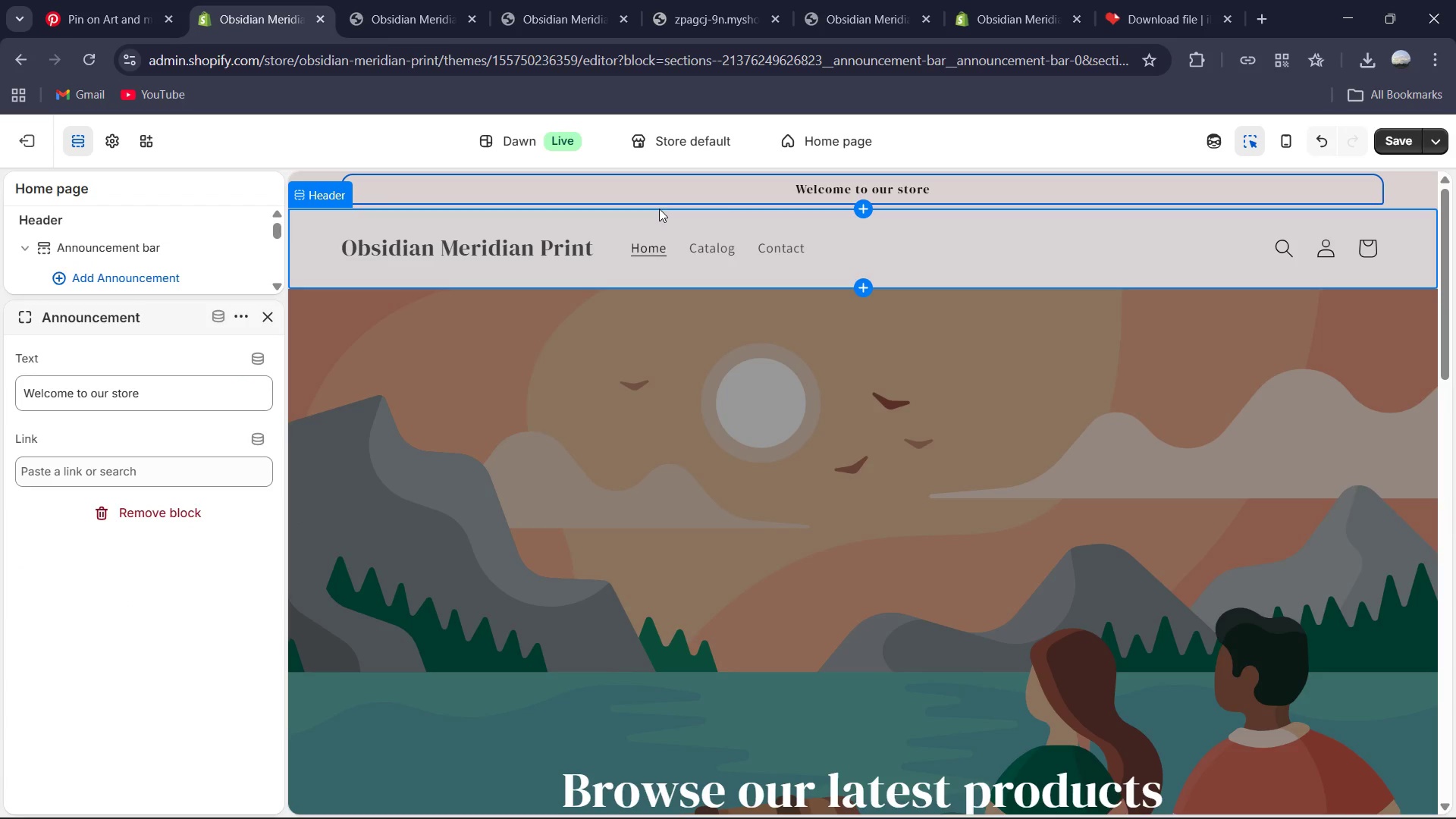 
left_click([209, 384])
 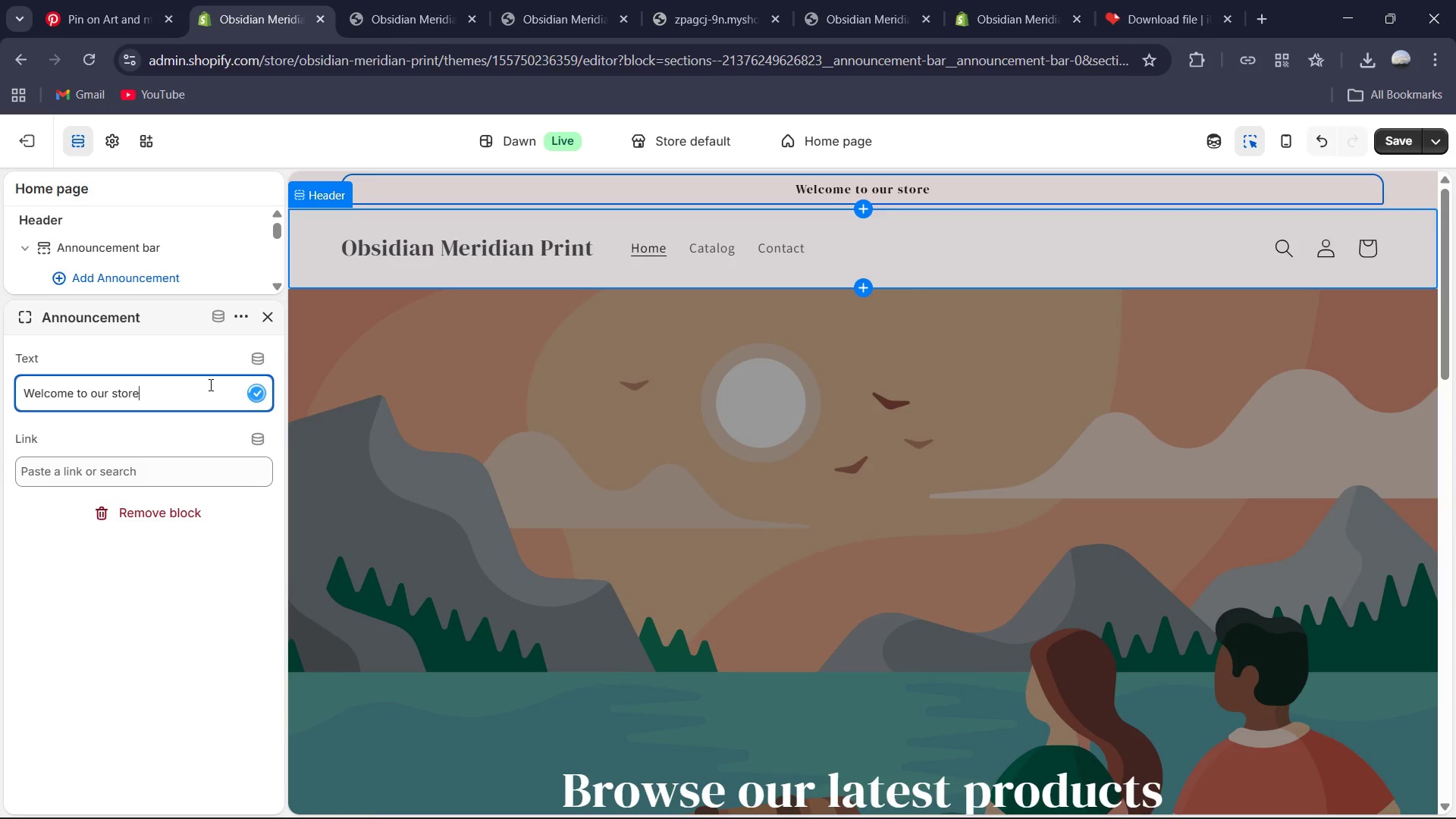 
hold_key(key=Backspace, duration=1.23)
 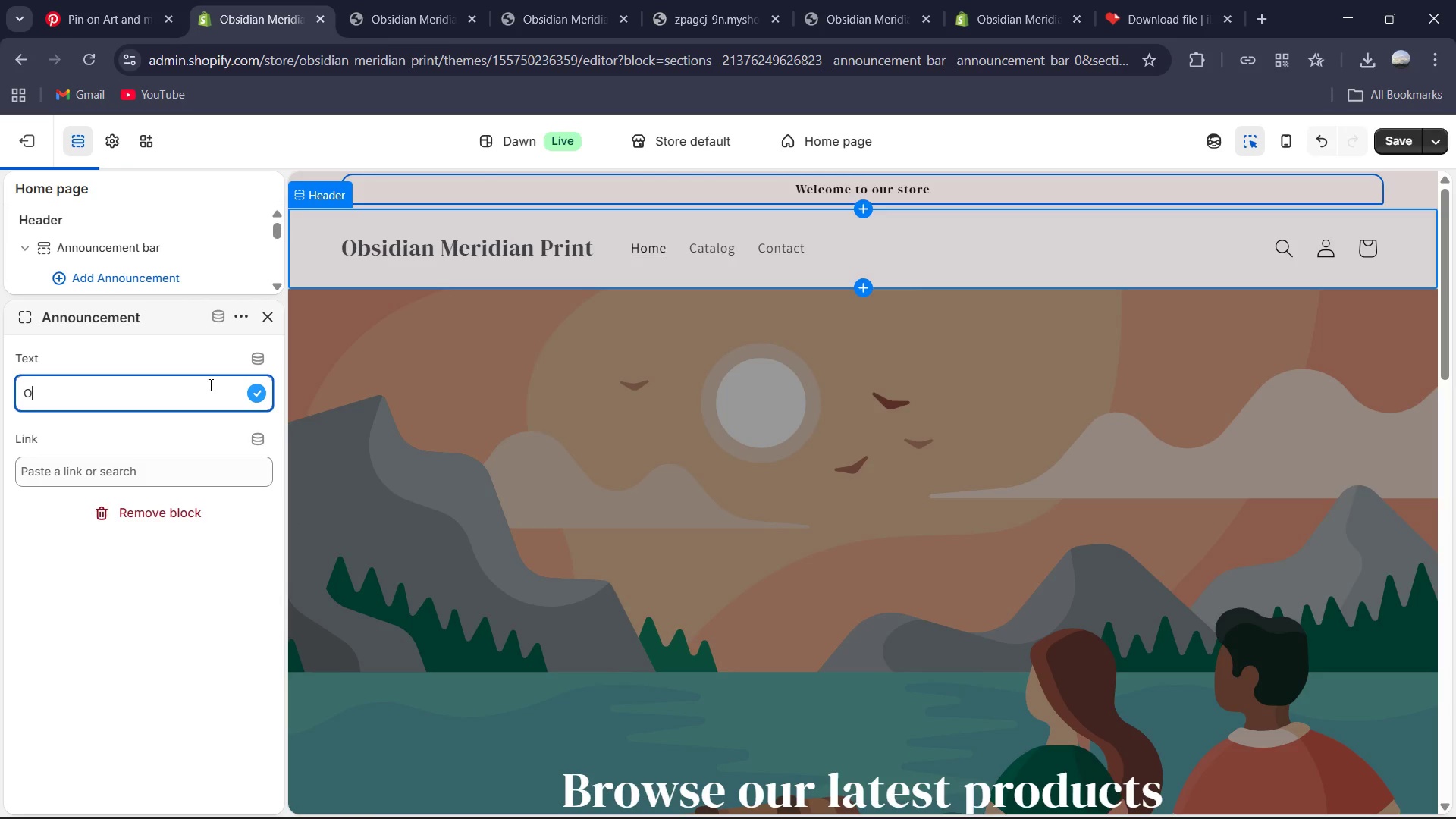 
type(Obsidan Merdian)
 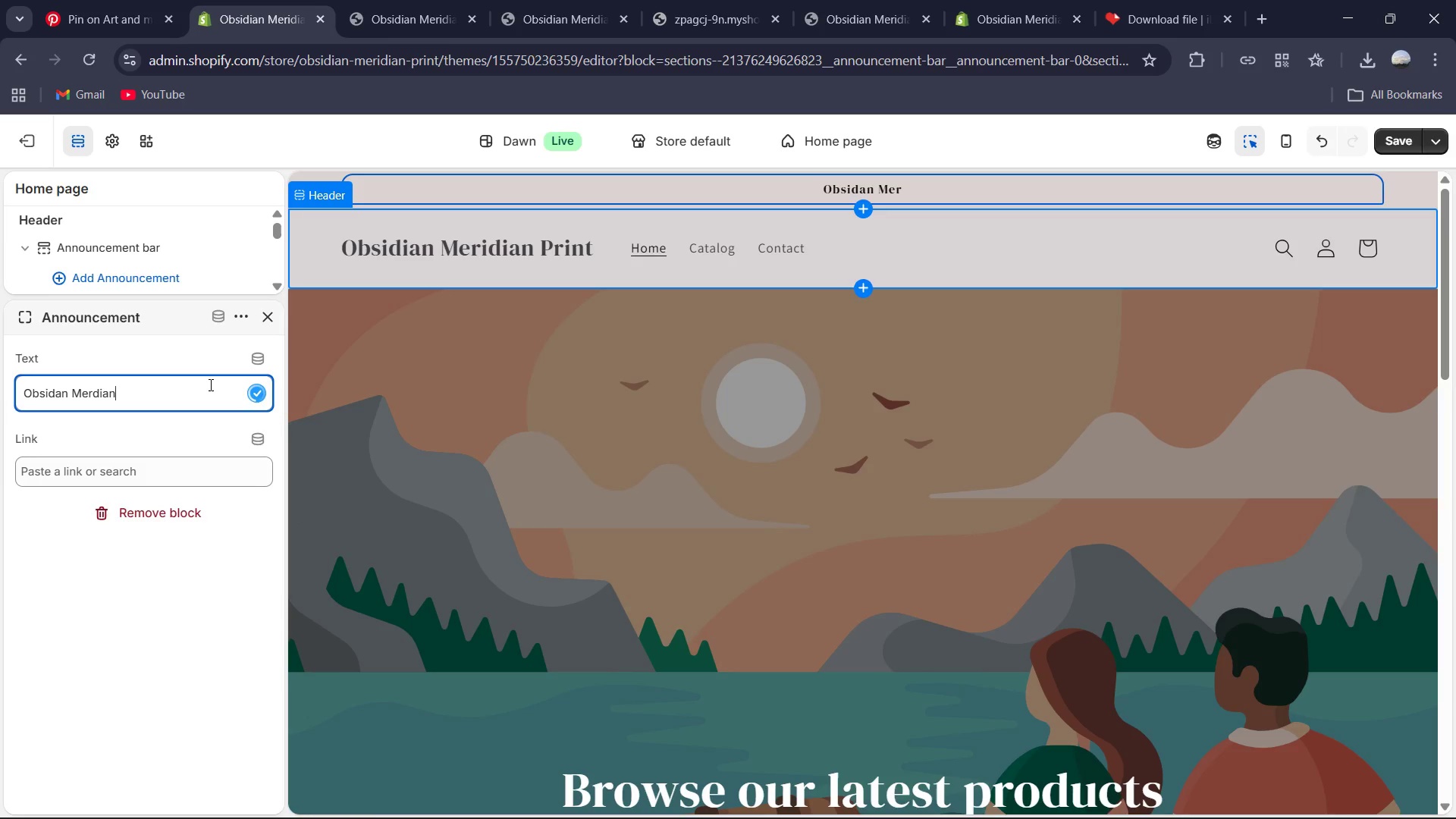 
wait(6.62)
 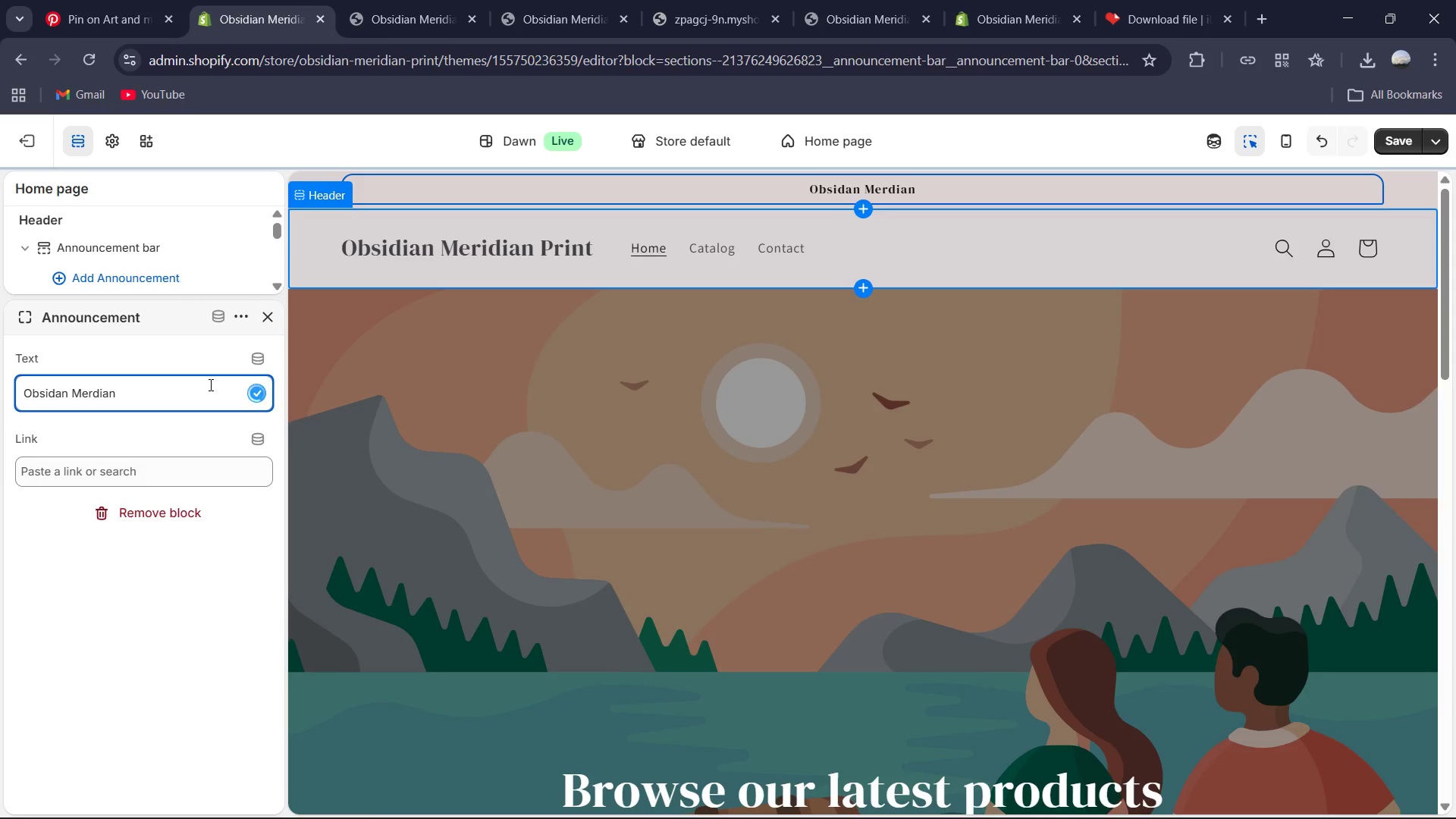 
hold_key(key=Backspace, duration=1.14)
 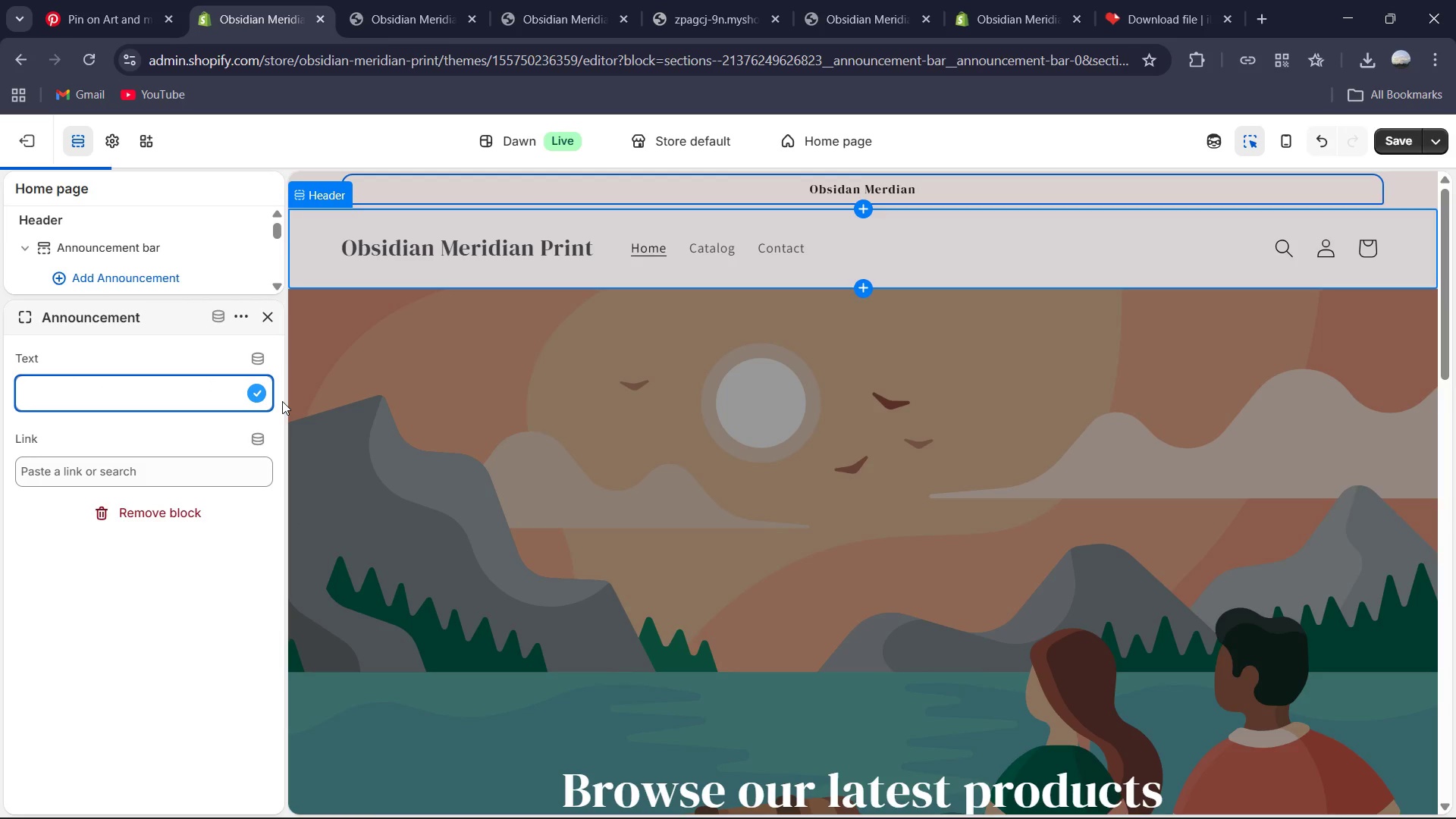 
hold_key(key=Backspace, duration=4.5)
 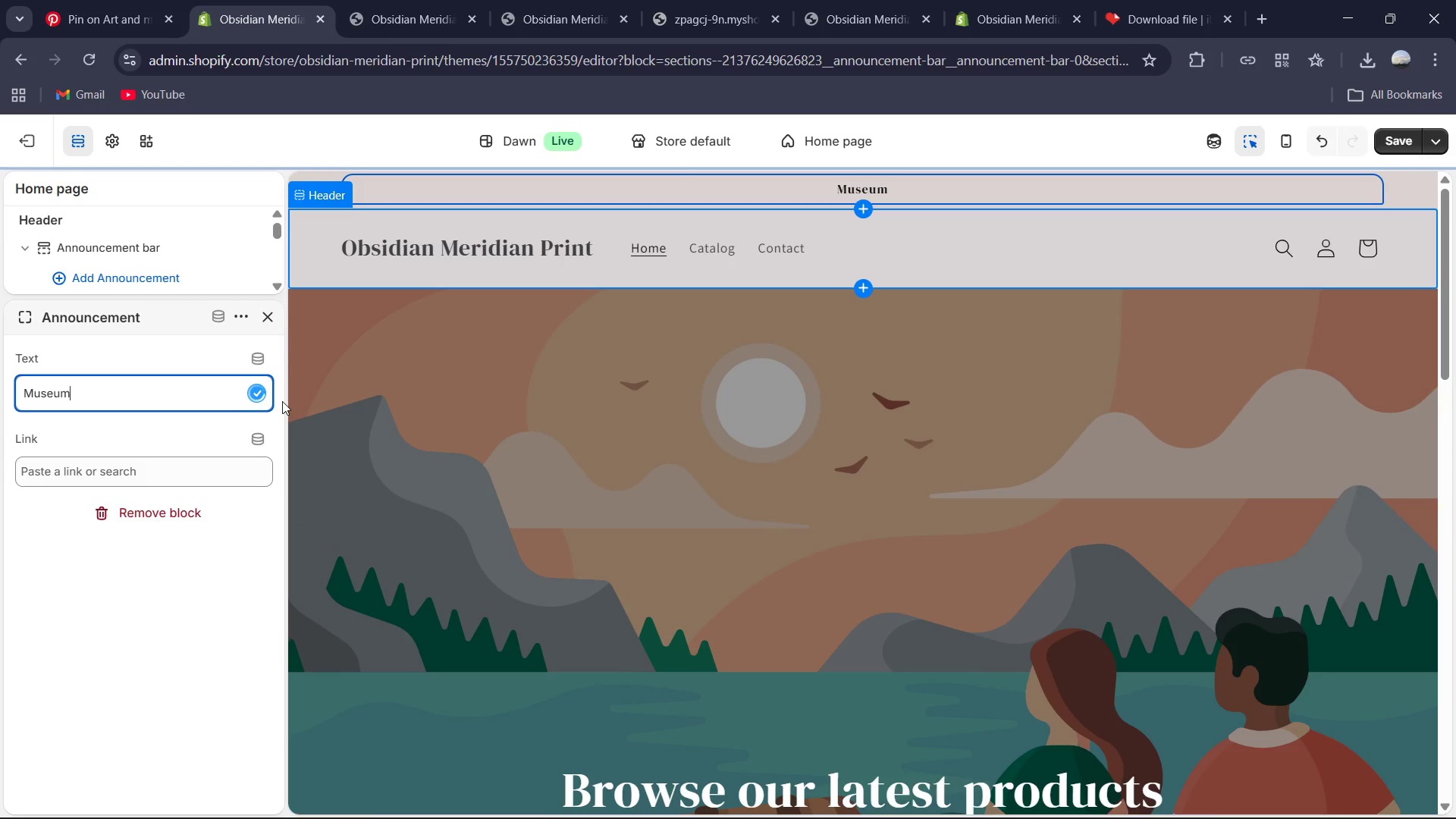 
type(Museum -Quality Historical Reproduction })
key(Backspace)
type(| Worldwide Shipping)
 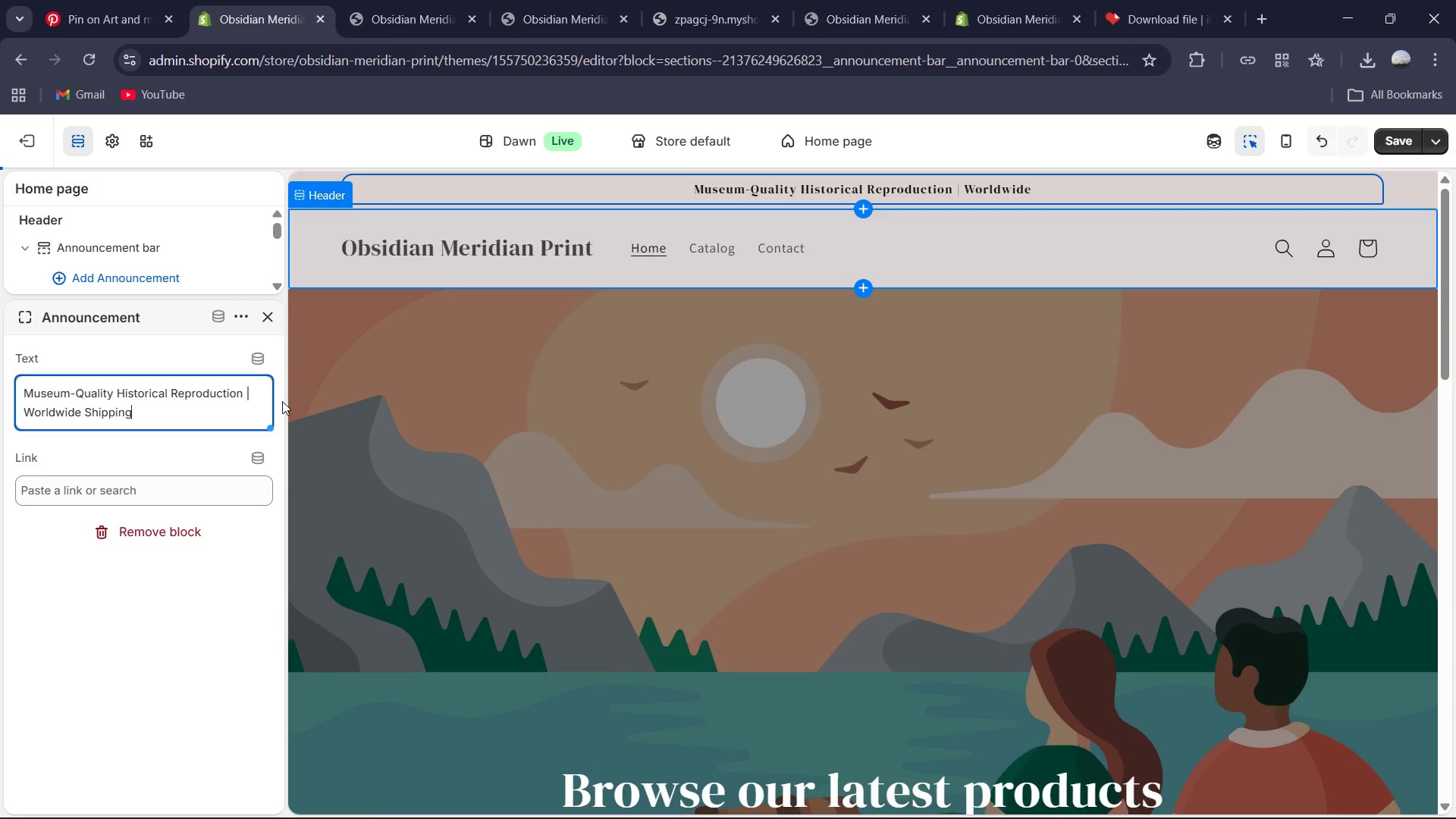 
wait(8.98)
 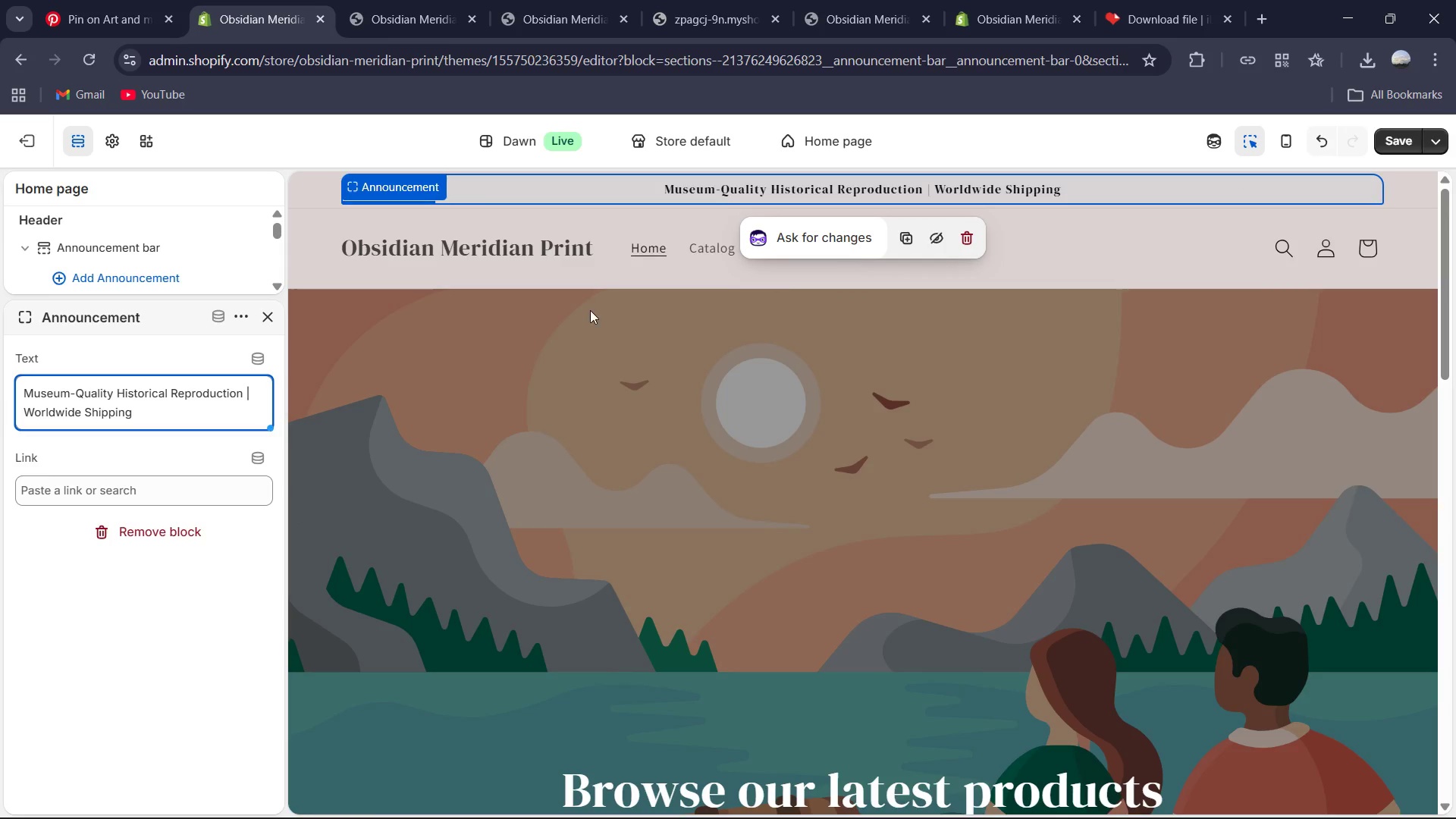 
left_click([1393, 141])
 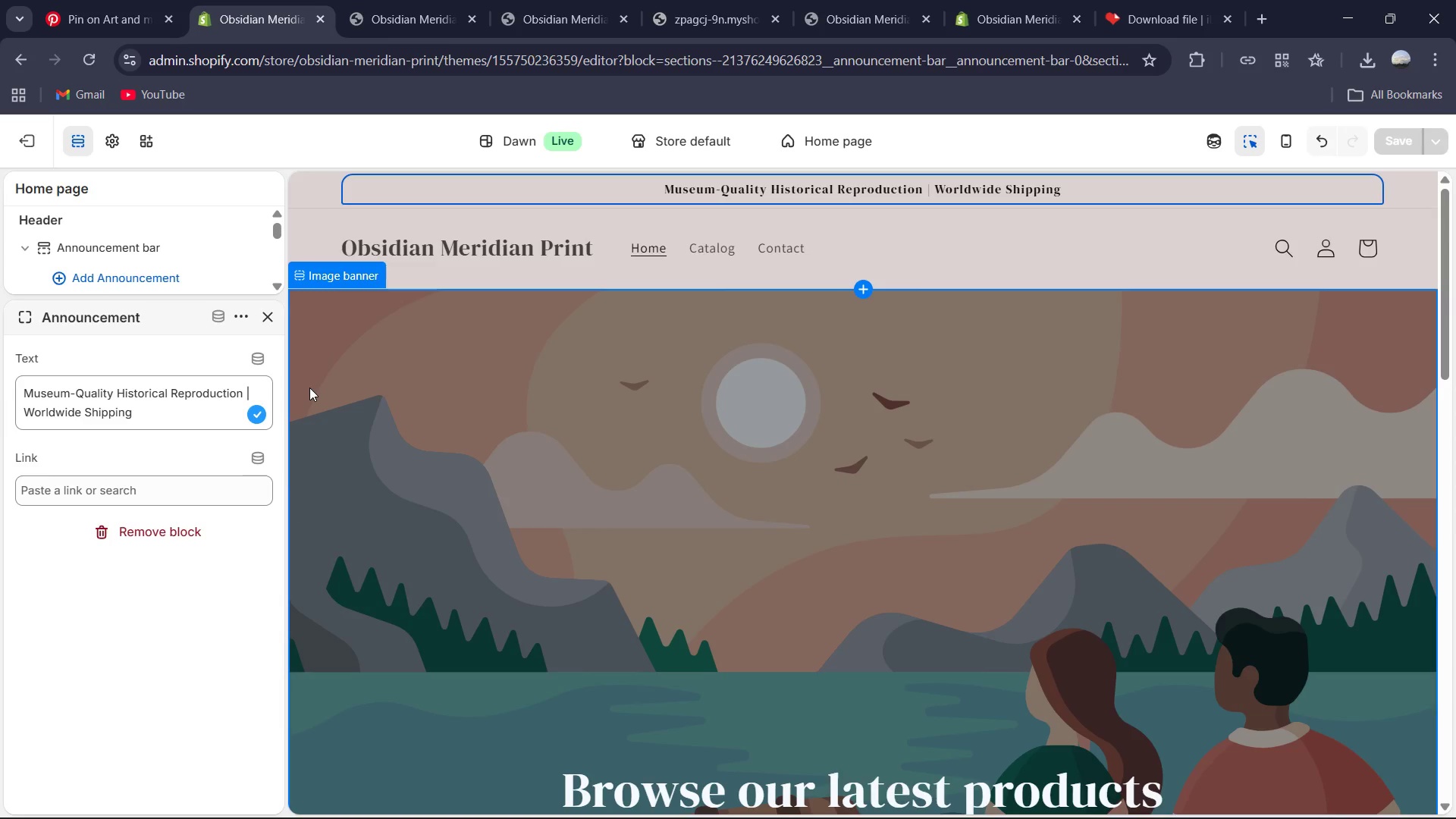 
wait(18.78)
 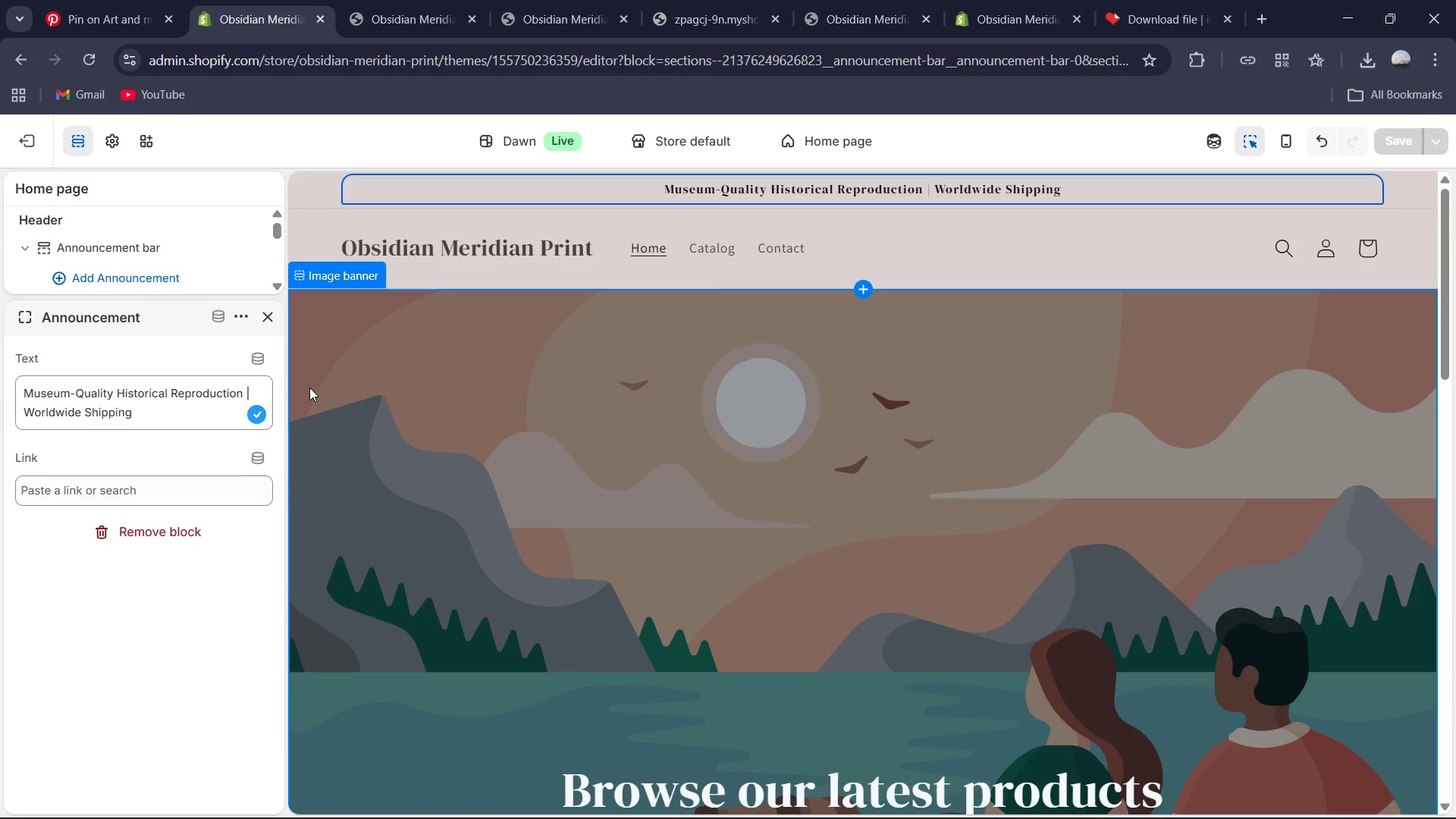 
left_click([22, 147])
 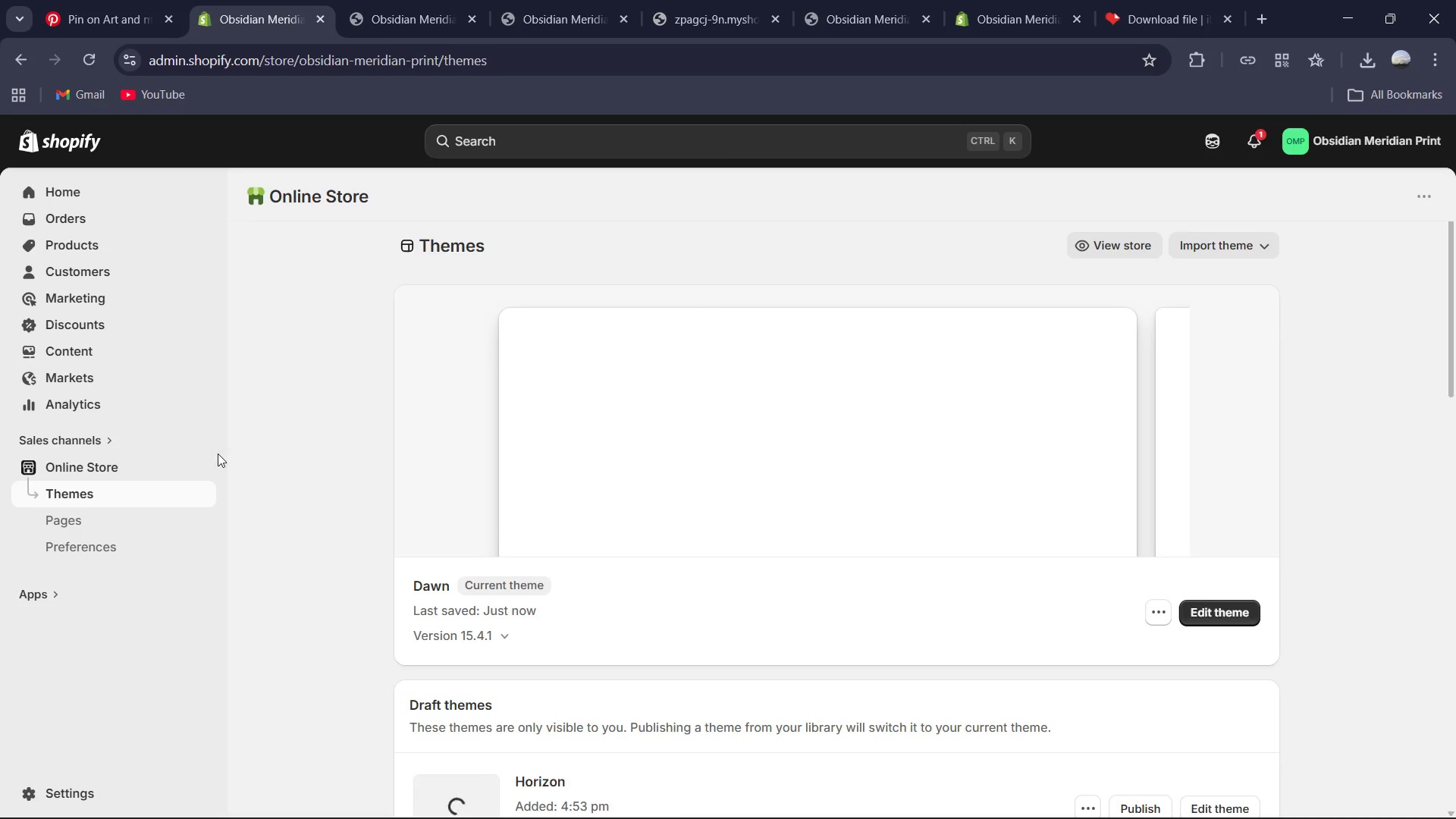 
left_click([202, 469])
 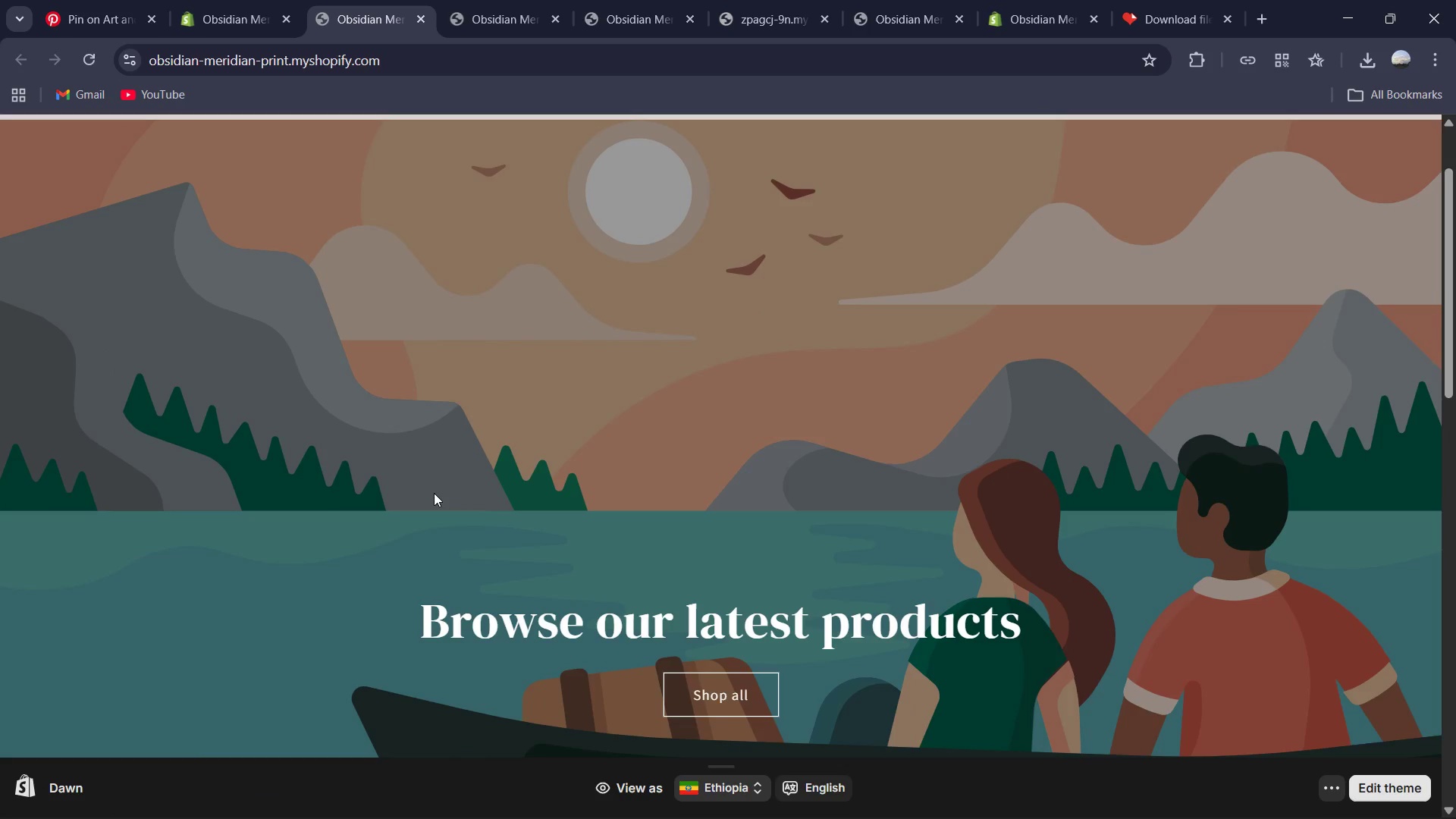 
wait(33.42)
 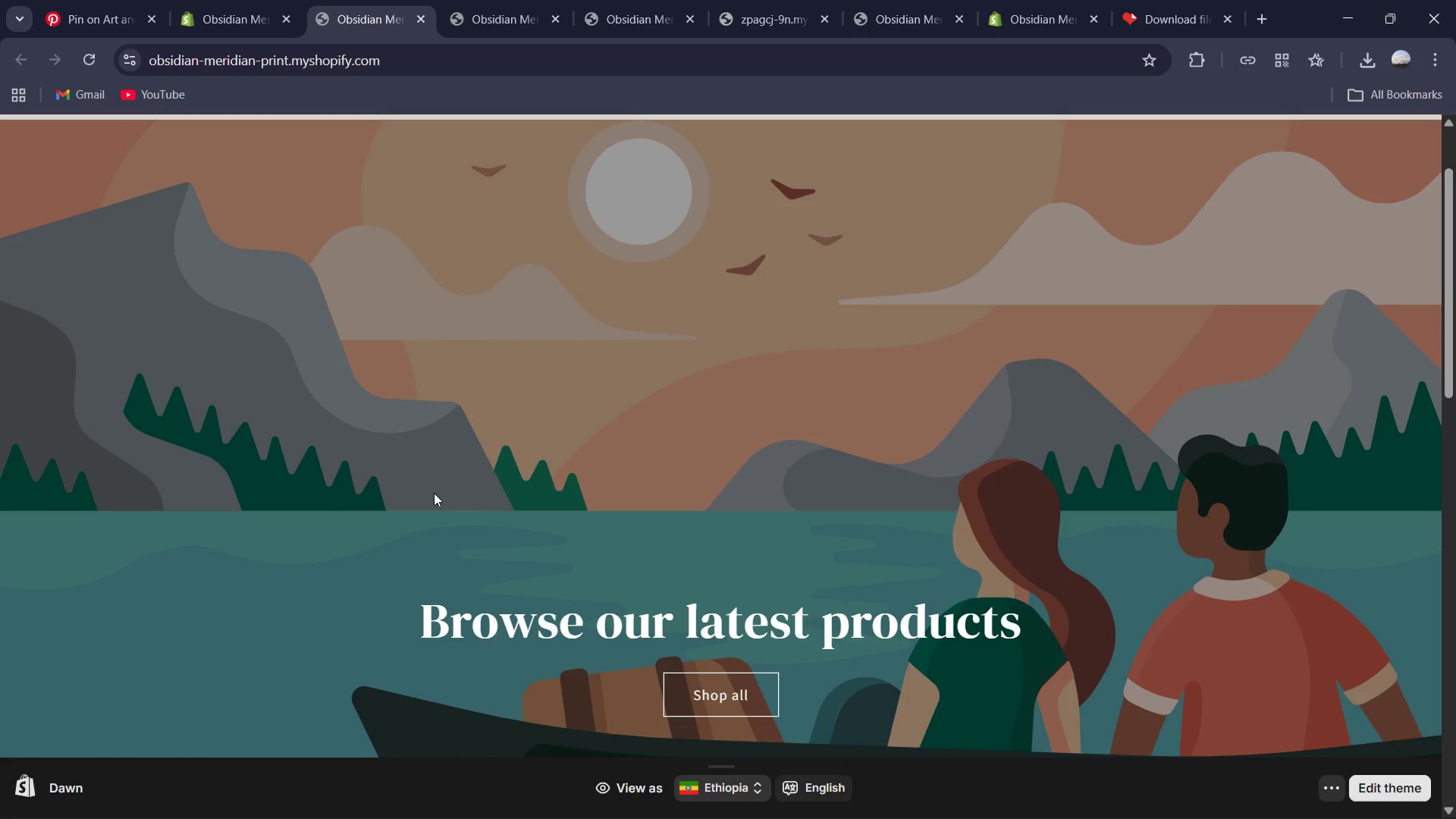 
left_click([306, 443])
 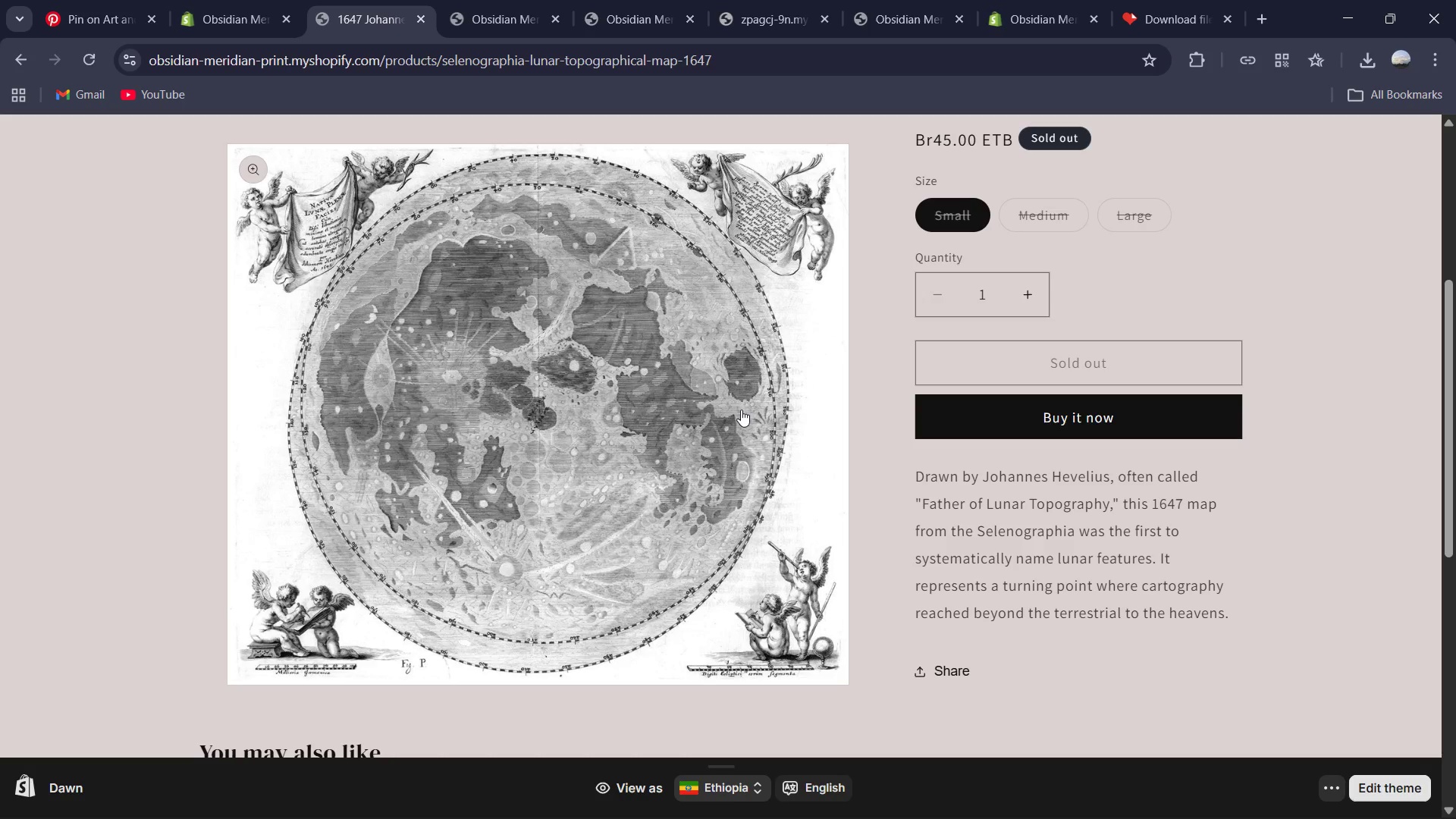 
wait(11.81)
 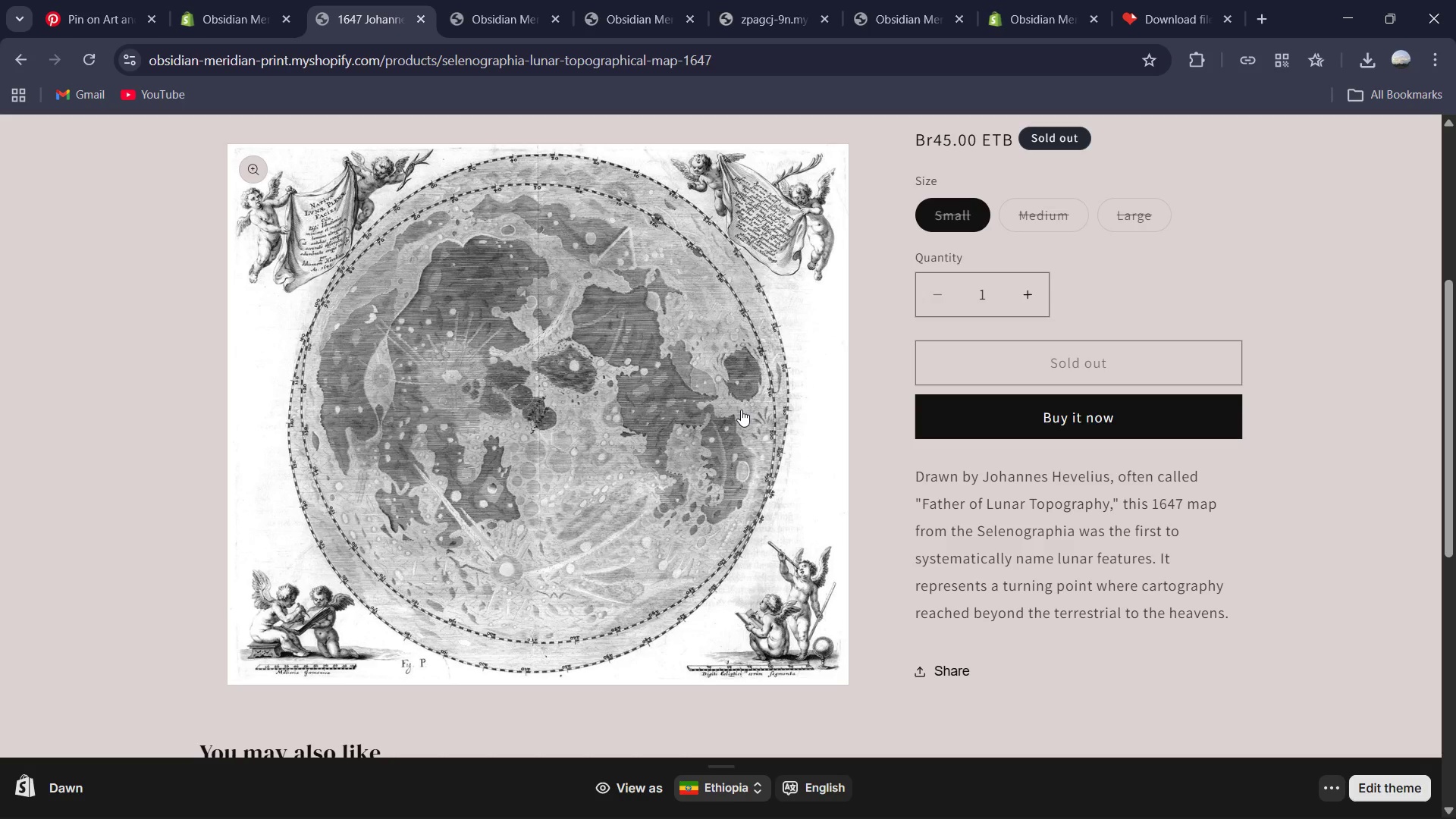 
left_click([24, 66])
 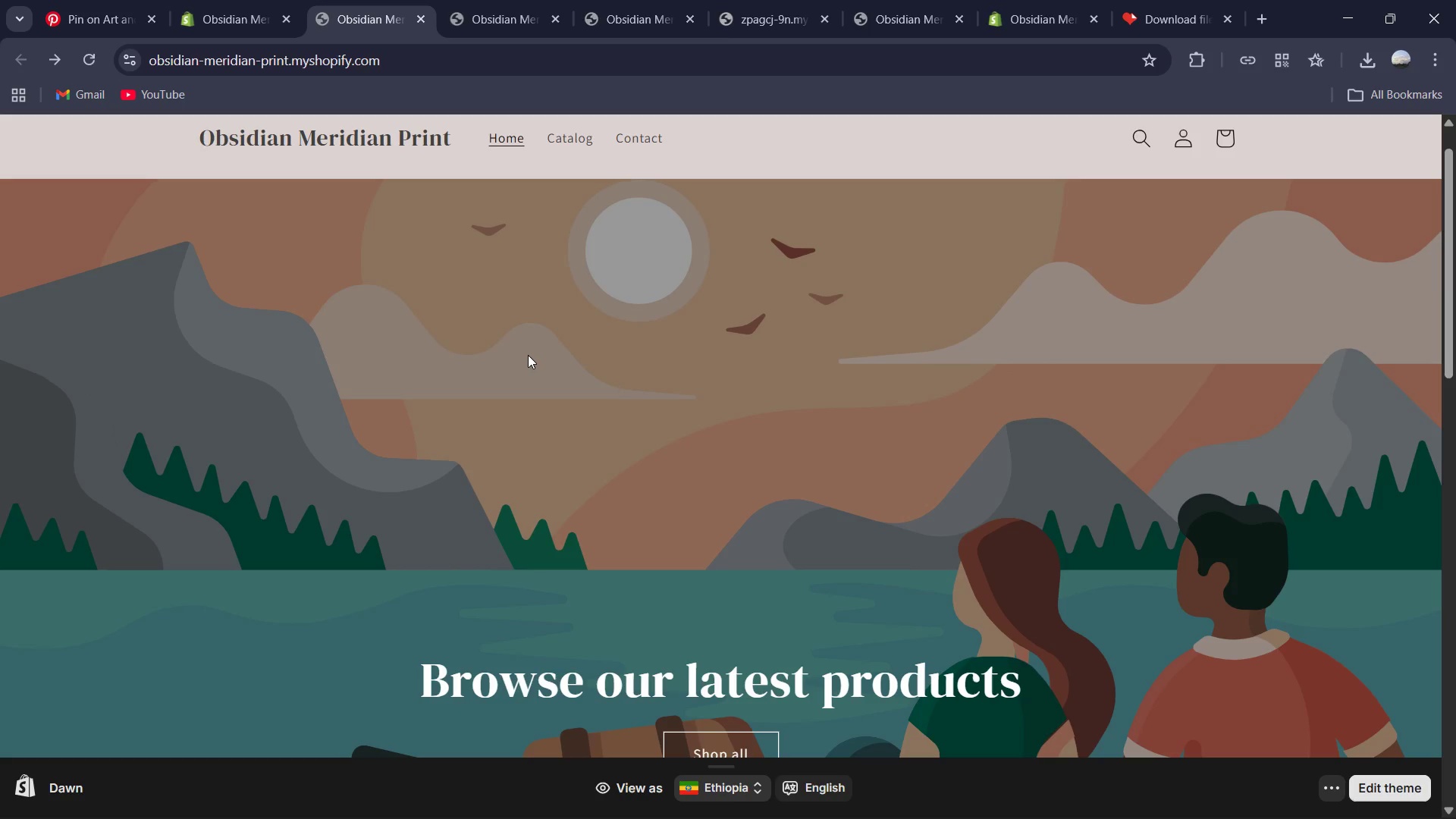 
wait(10.25)
 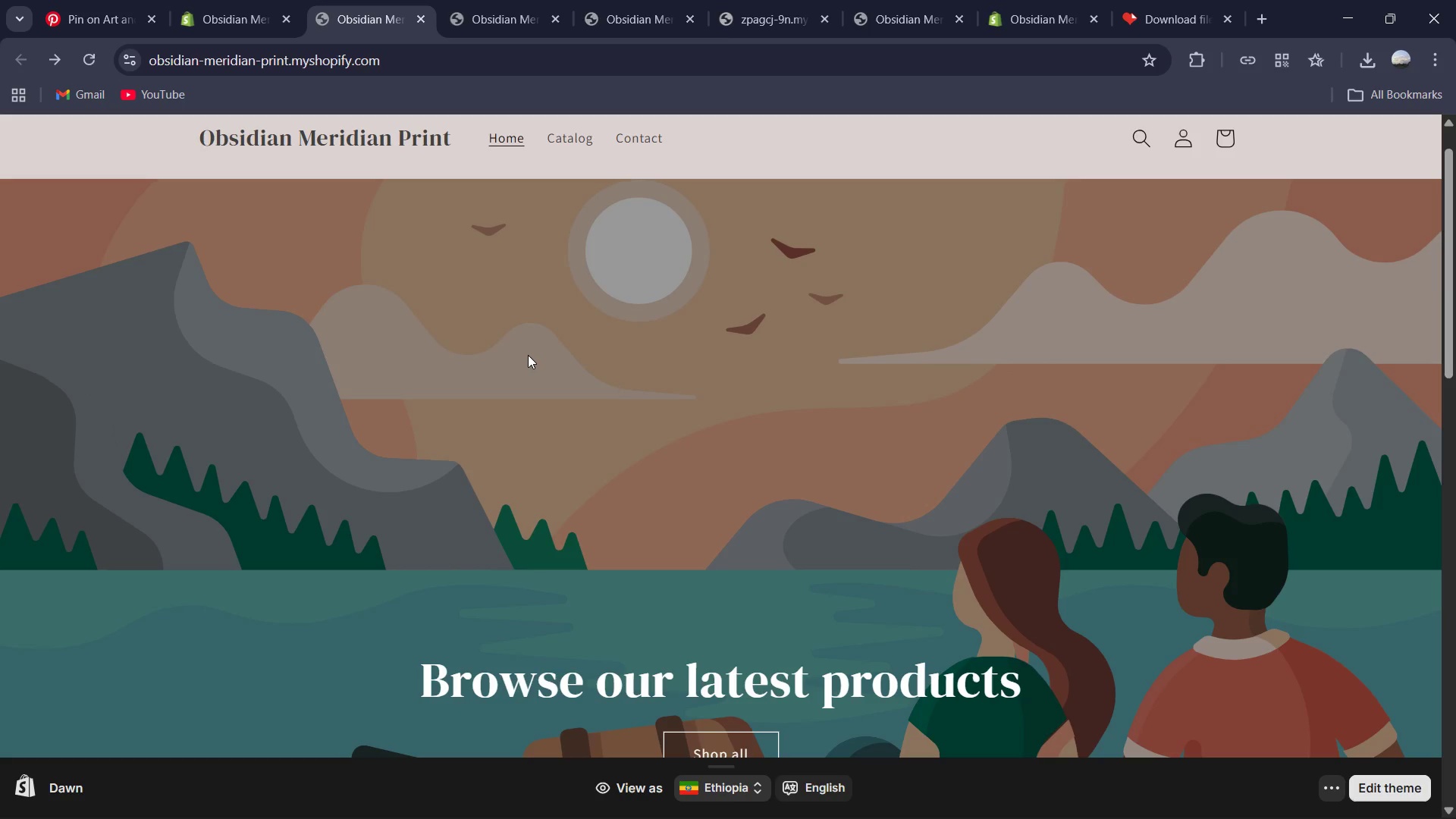 
left_click([628, 592])
 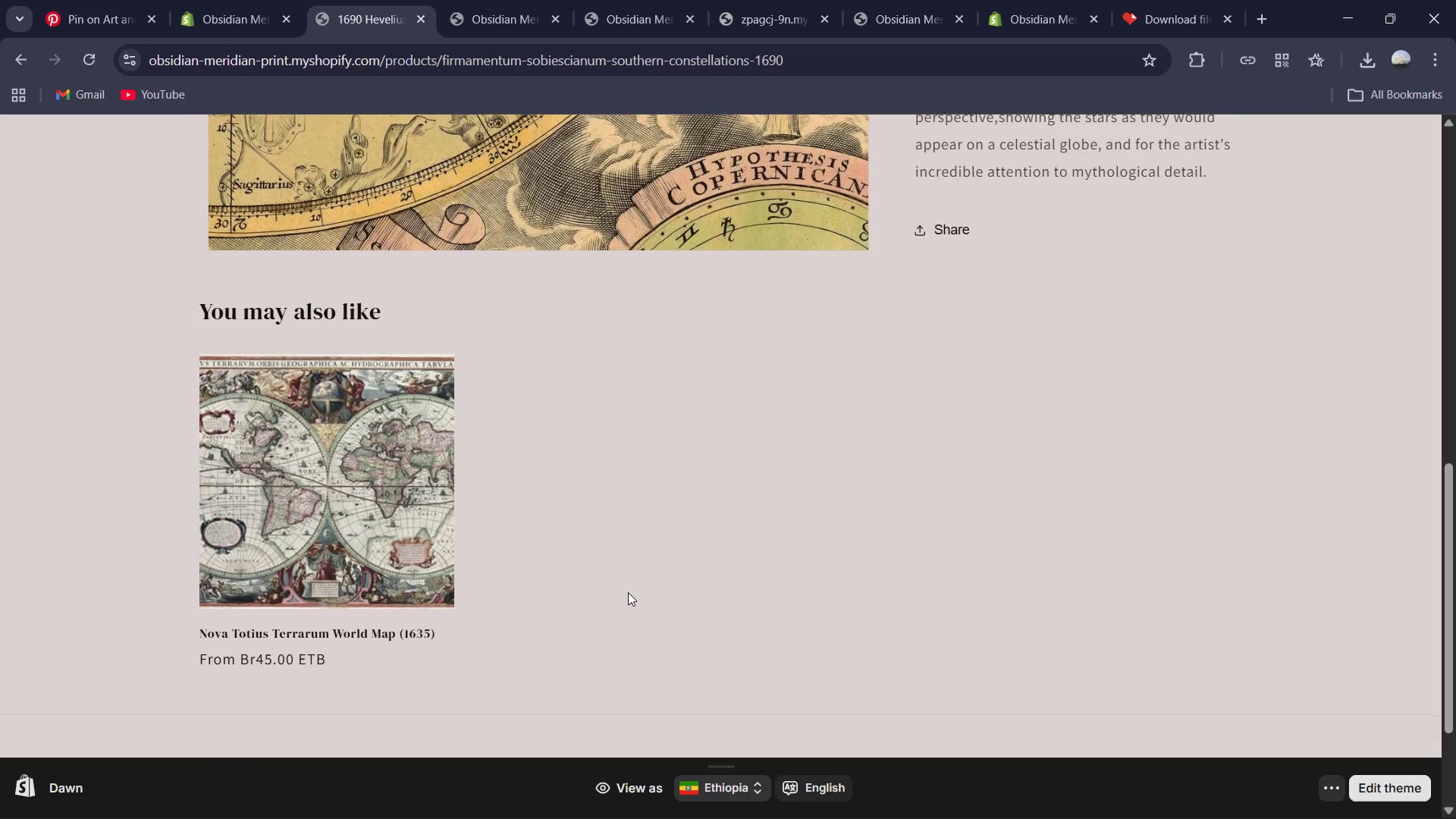 
wait(7.31)
 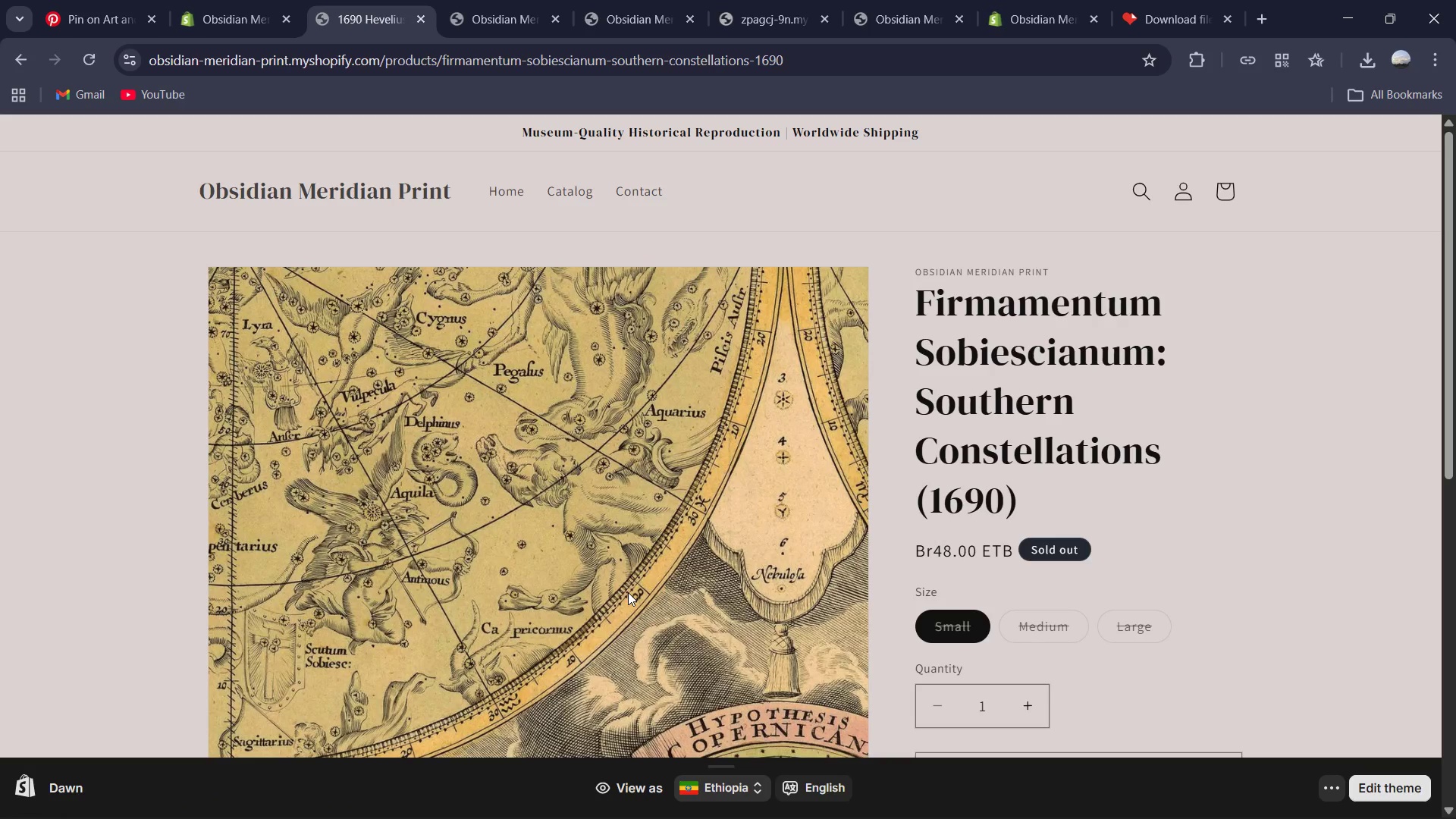 
left_click([371, 333])
 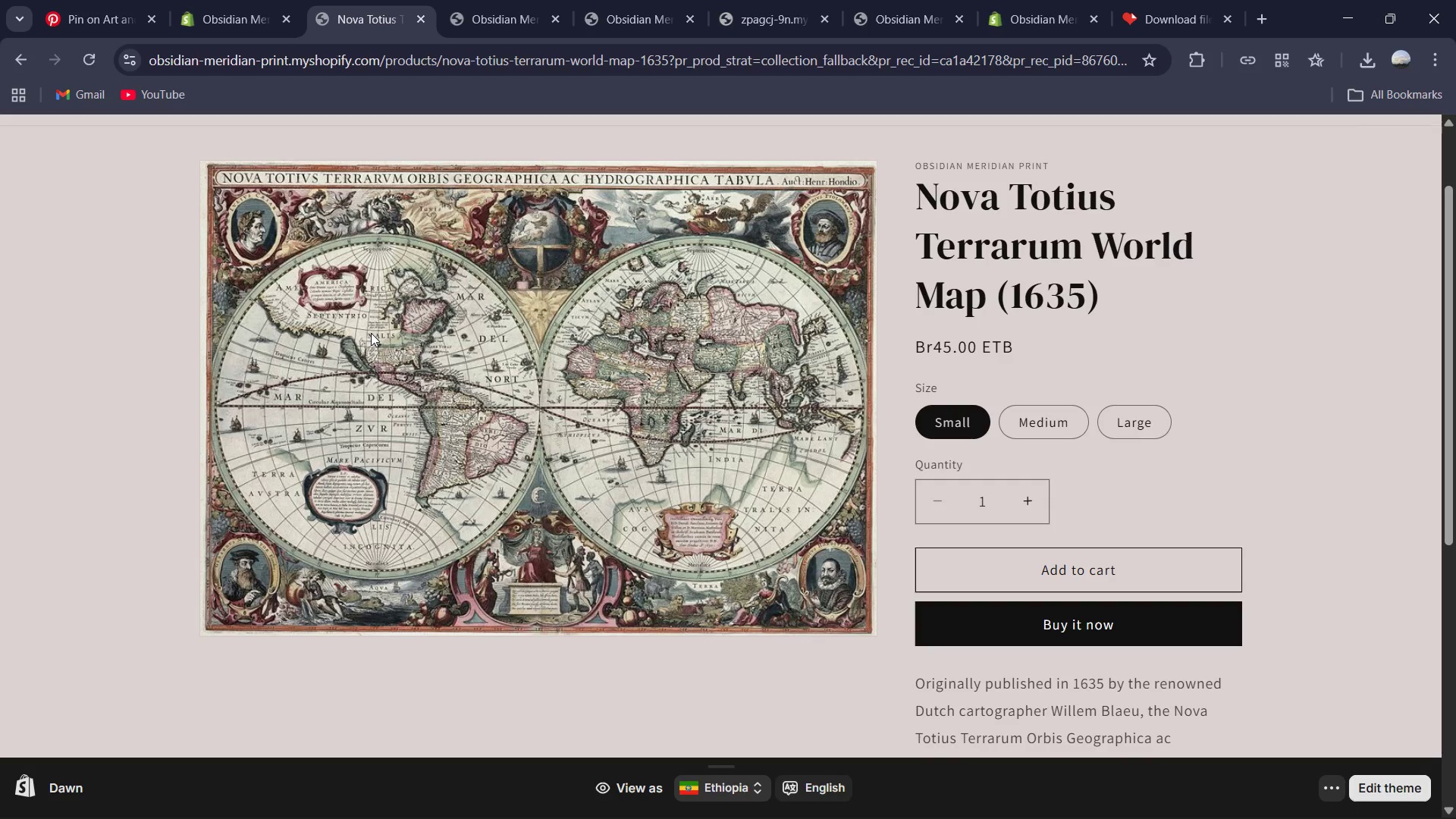 
wait(25.44)
 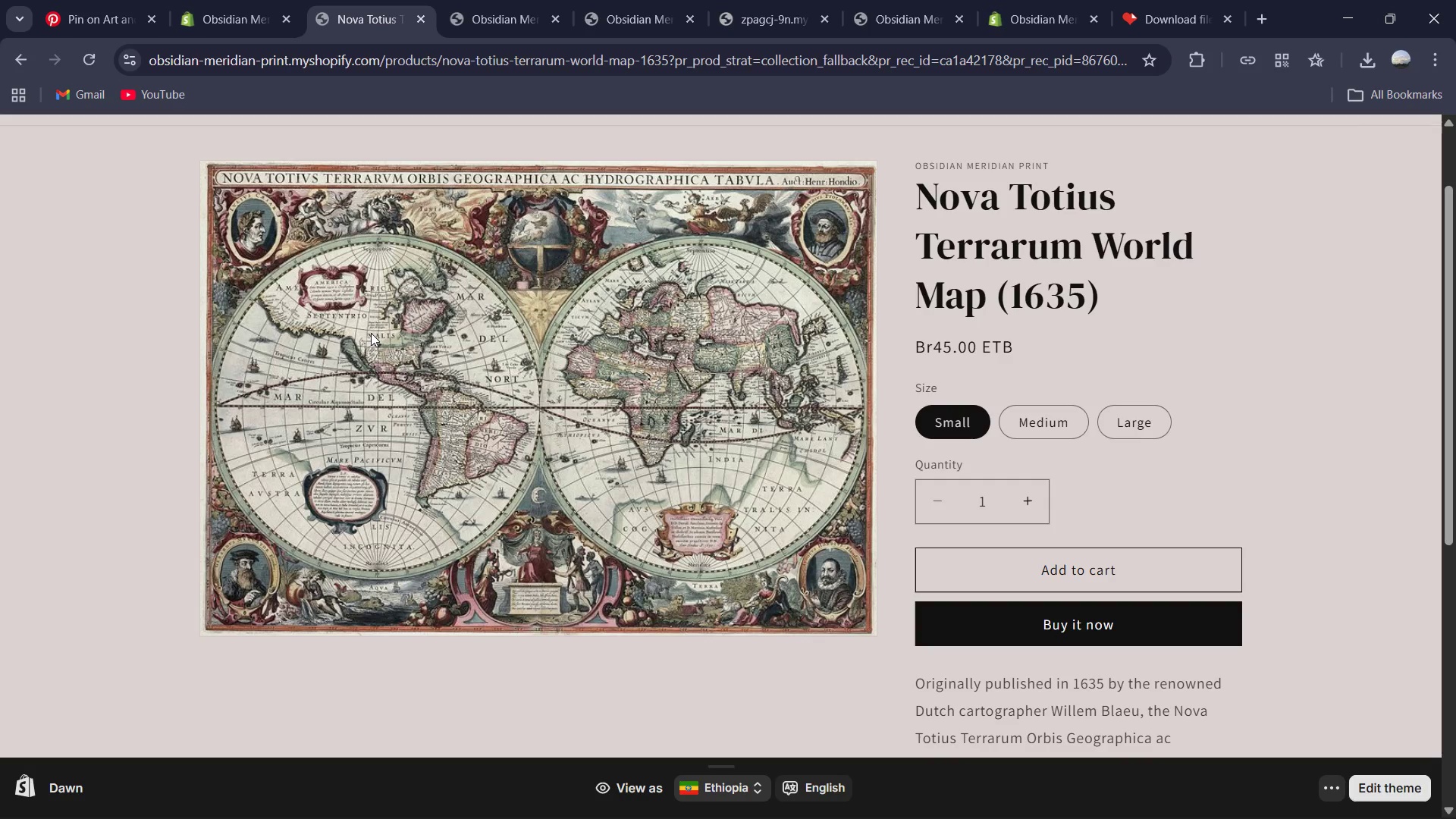 
left_click([33, 64])
 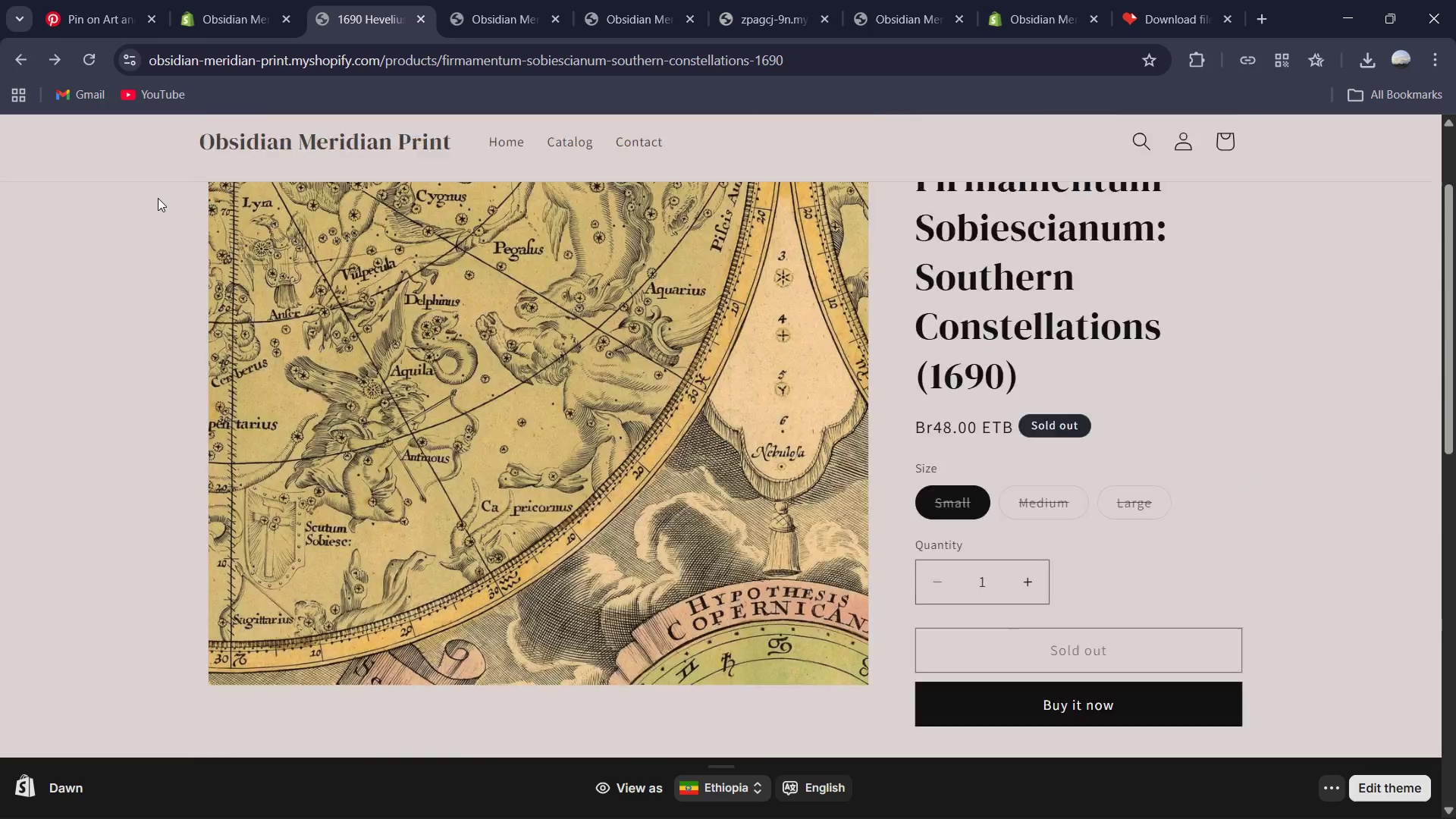 
wait(14.41)
 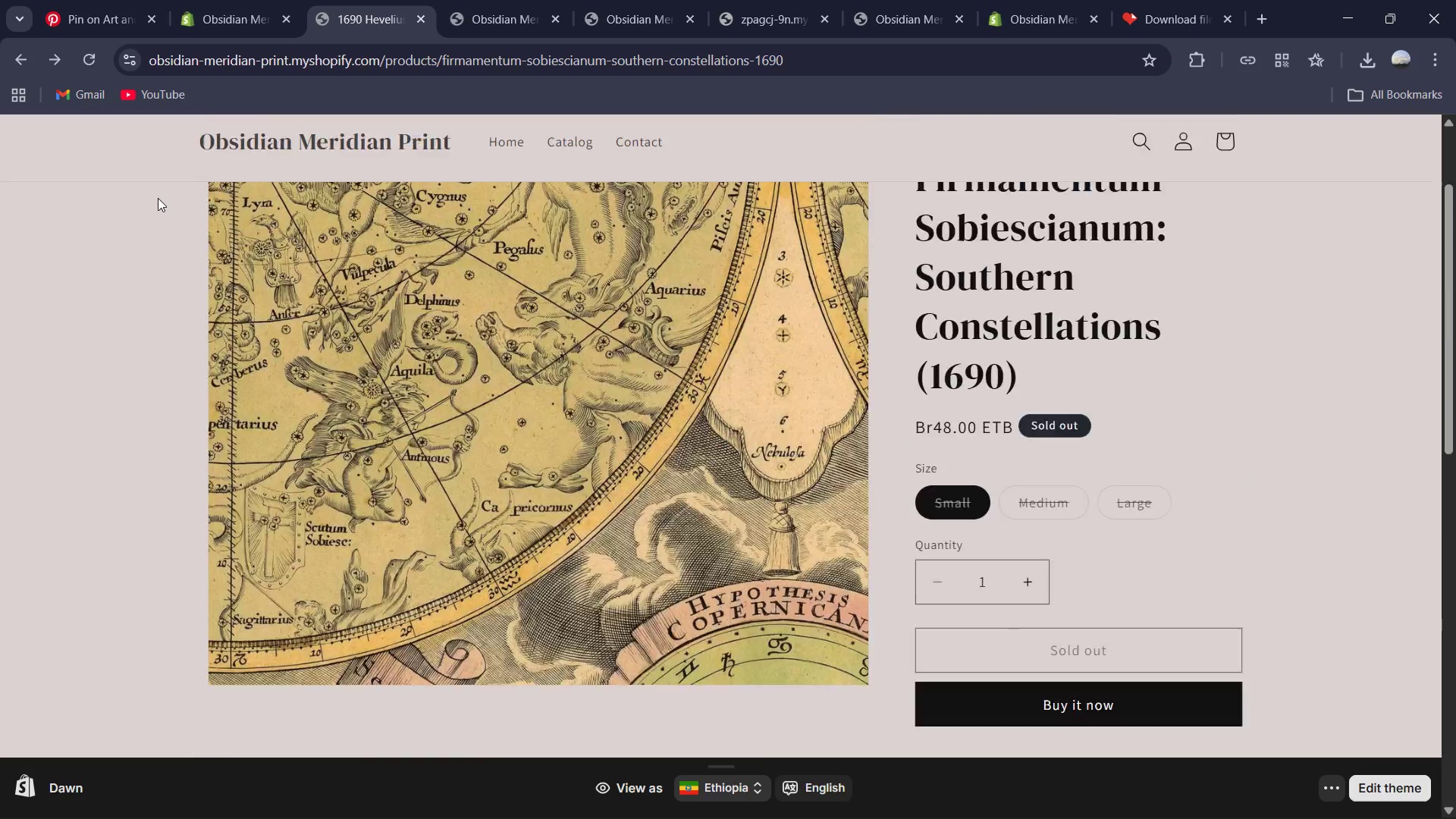 
left_click([17, 55])
 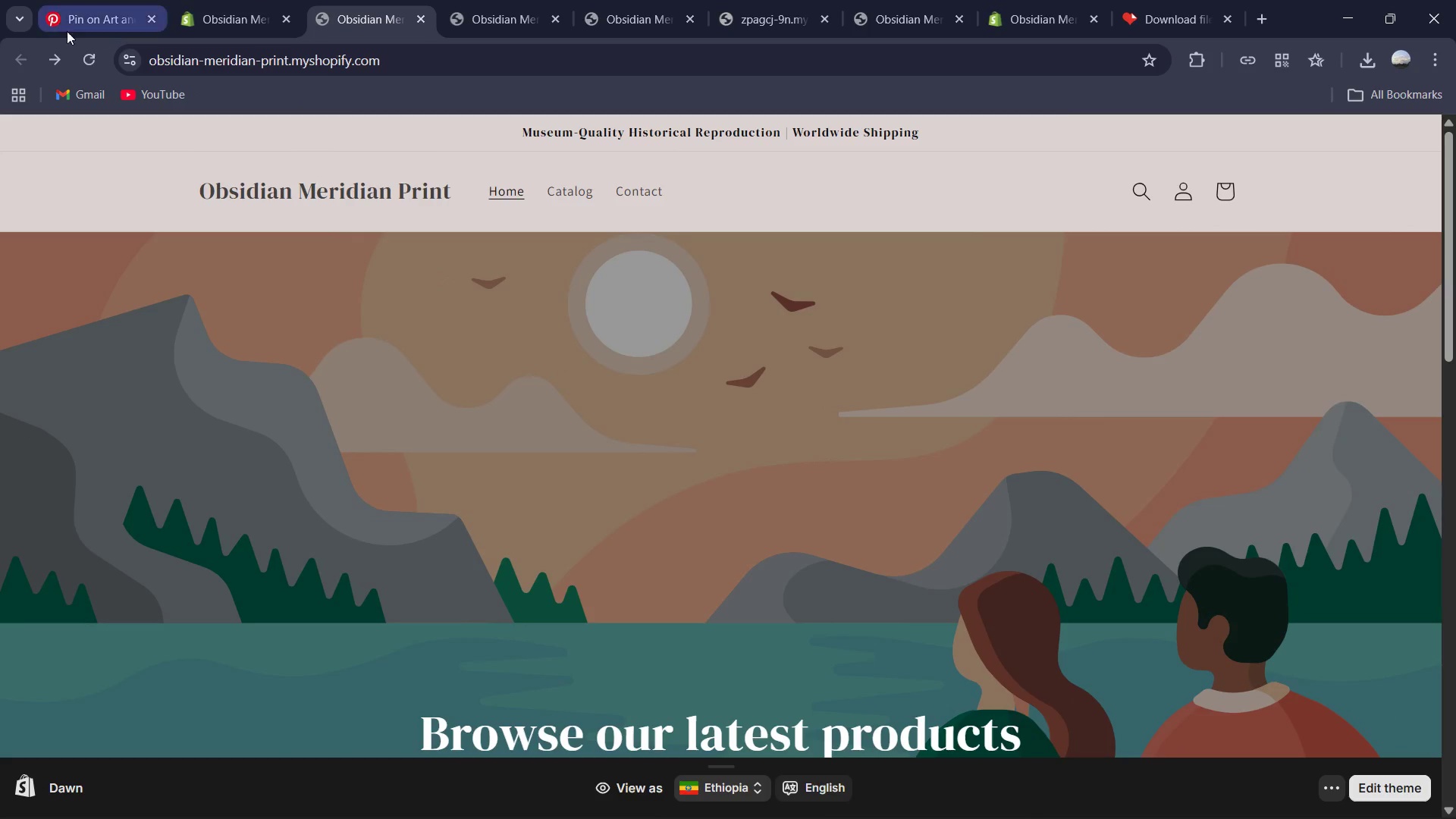 
left_click([191, 11])
 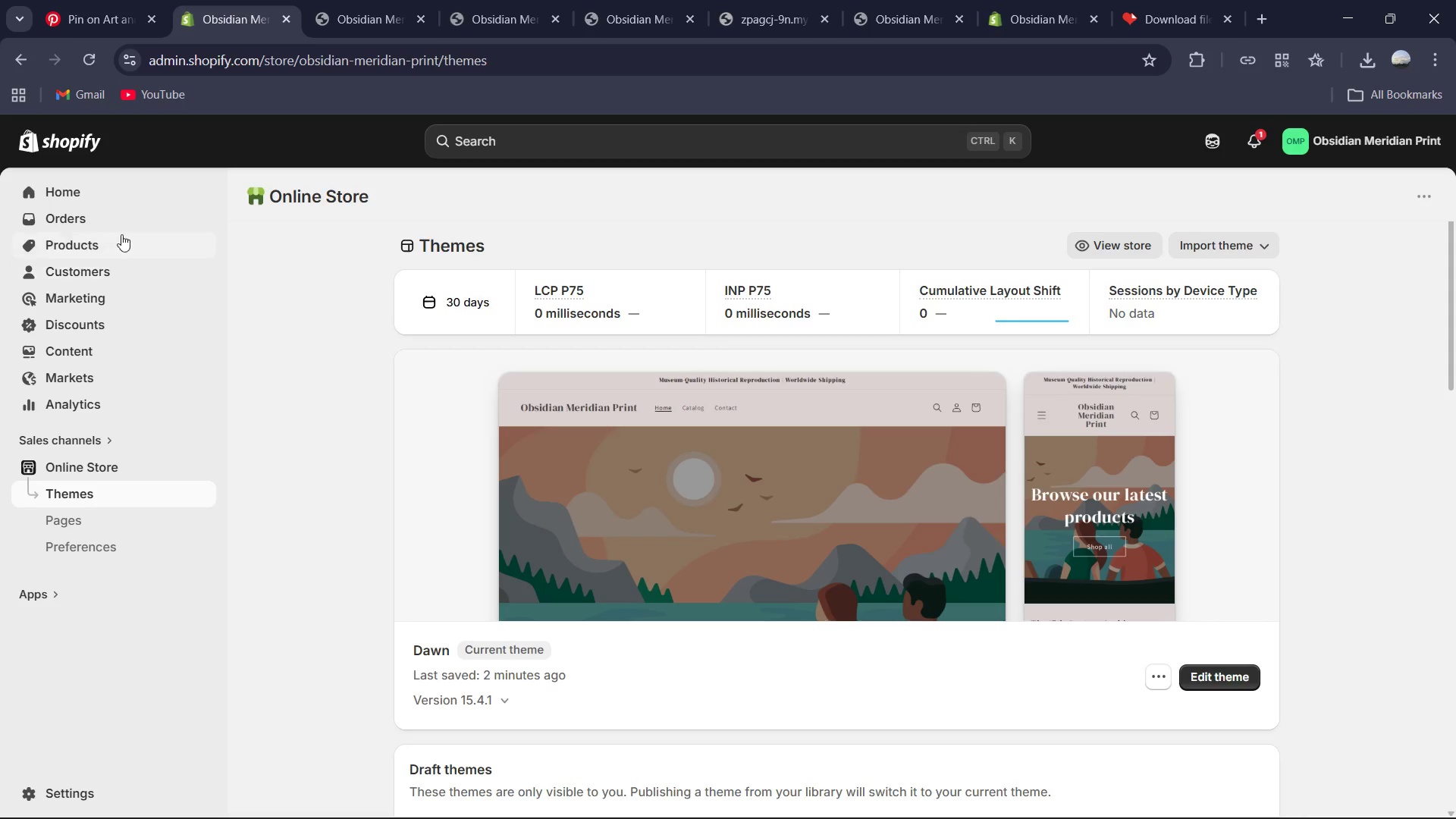 
left_click([89, 196])
 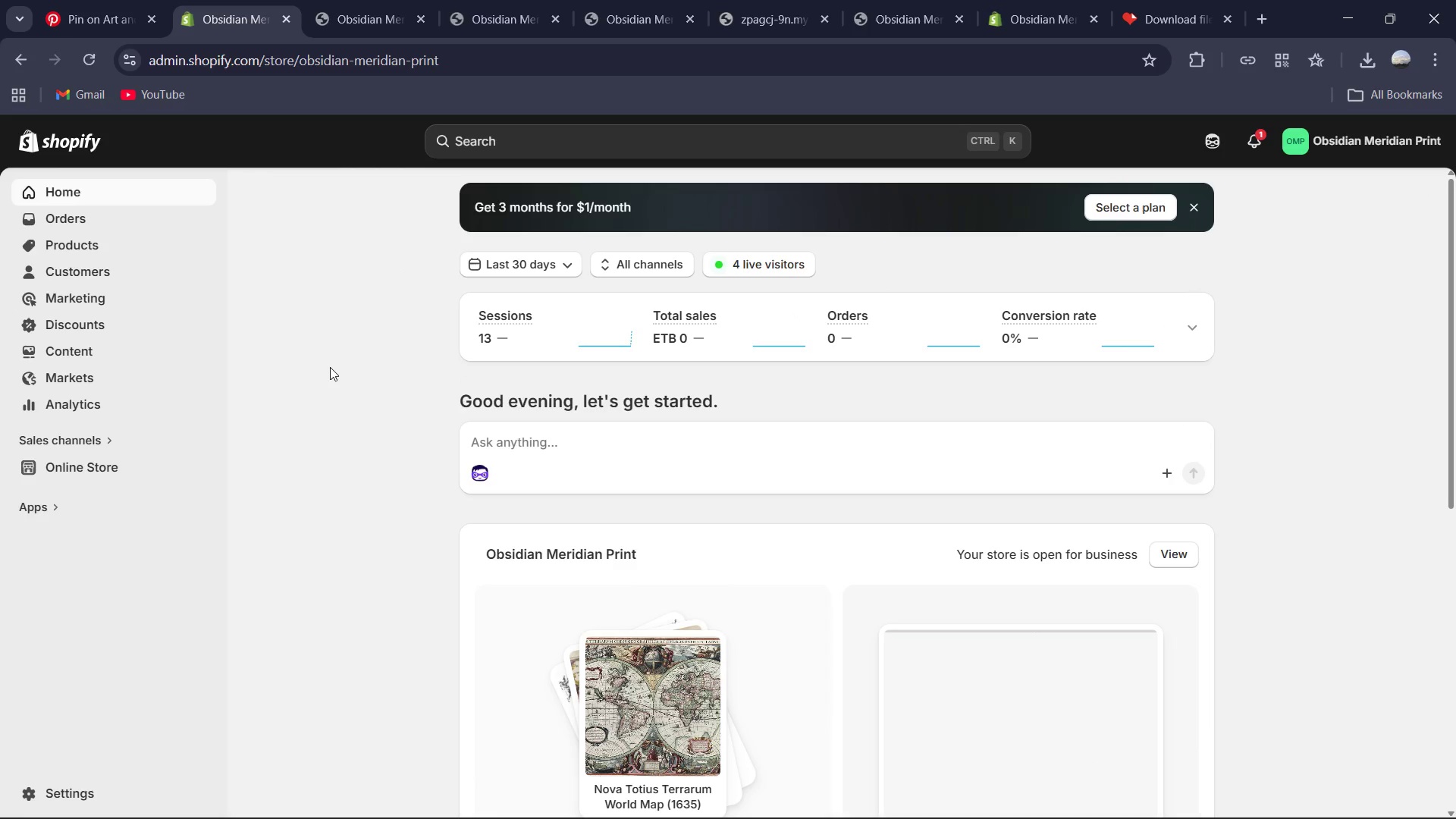 
wait(9.28)
 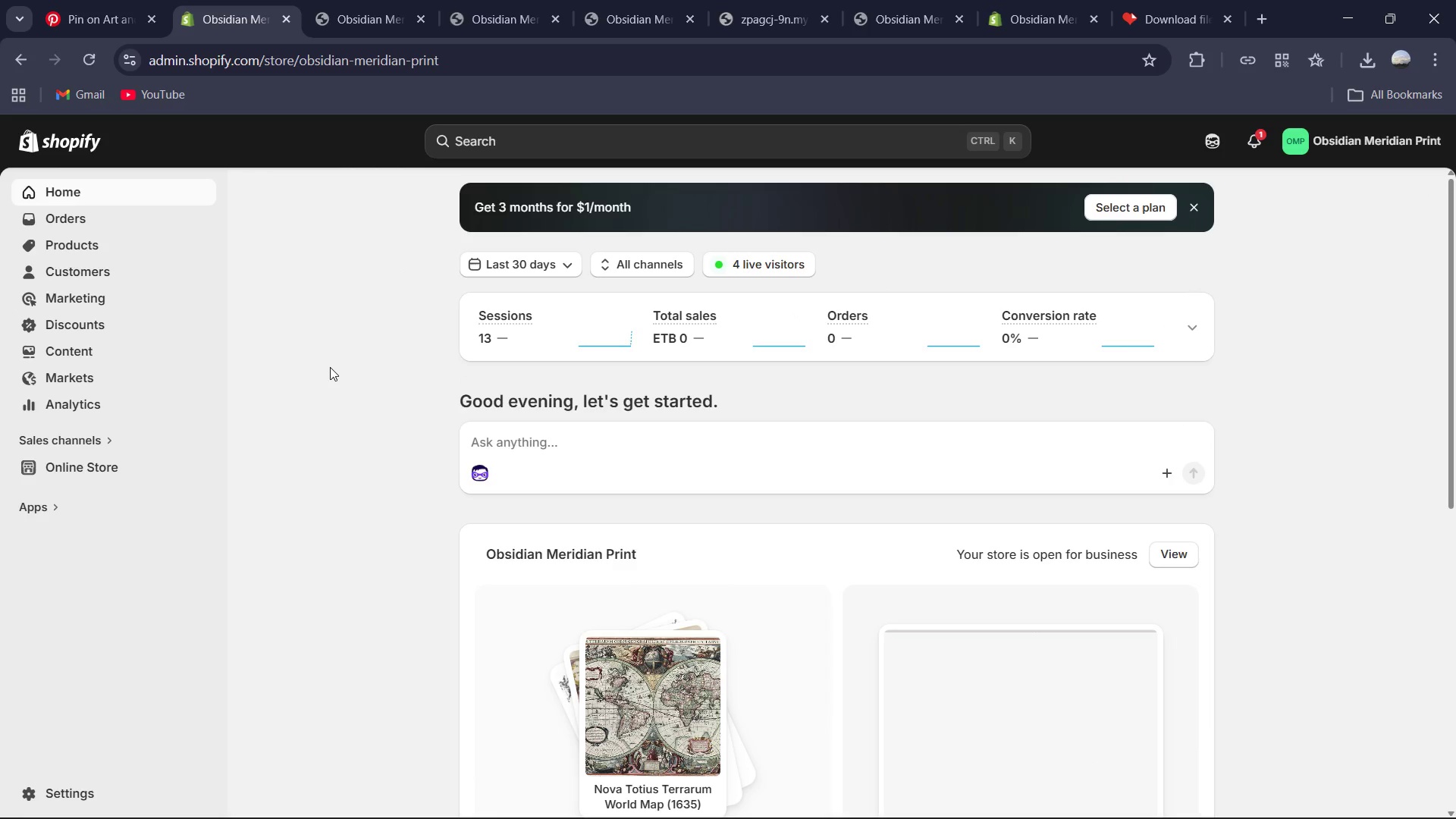 
left_click([120, 463])
 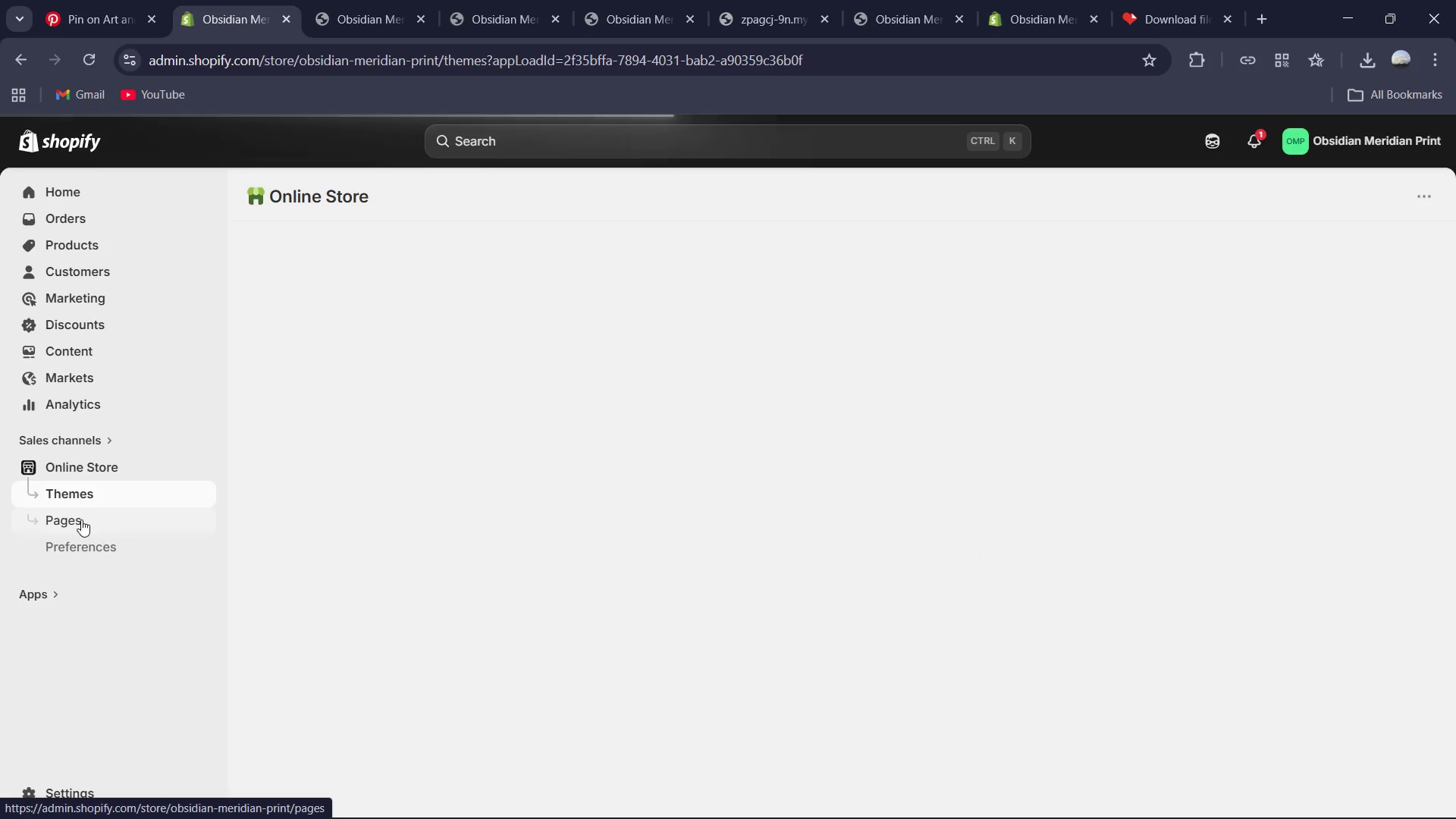 
left_click([81, 519])
 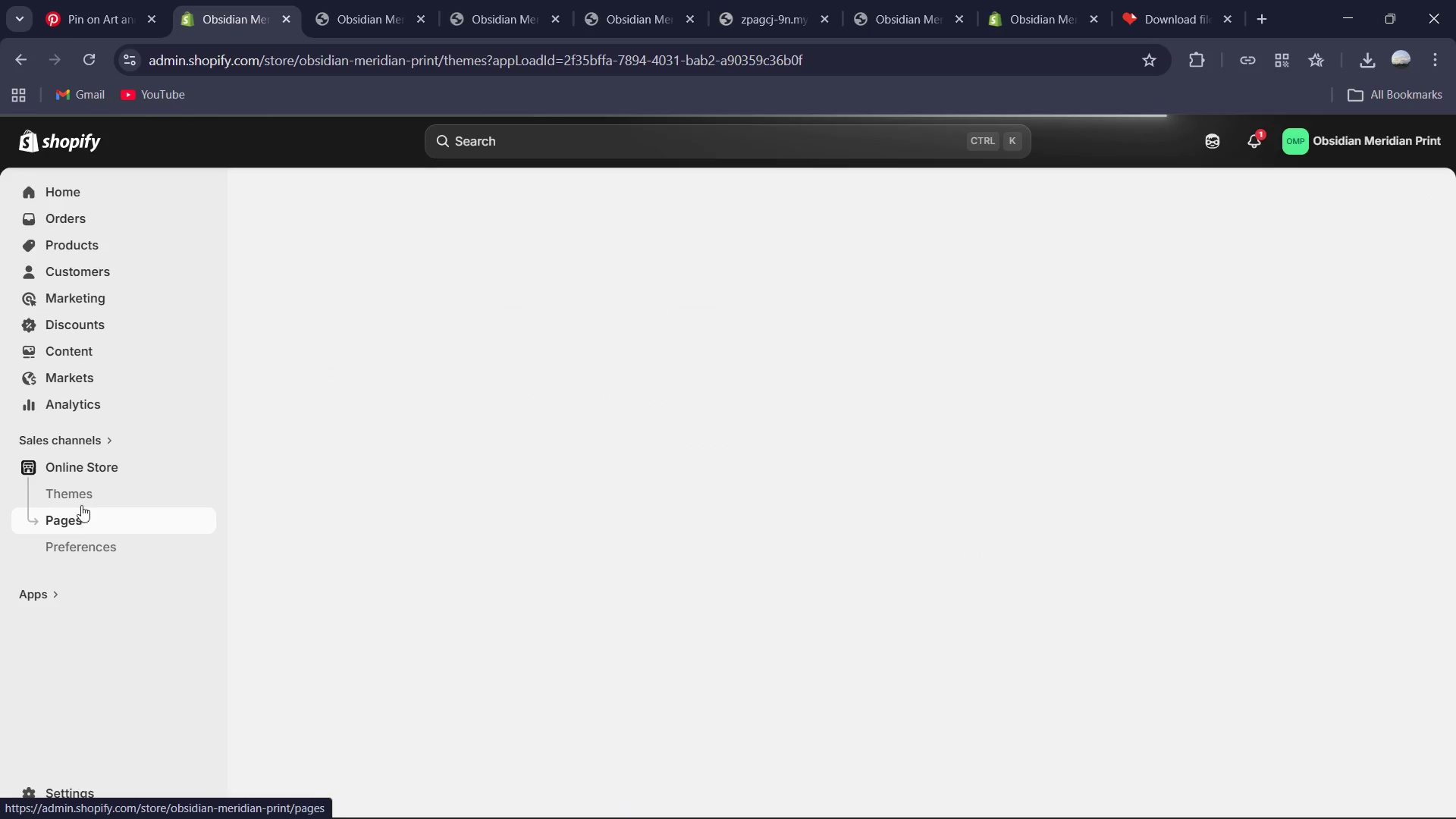 
left_click([80, 491])
 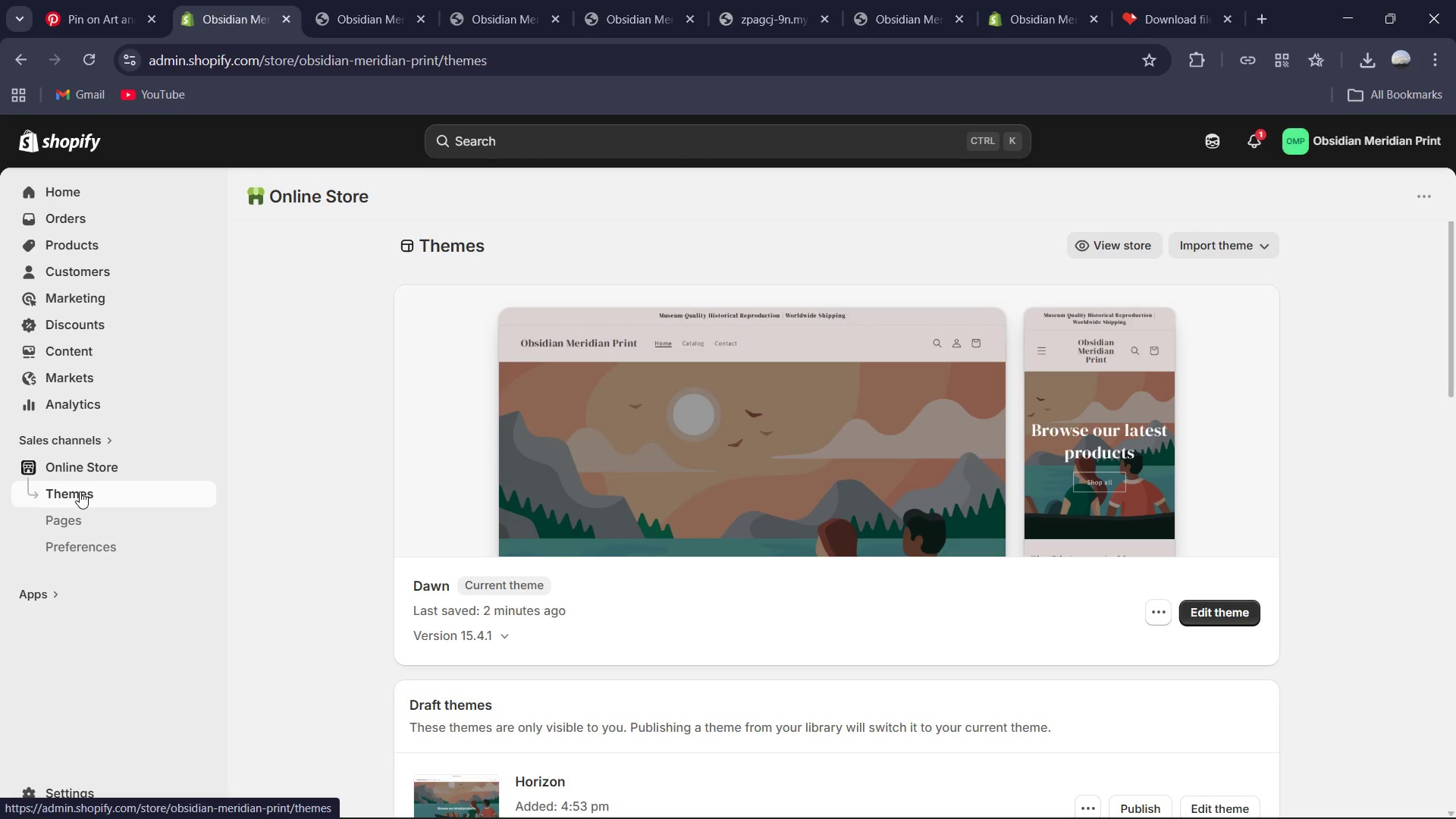 
wait(9.69)
 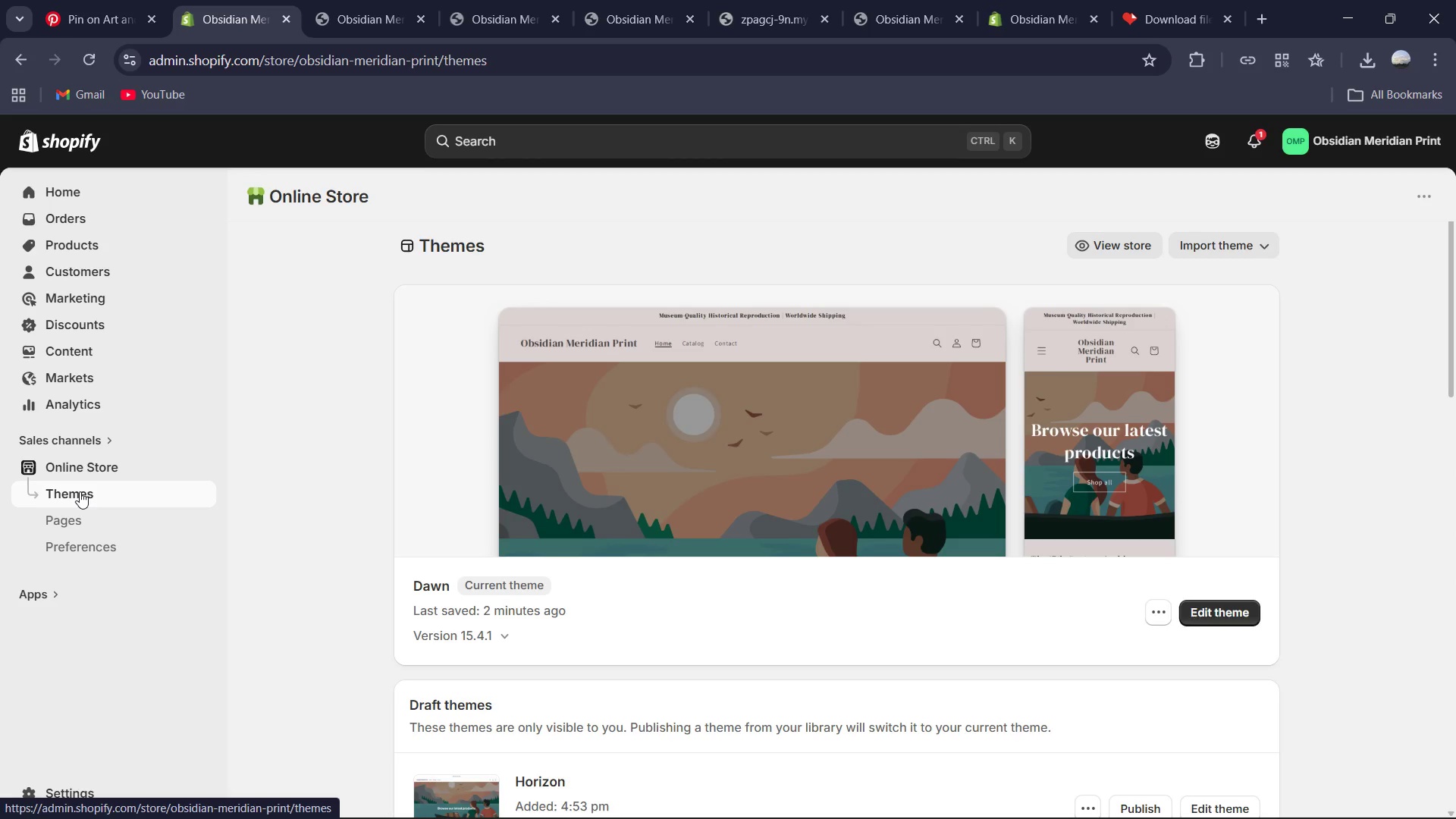 
left_click([1148, 680])
 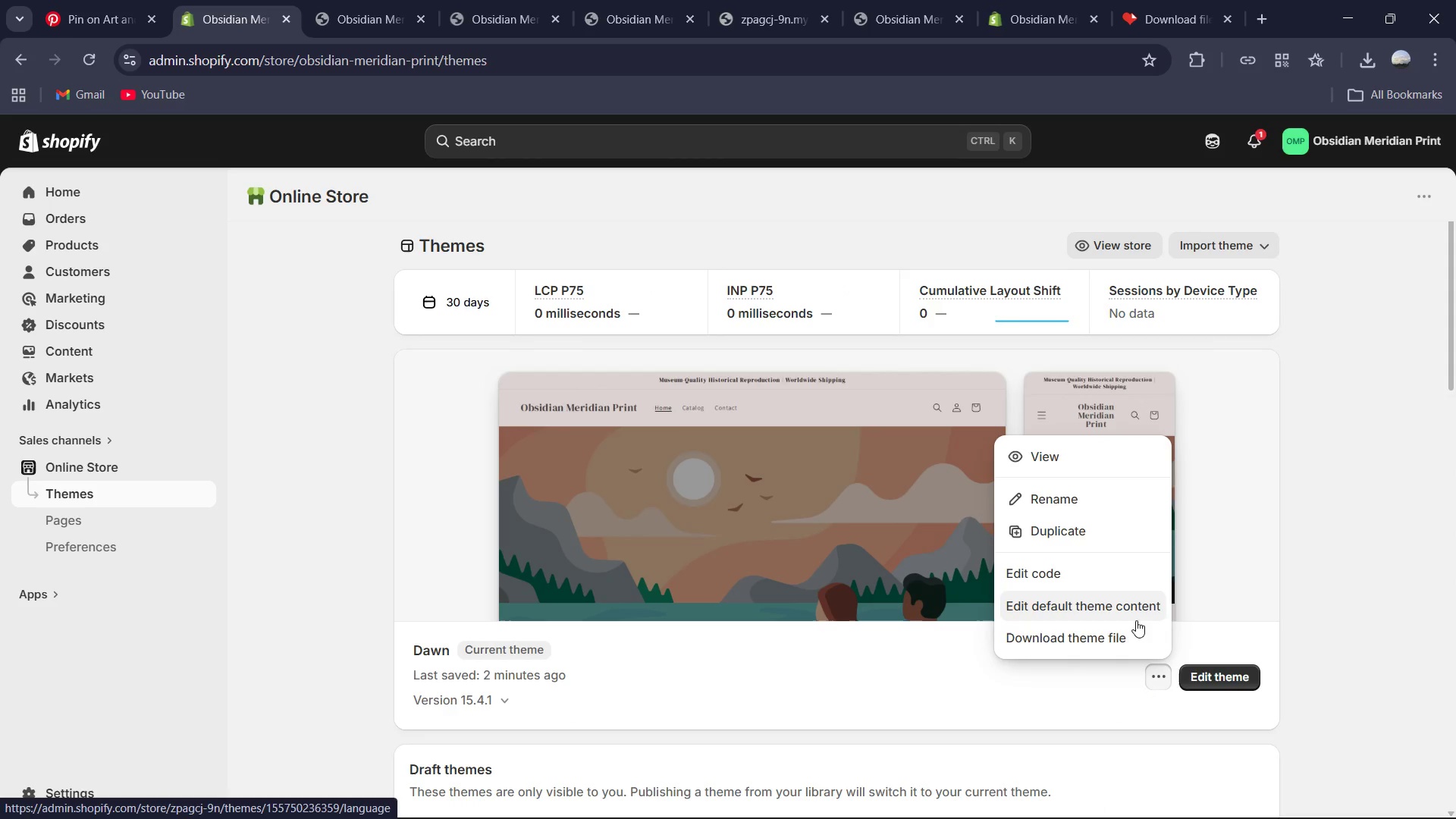 
left_click([1061, 461])
 